 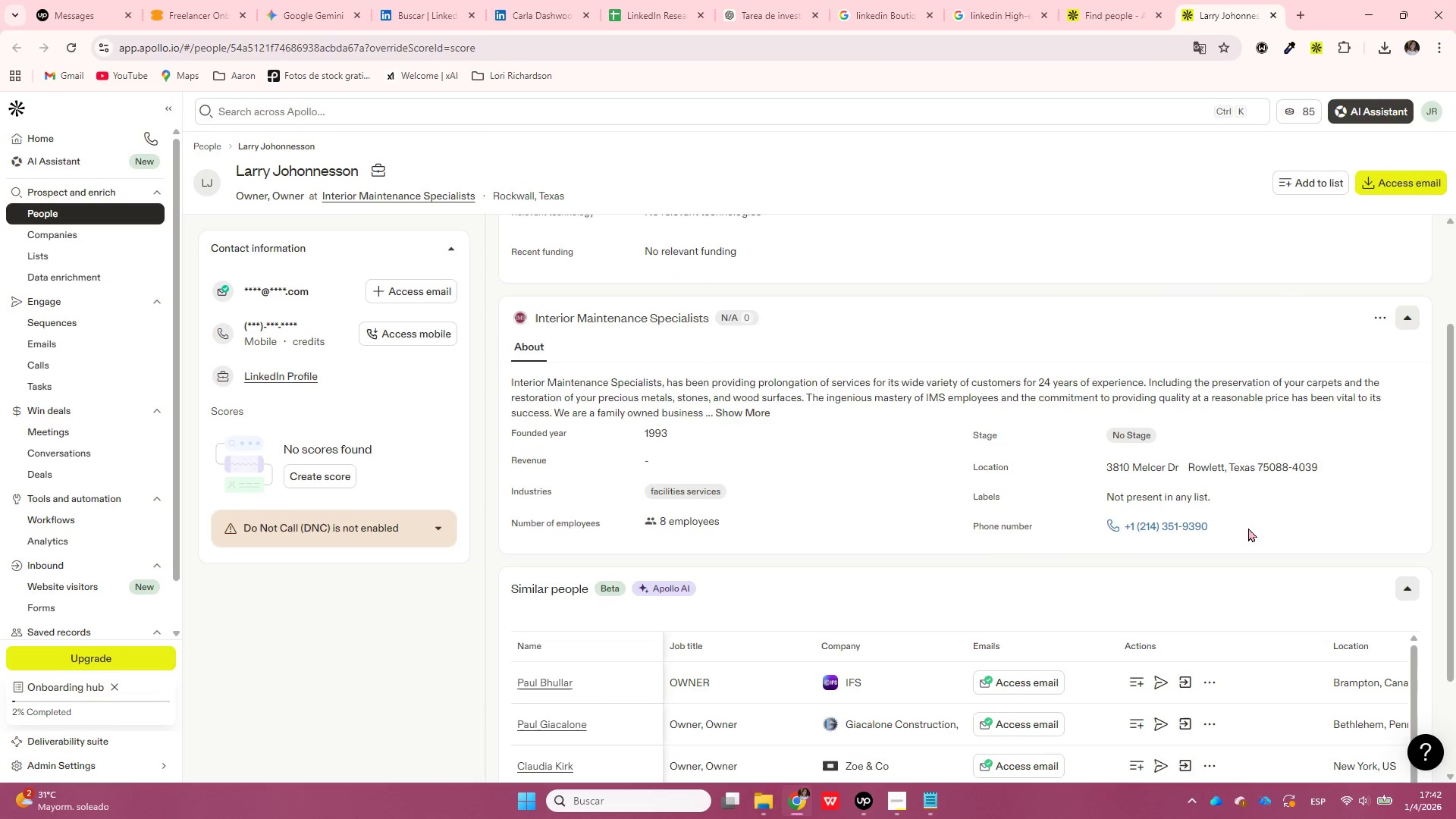 
scroll: coordinate [1248, 528], scroll_direction: down, amount: 3.0
 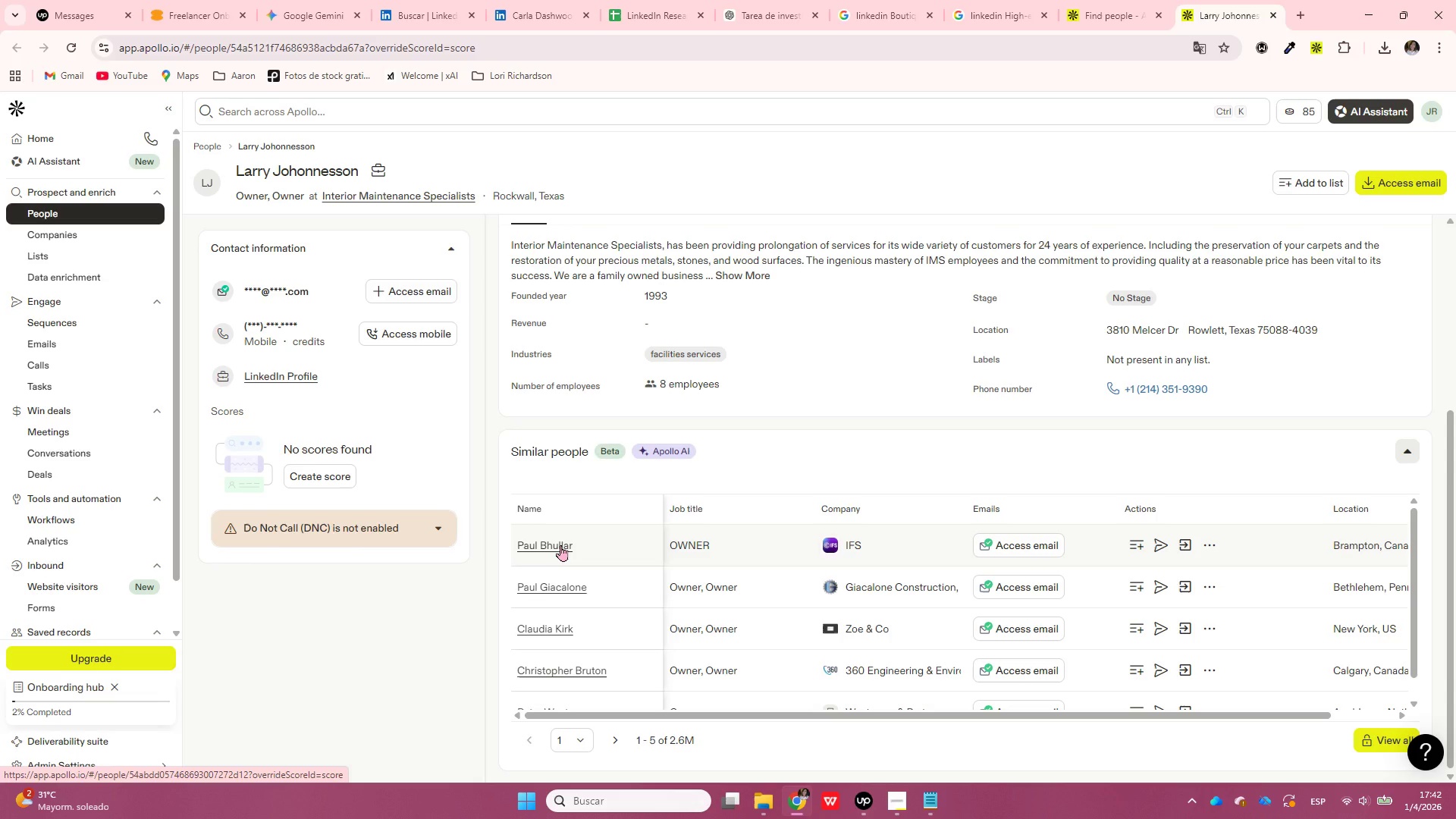 
scroll: coordinate [900, 489], scroll_direction: up, amount: 9.0
 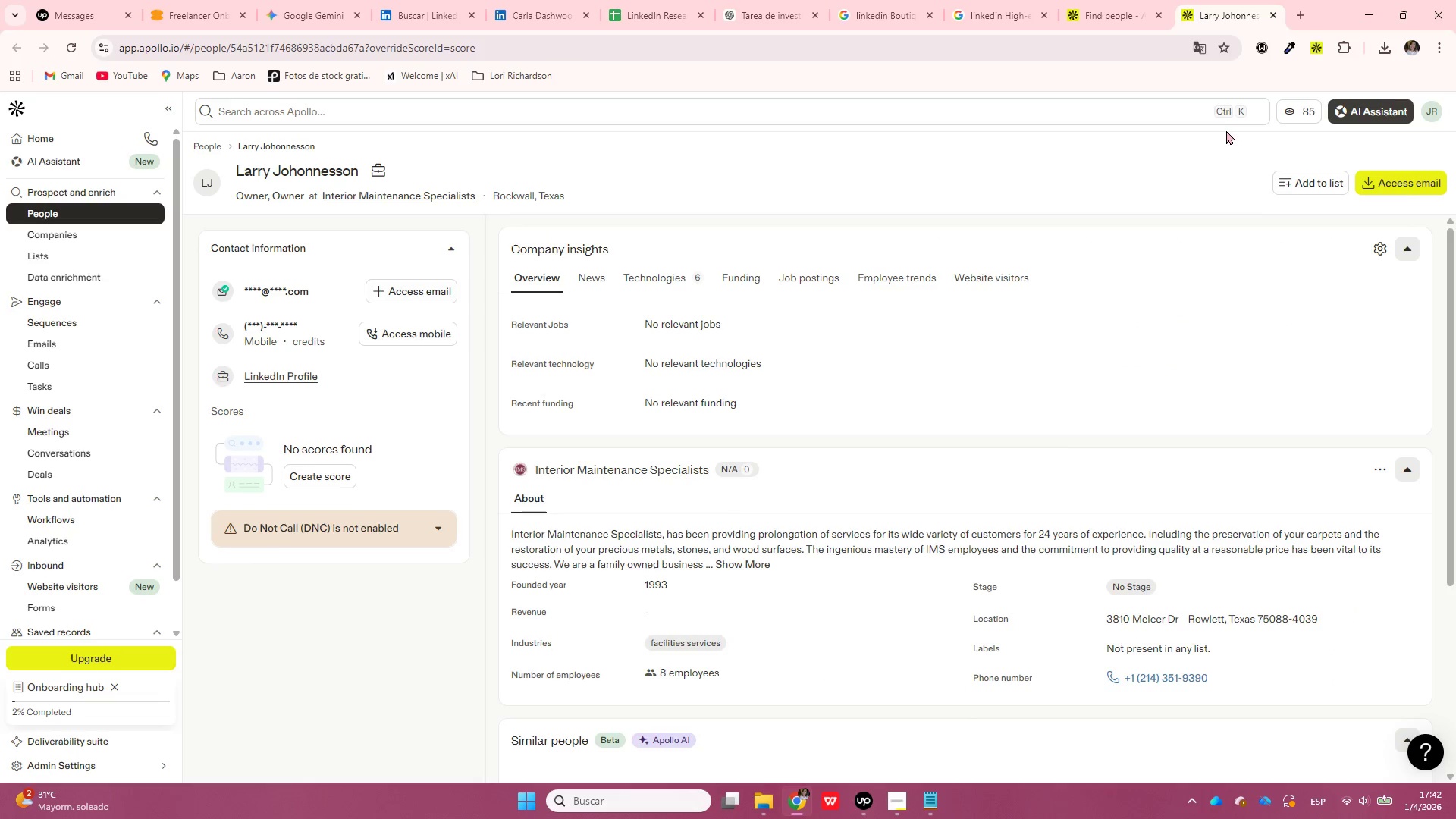 
left_click([1269, 11])
 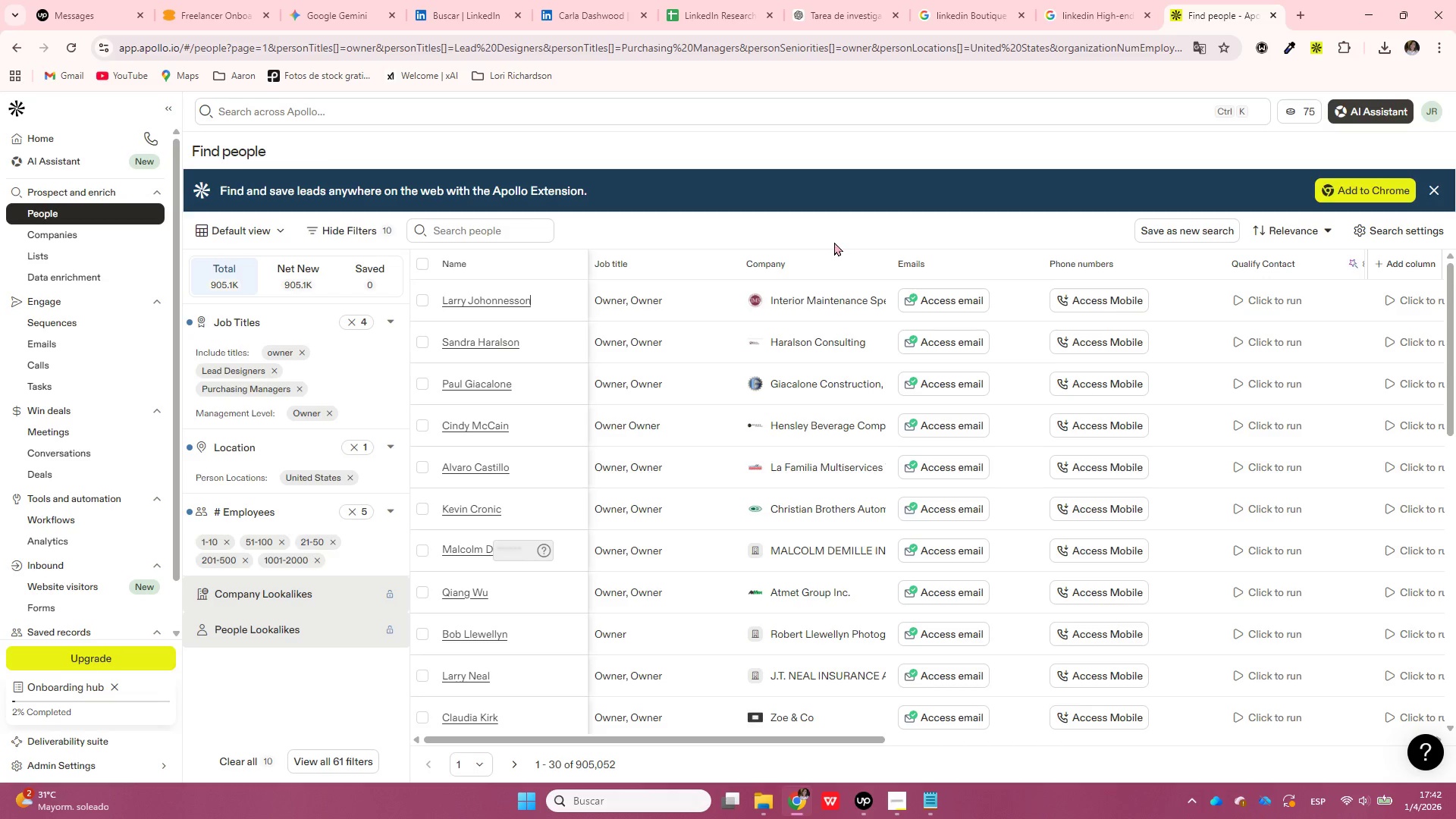 
wait(7.88)
 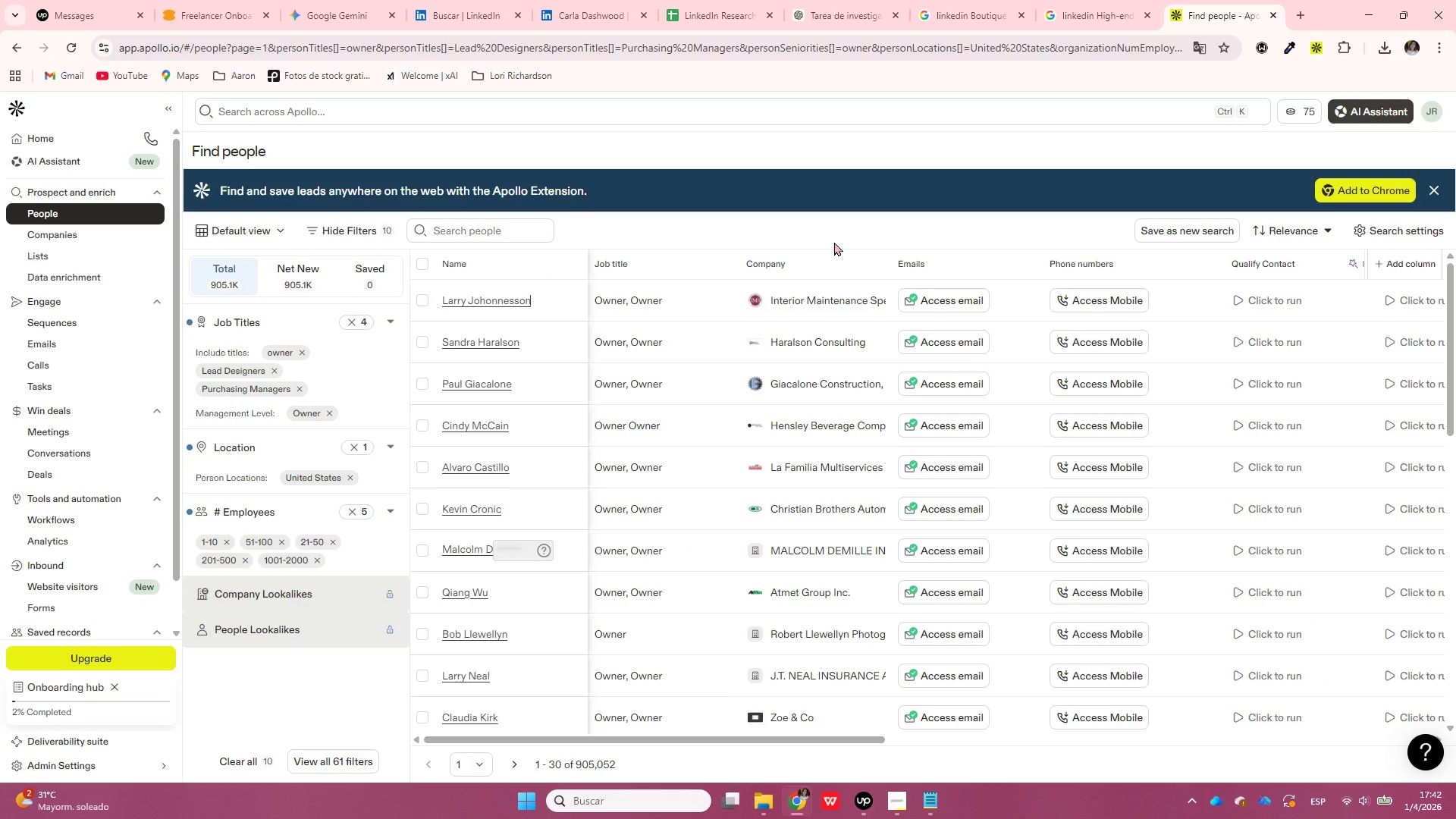 
left_click([487, 0])
 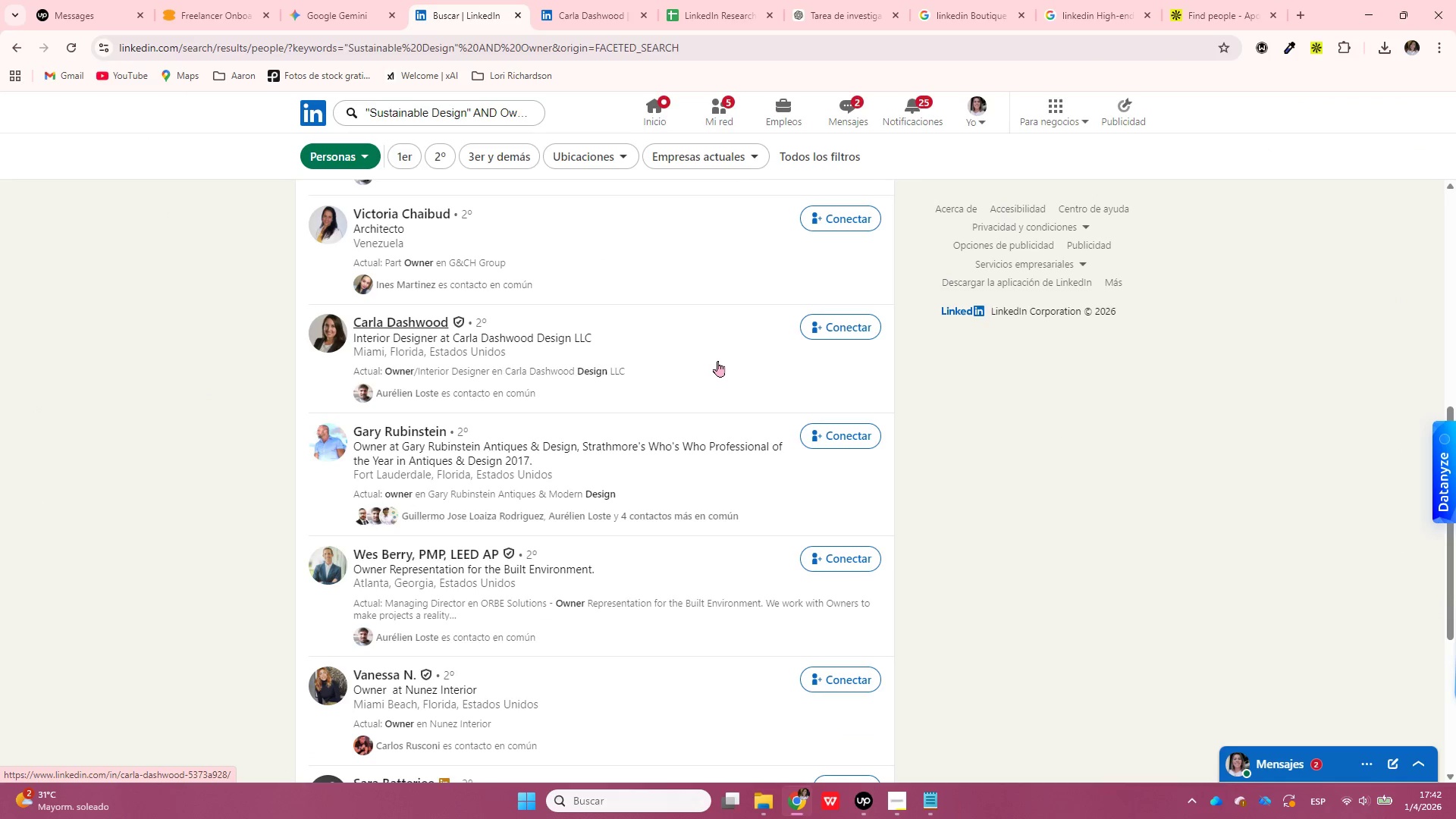 
scroll: coordinate [714, 359], scroll_direction: down, amount: 1.0
 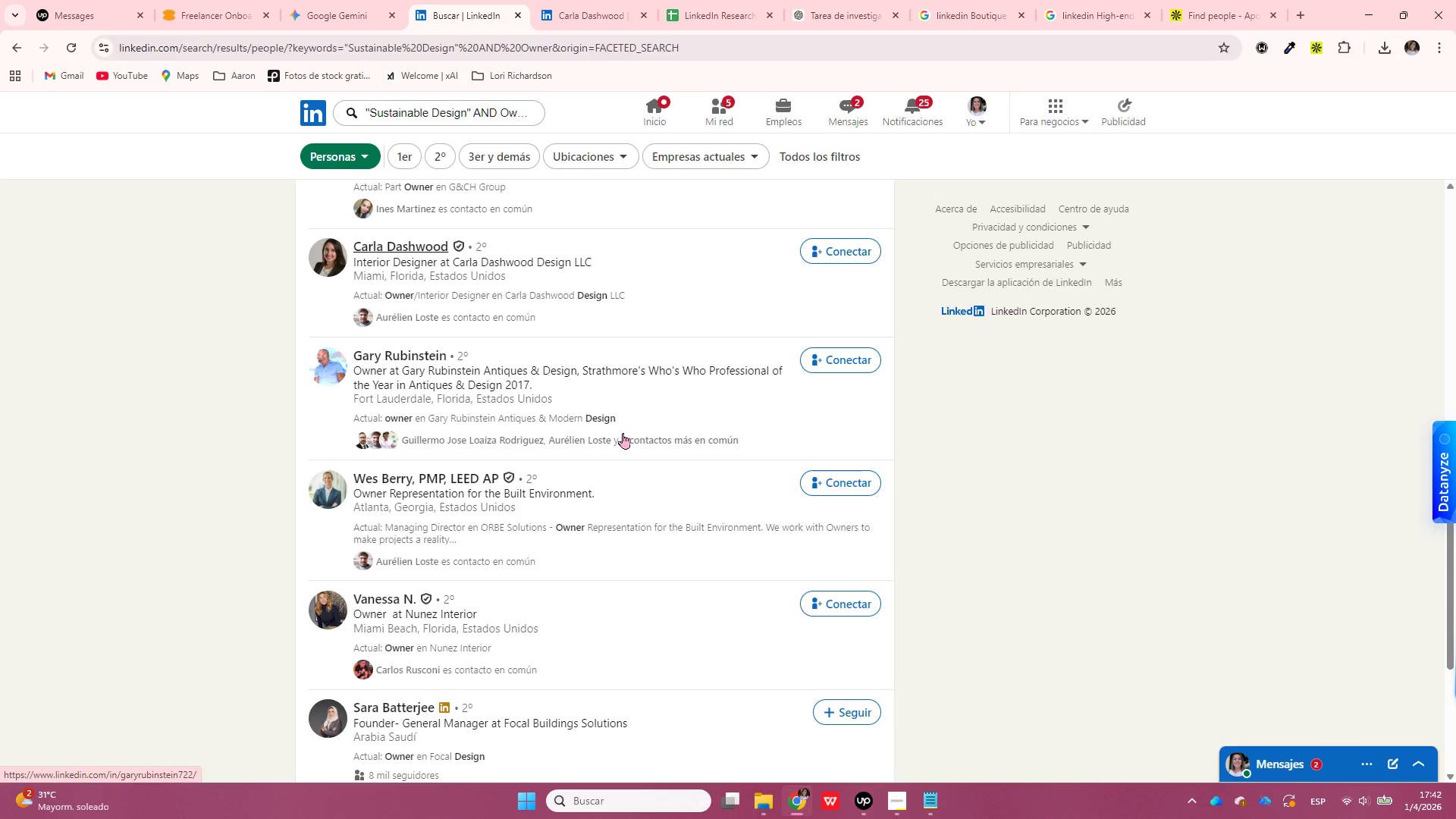 
wait(12.05)
 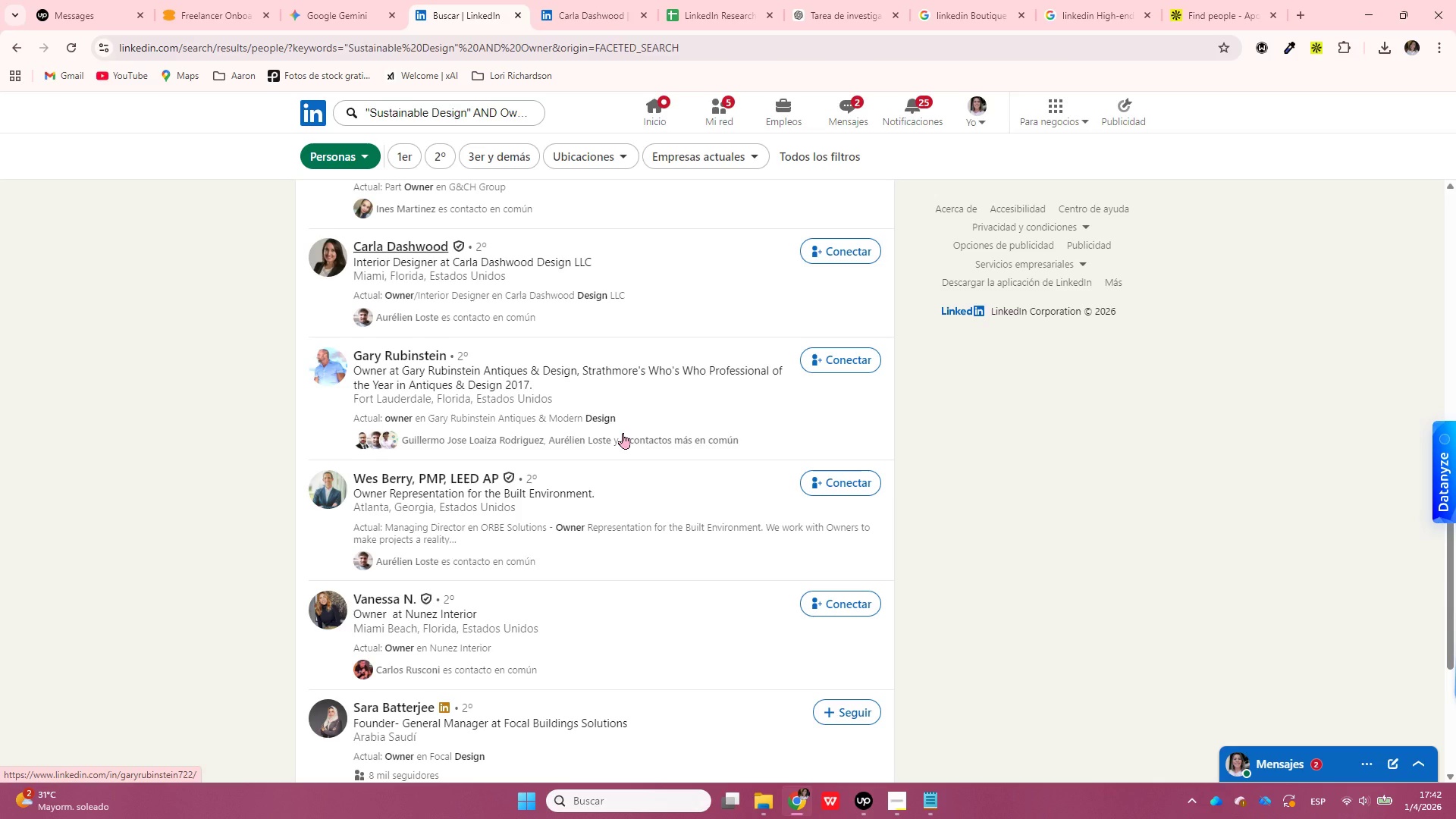 
left_click([1213, 5])
 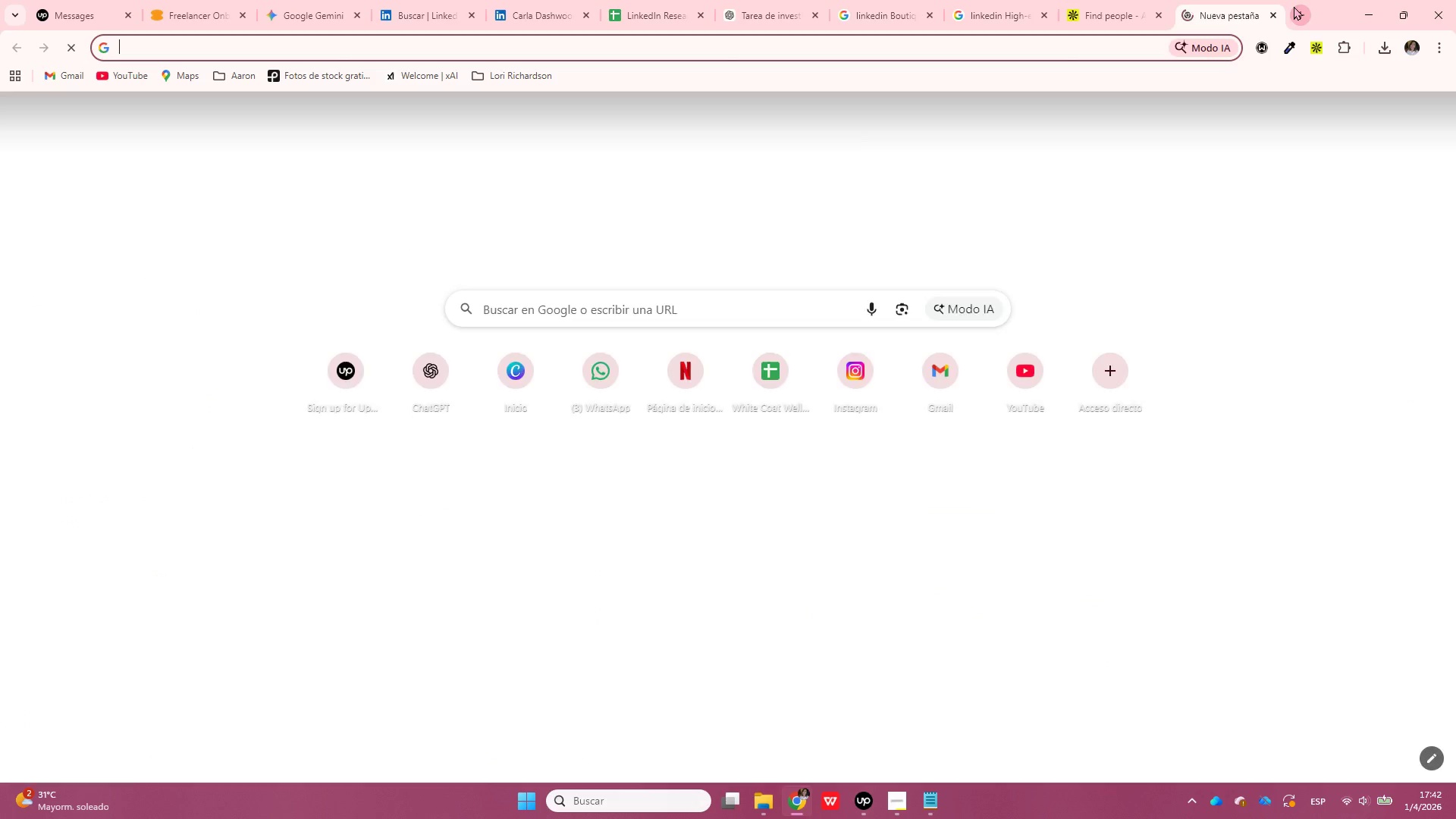 
type(extensiones de chrome para tener correos de linkedin)
 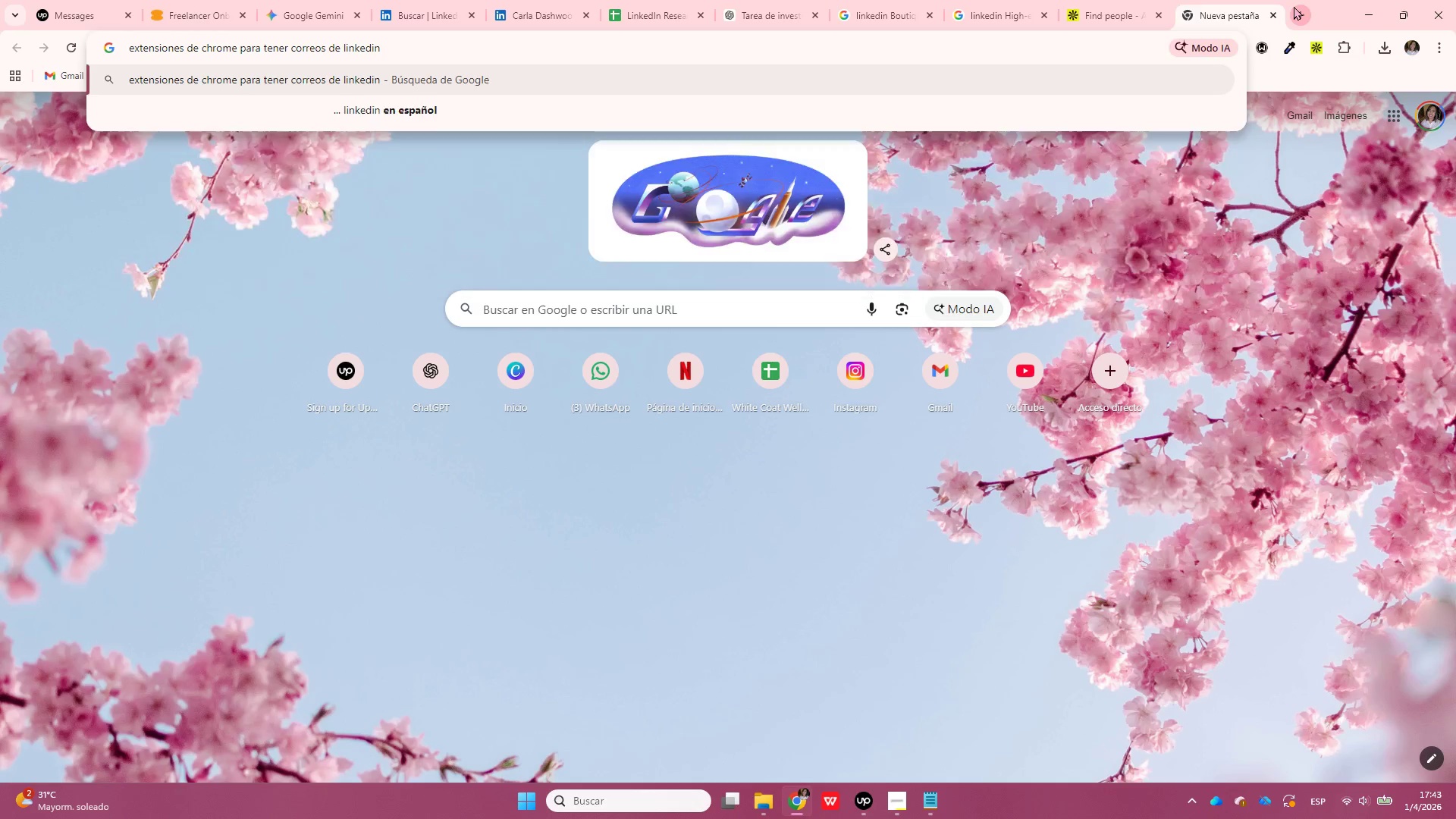 
key(Enter)
 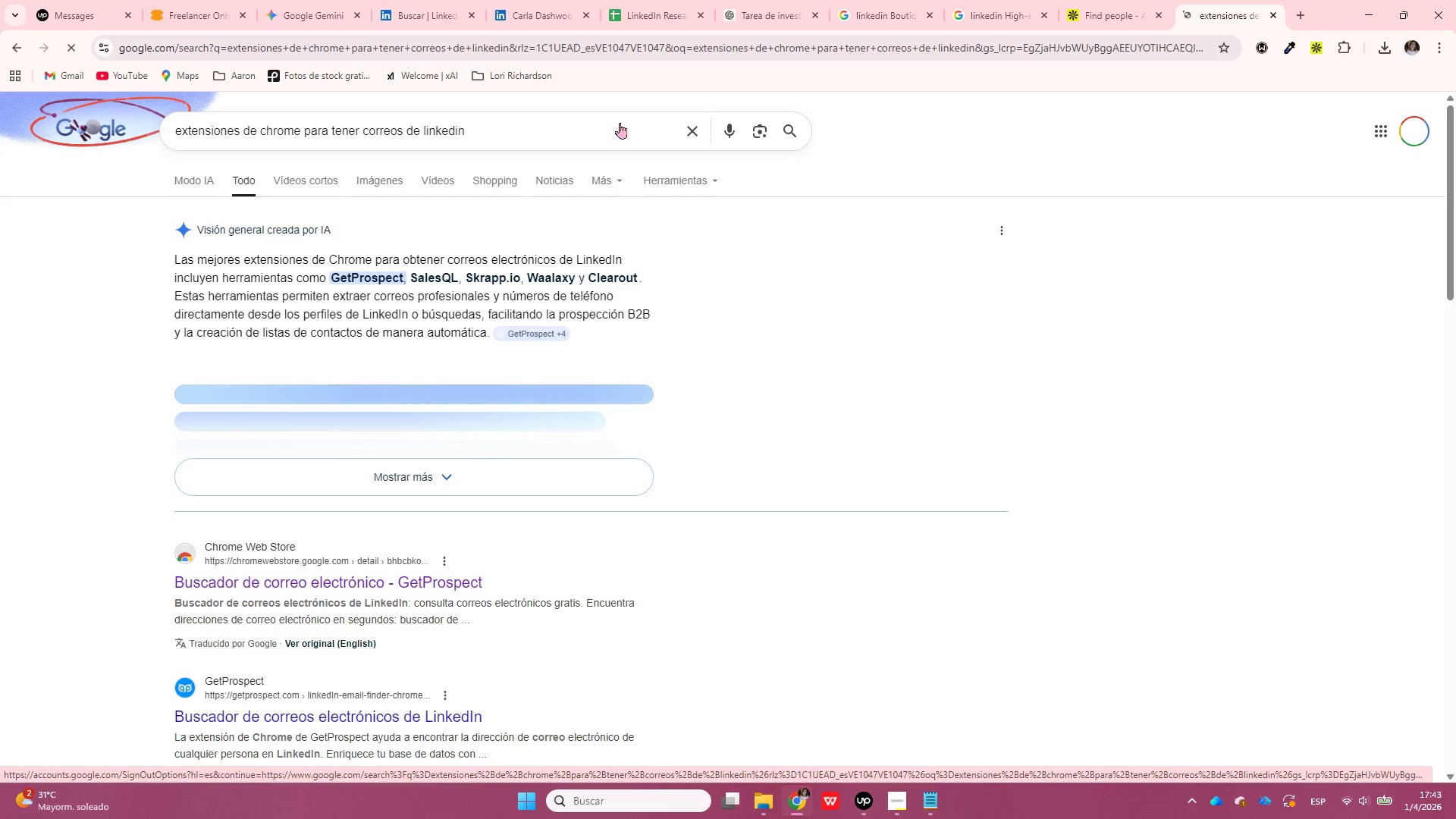 
wait(5.52)
 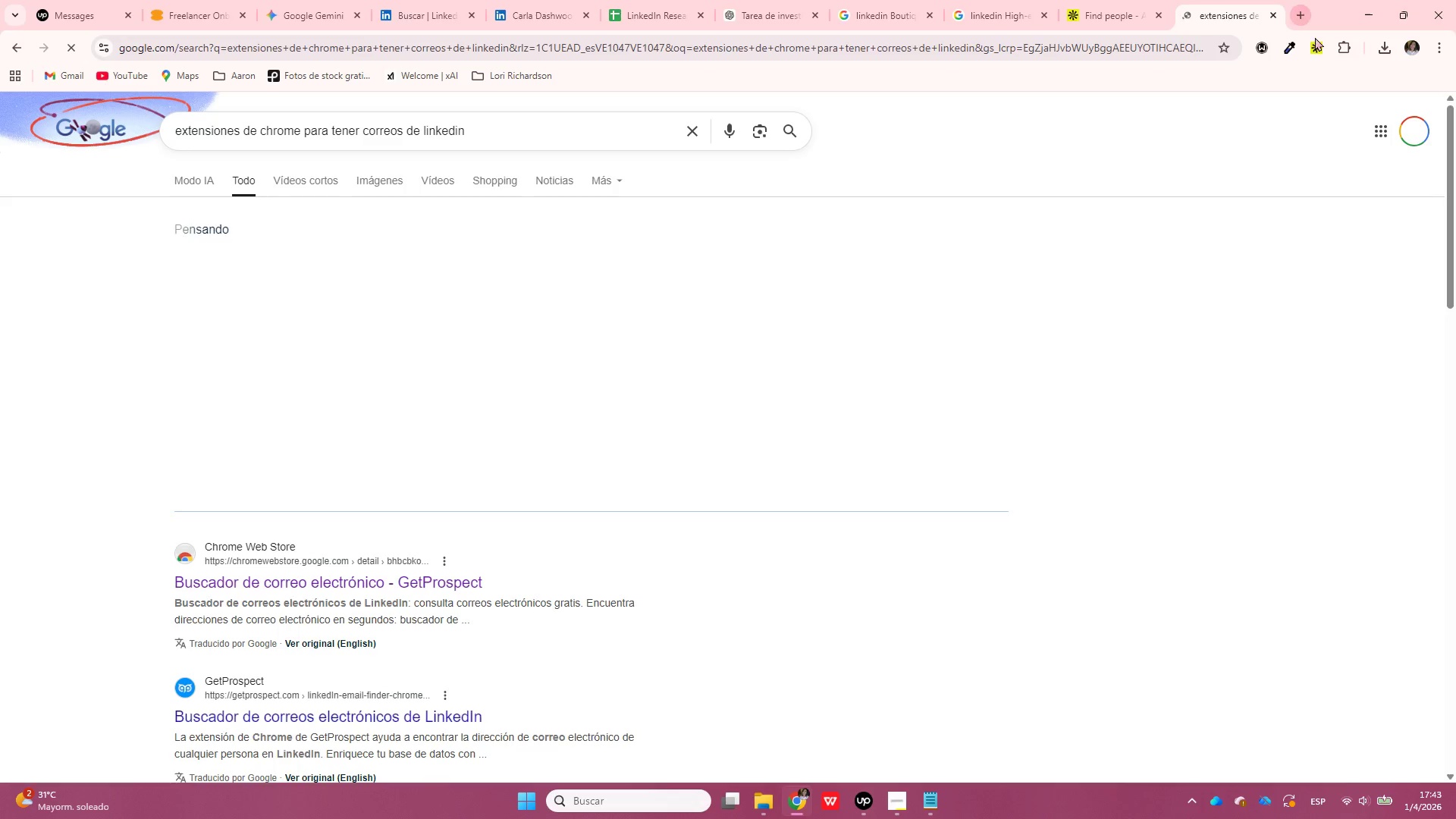 
double_click([577, 131])
 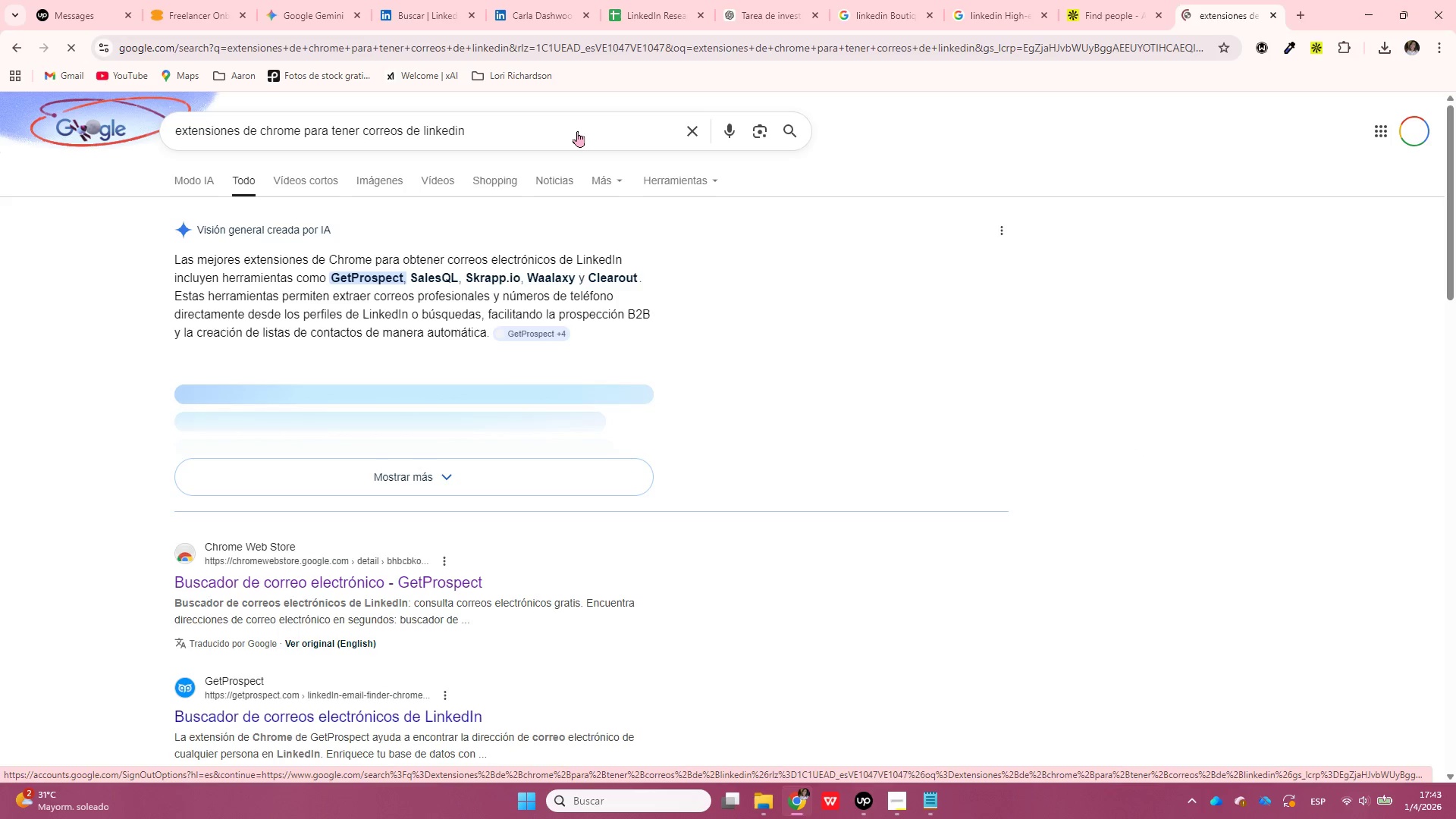 
triple_click([577, 131])
 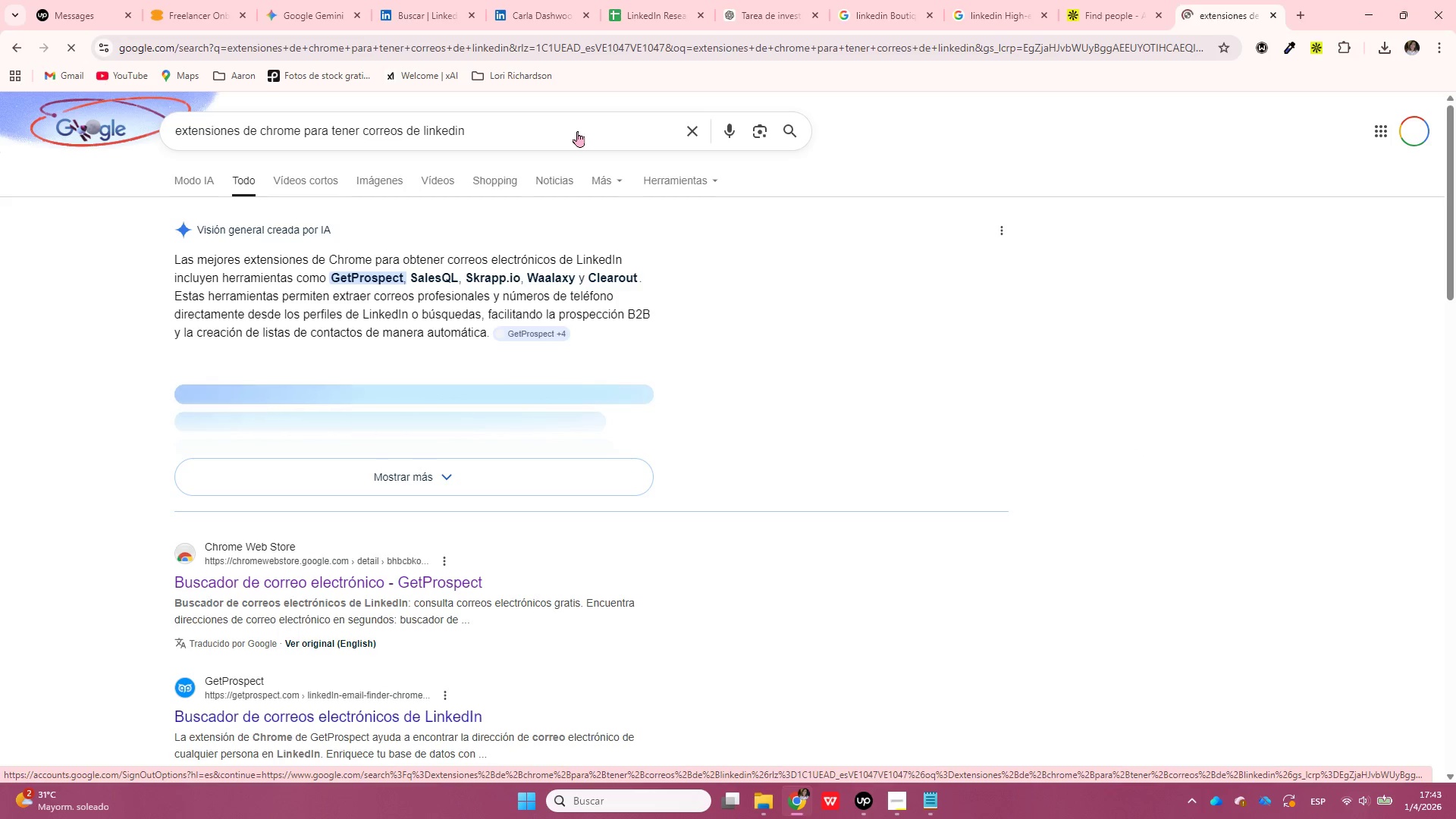 
triple_click([577, 131])
 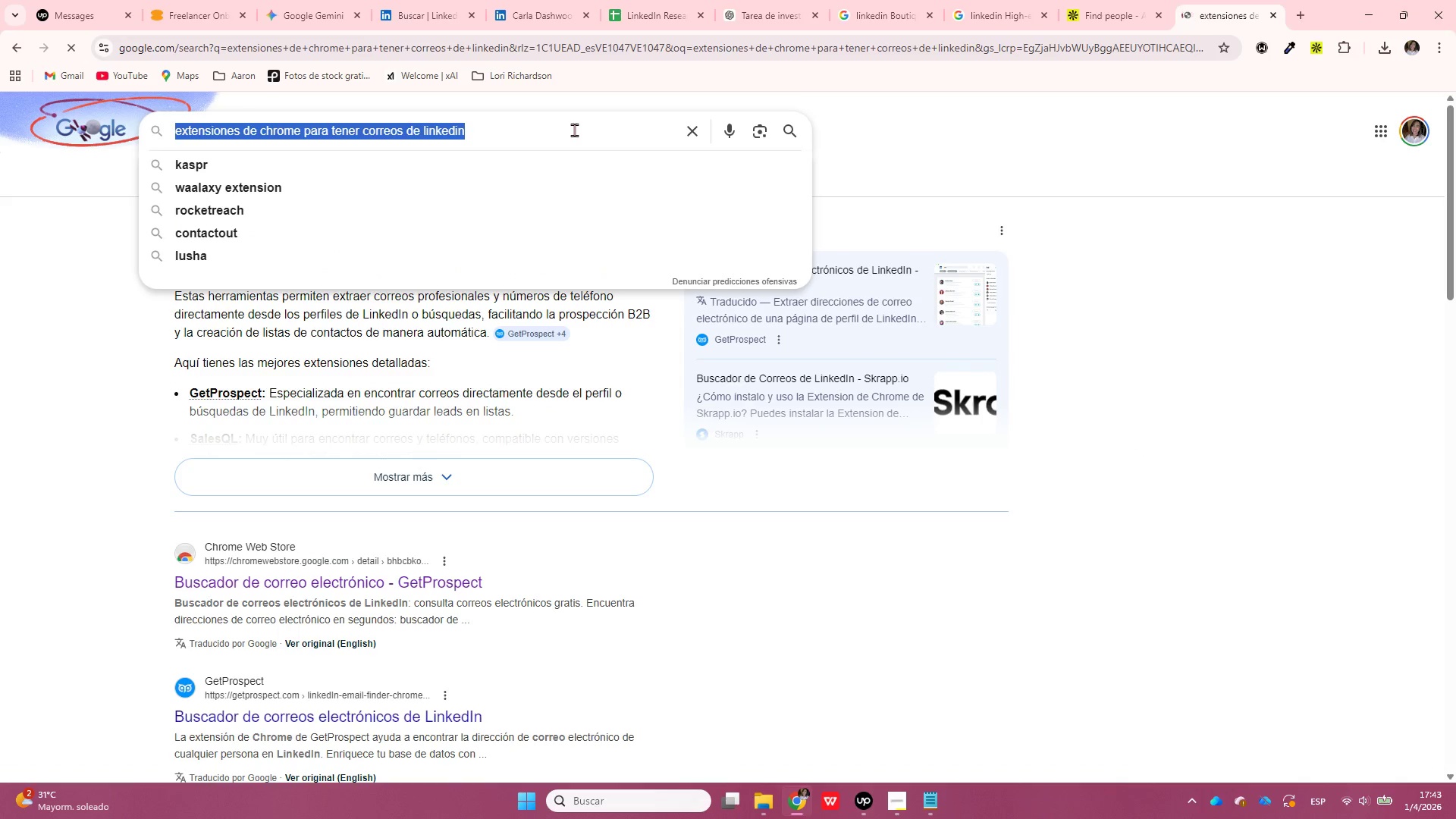 
type(getprospect extension)
 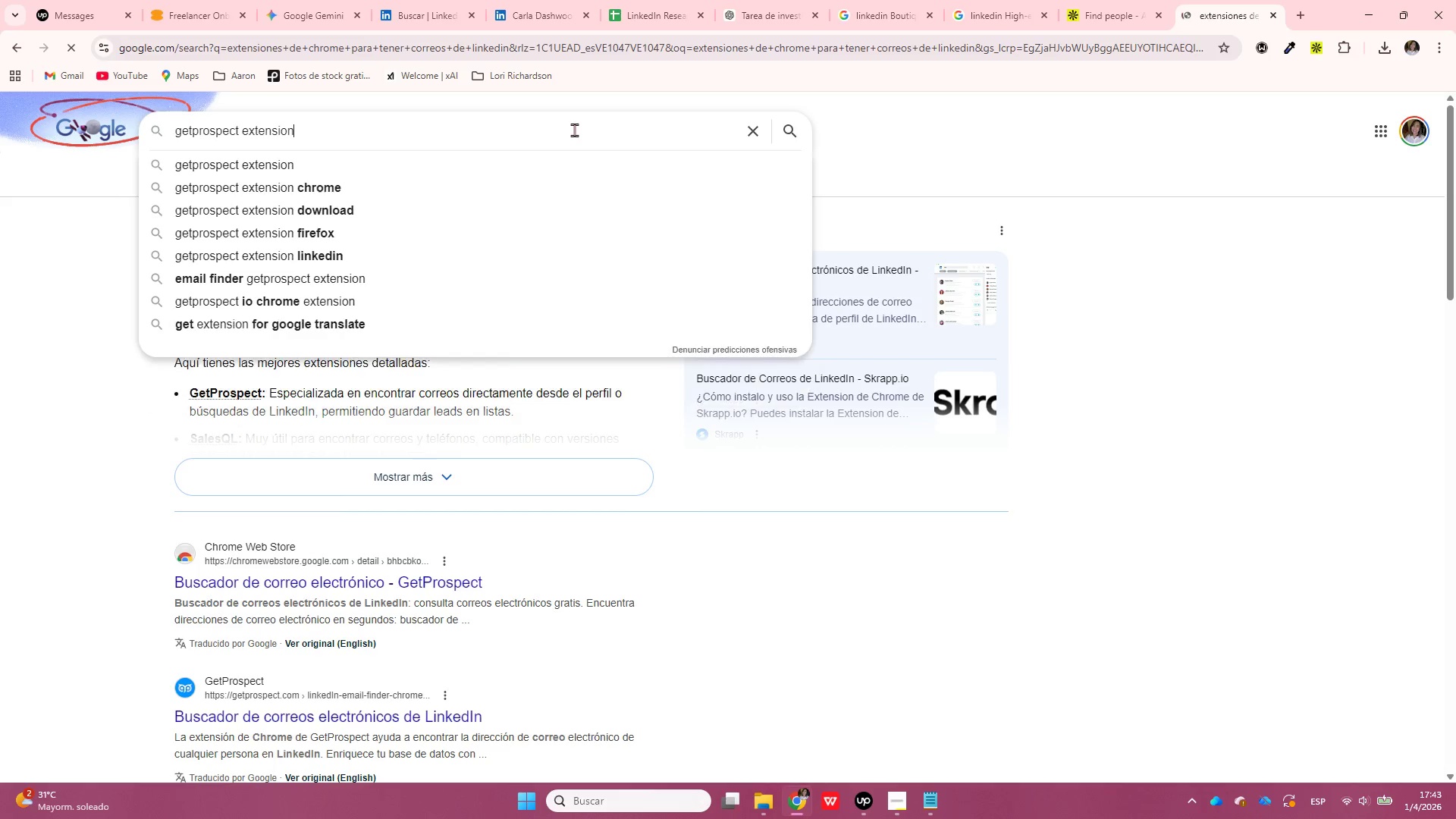 
key(Enter)
 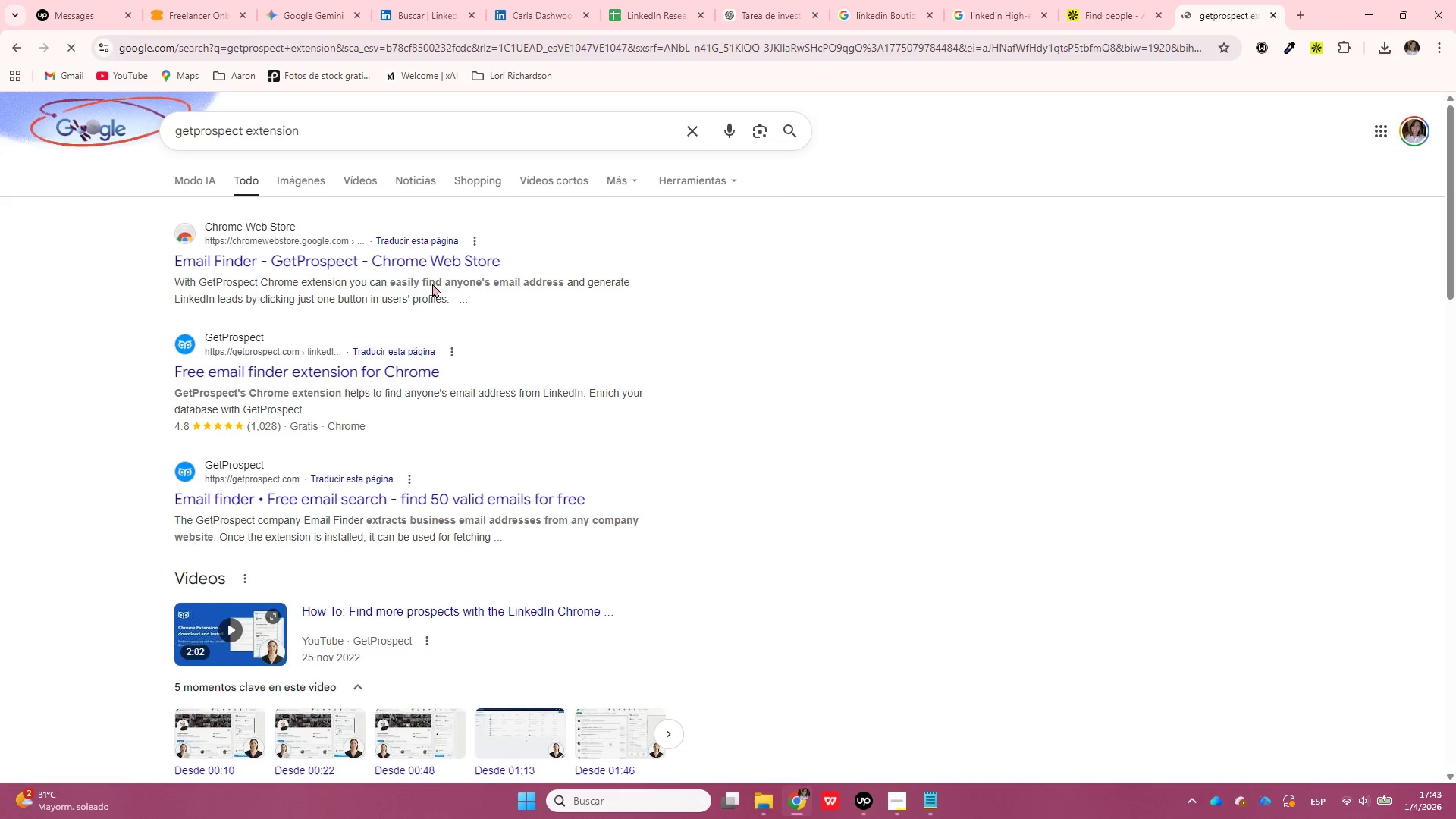 
left_click([424, 259])
 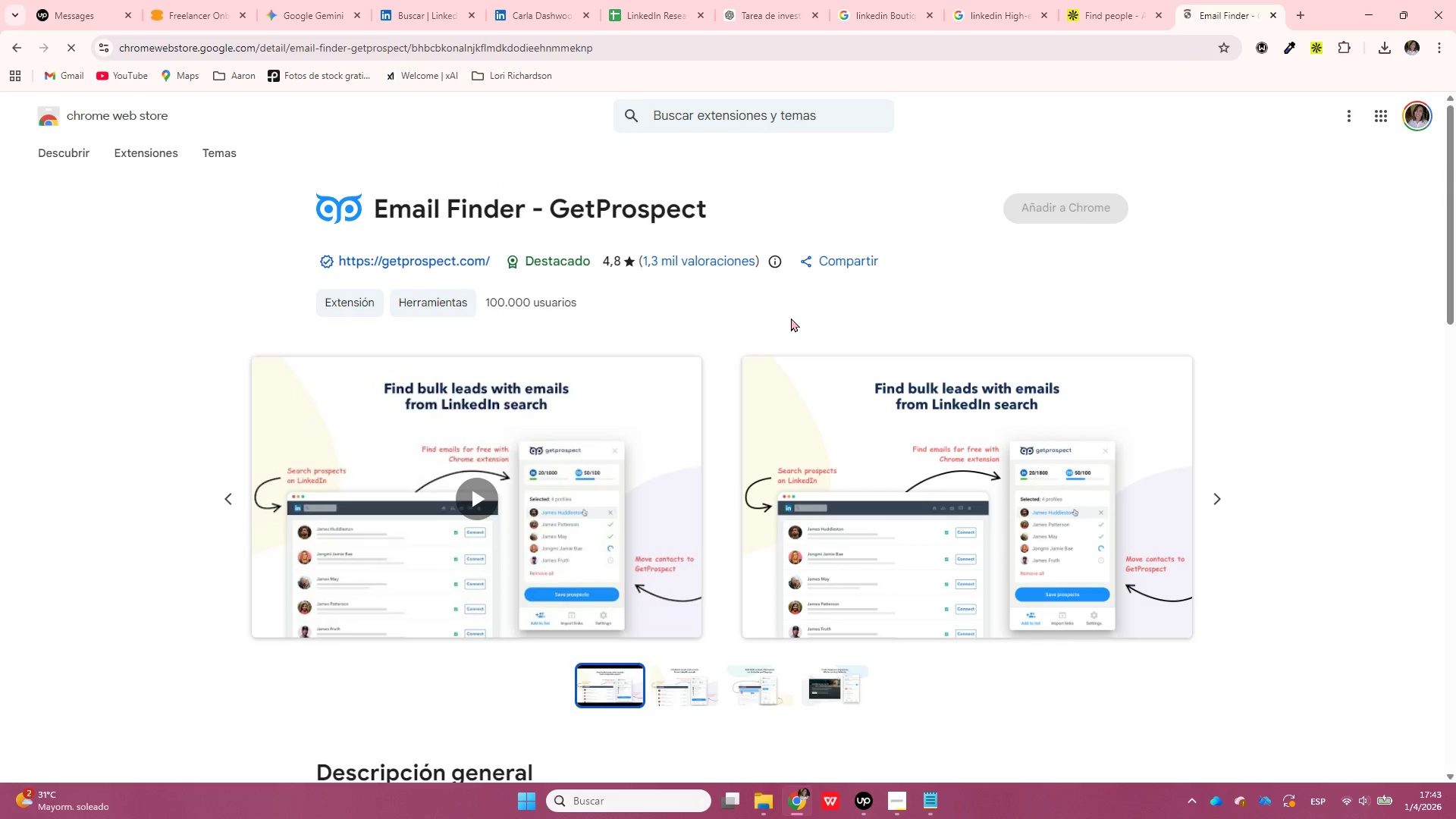 
left_click([1100, 218])
 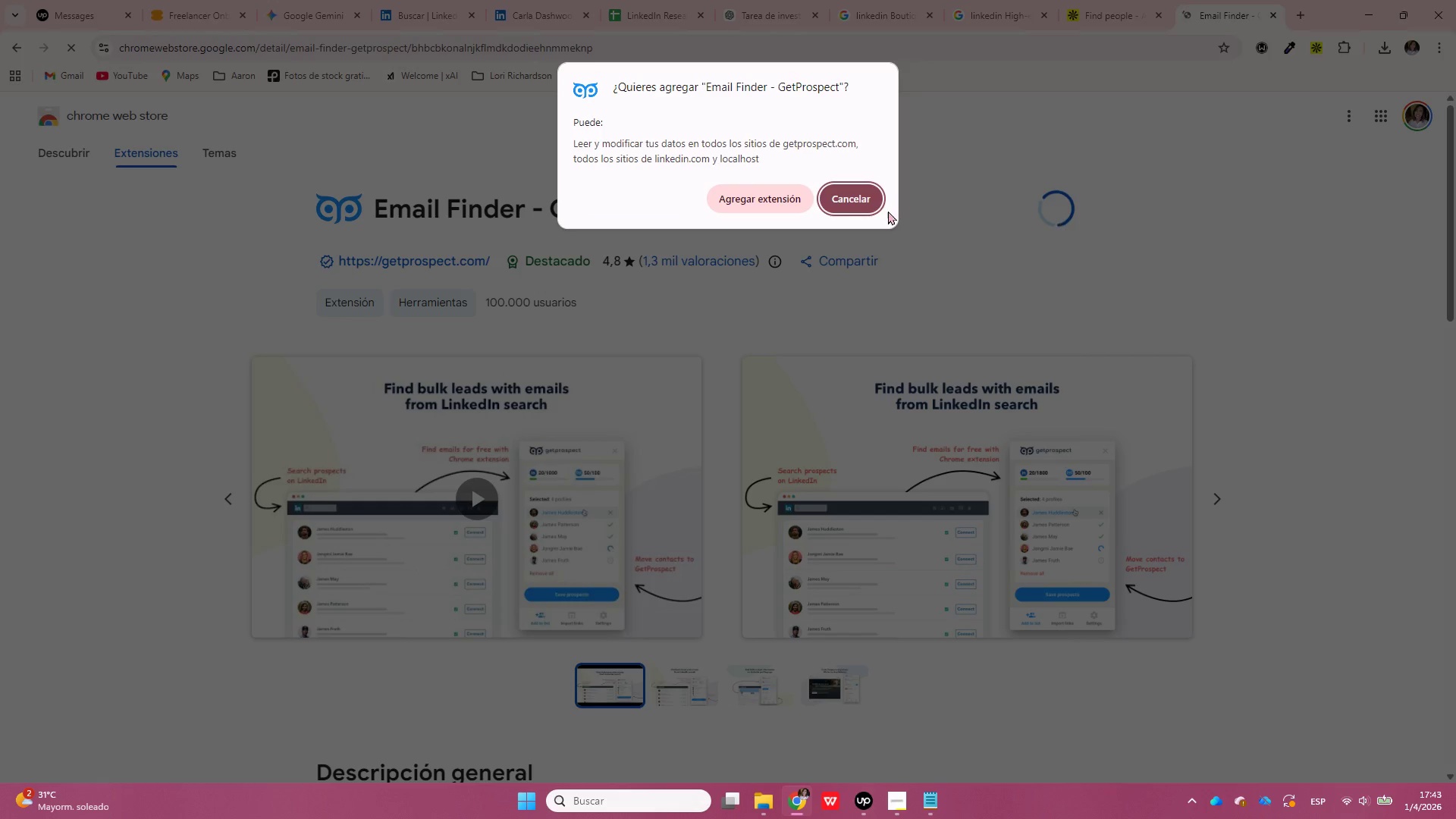 
left_click([780, 199])
 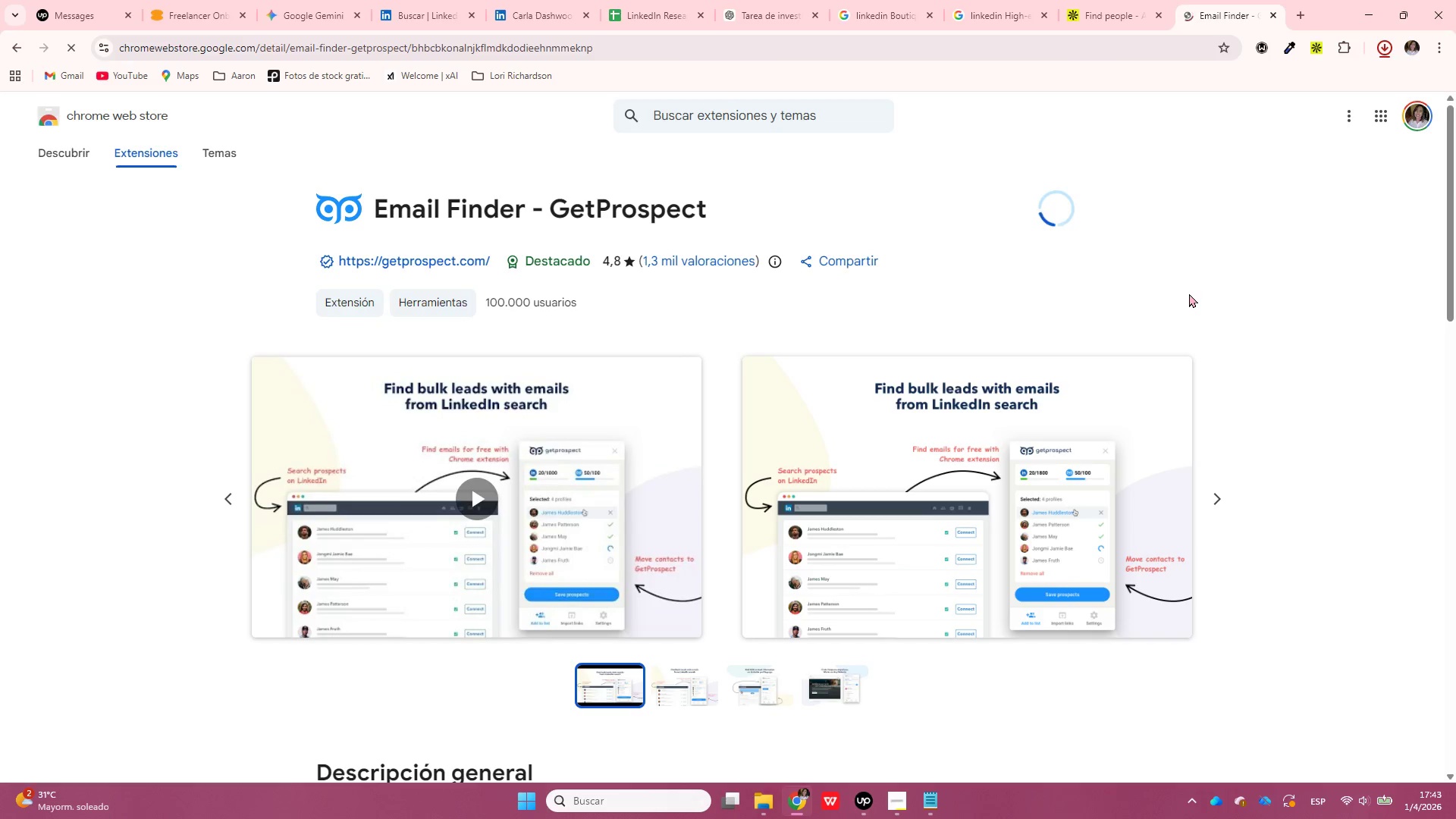 
wait(8.38)
 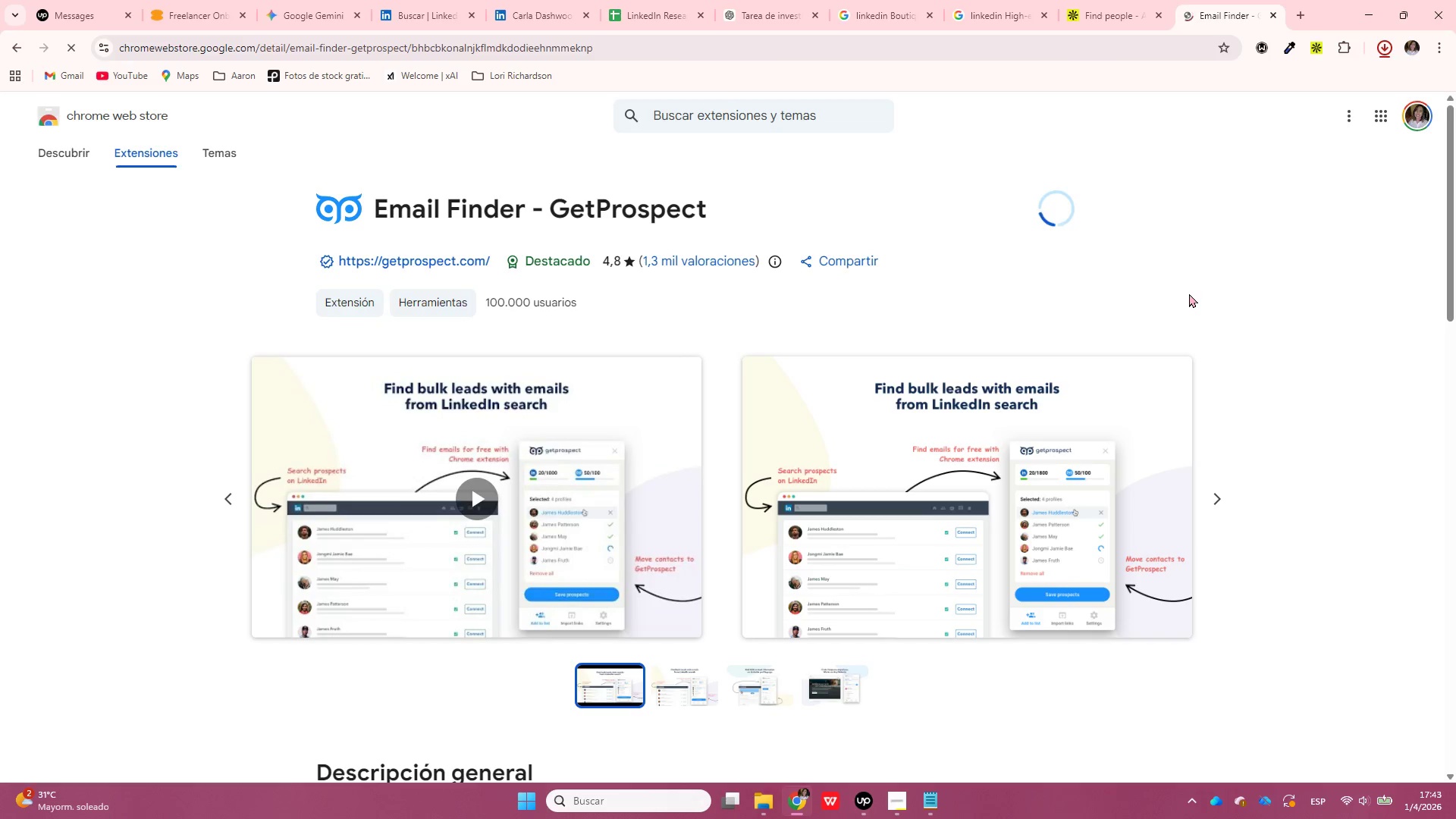 
left_click([443, 0])
 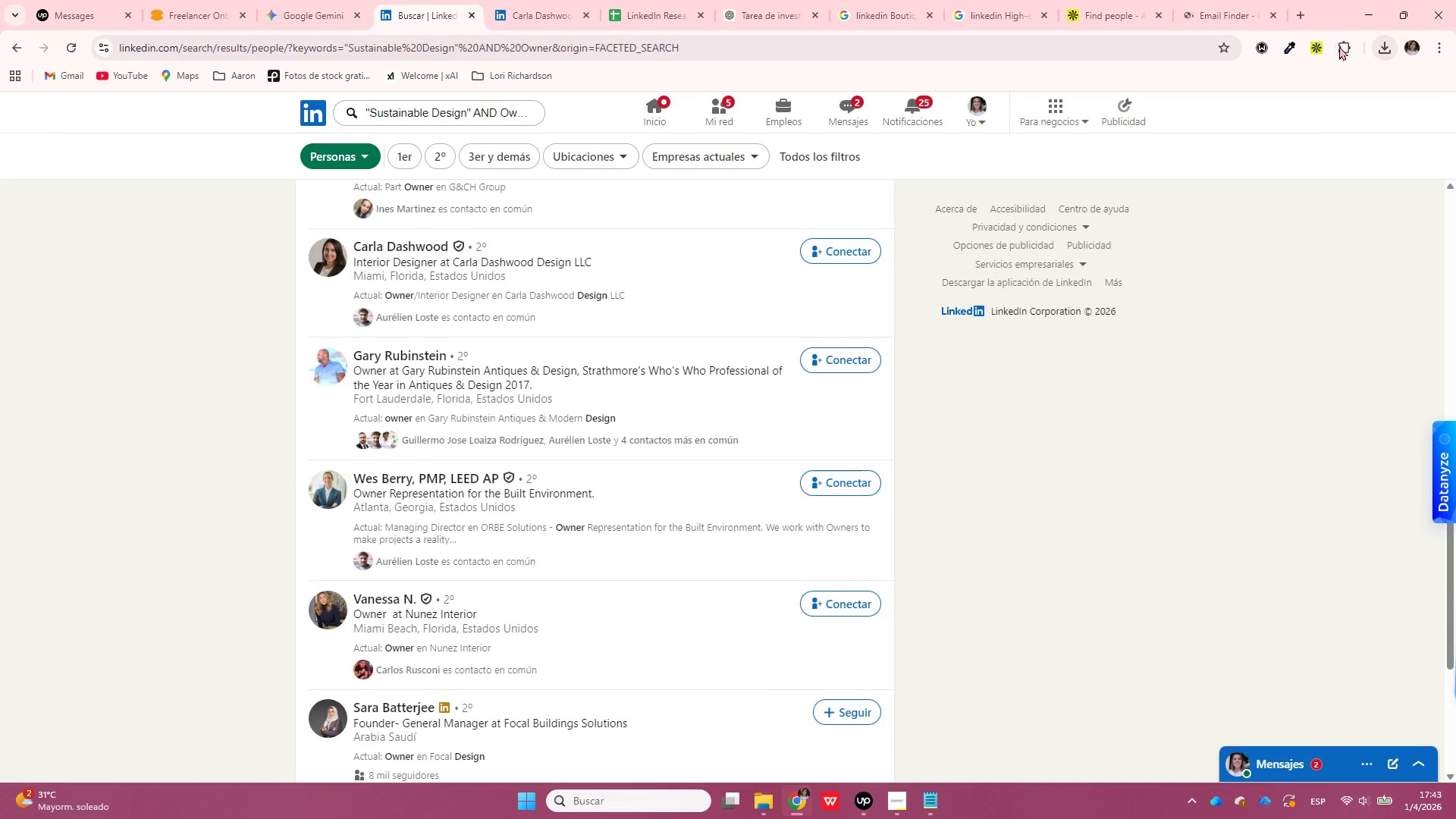 
left_click([1348, 51])
 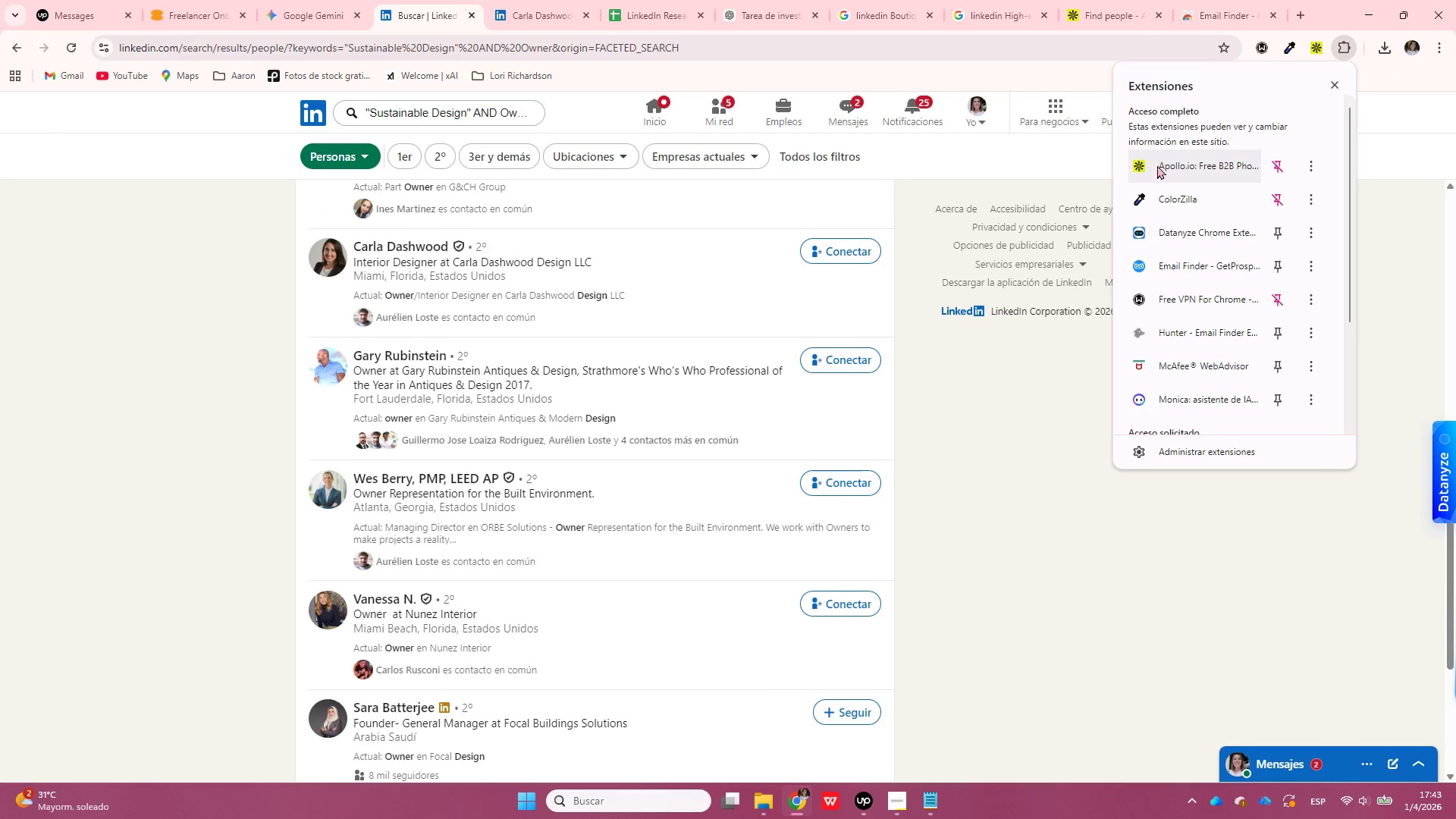 
left_click([1279, 171])
 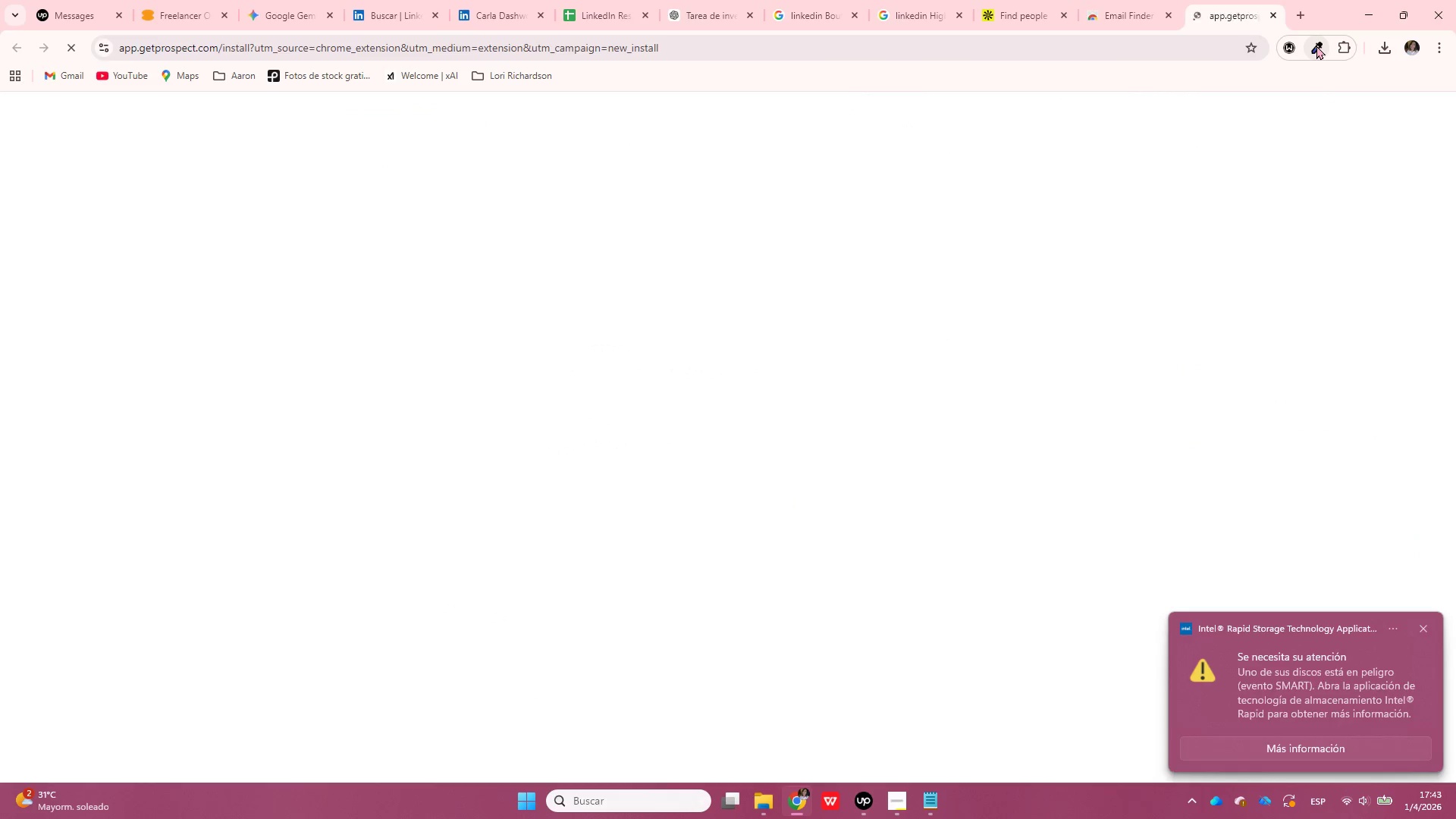 
wait(5.12)
 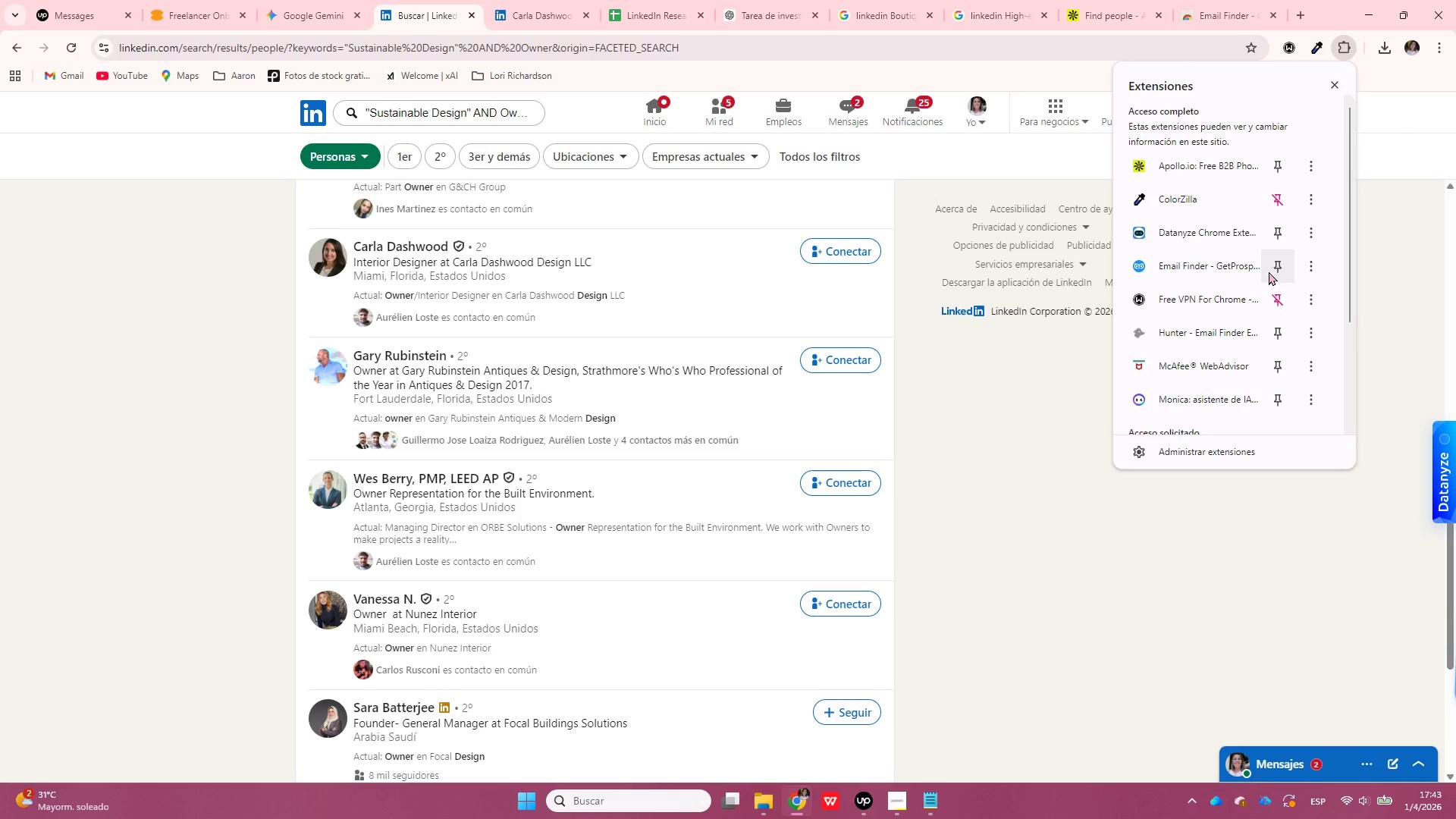 
mouse_move([1271, 23])
 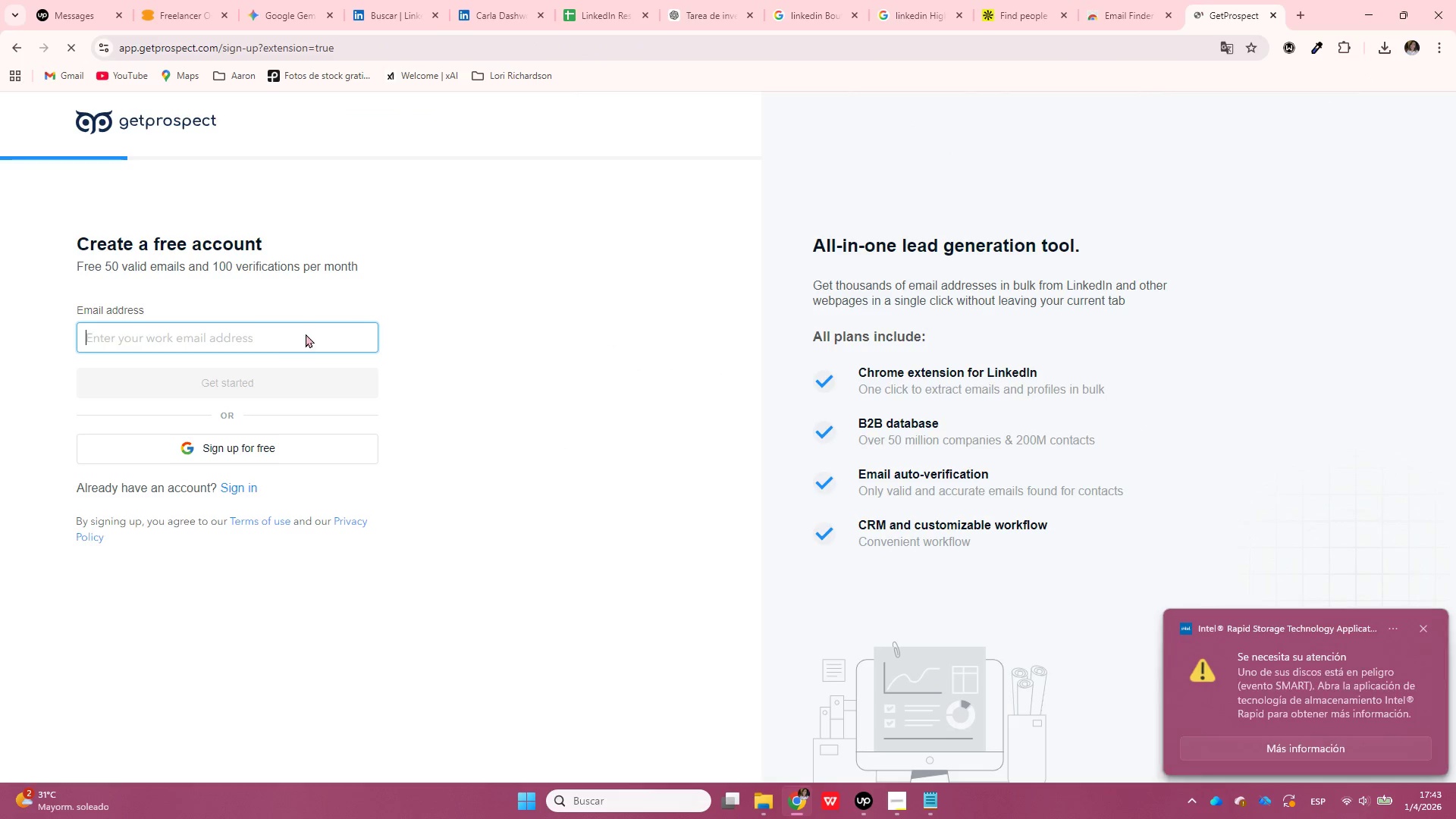 
left_click([281, 329])
 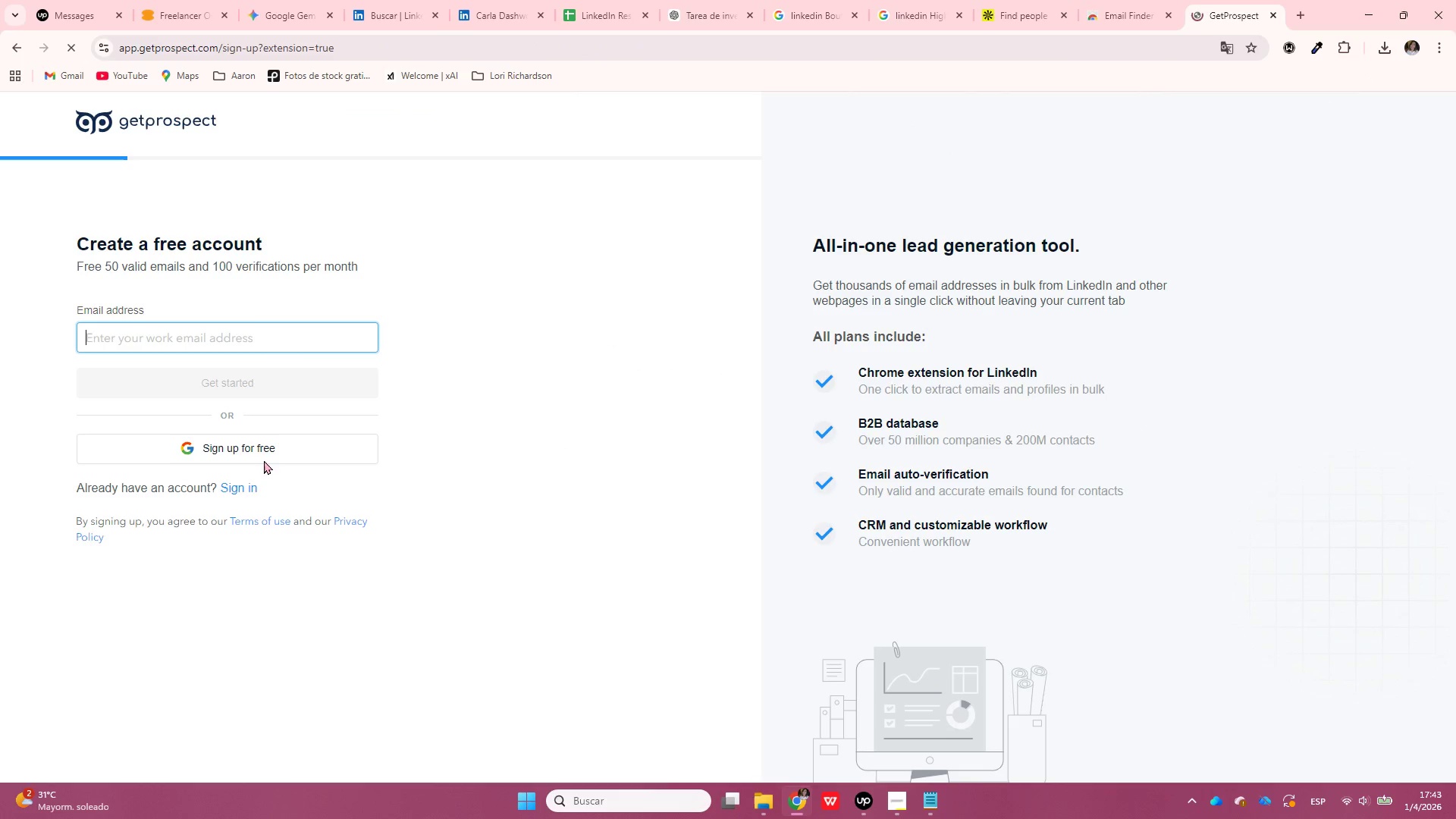 
left_click([268, 451])
 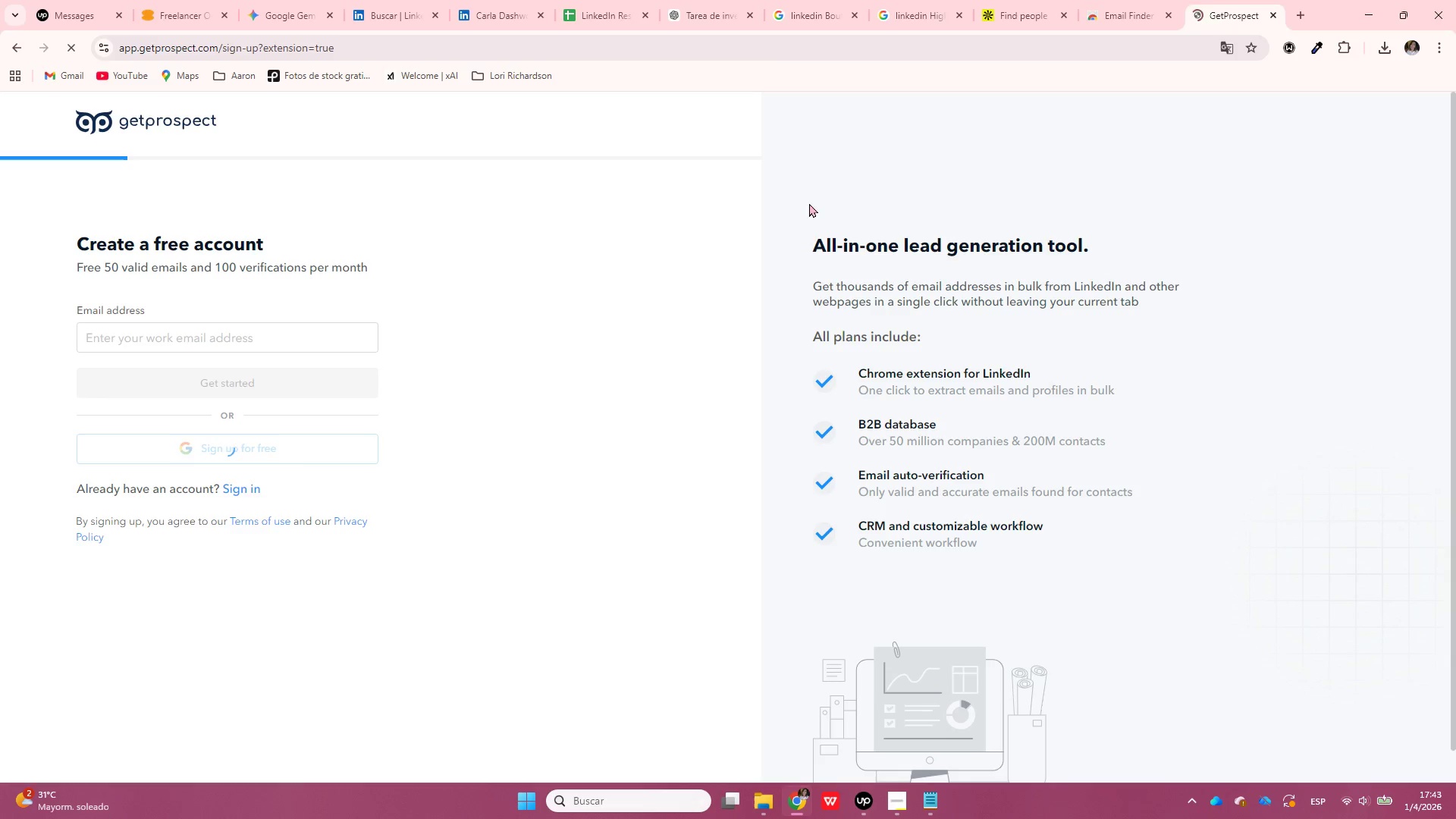 
left_click([1343, 50])
 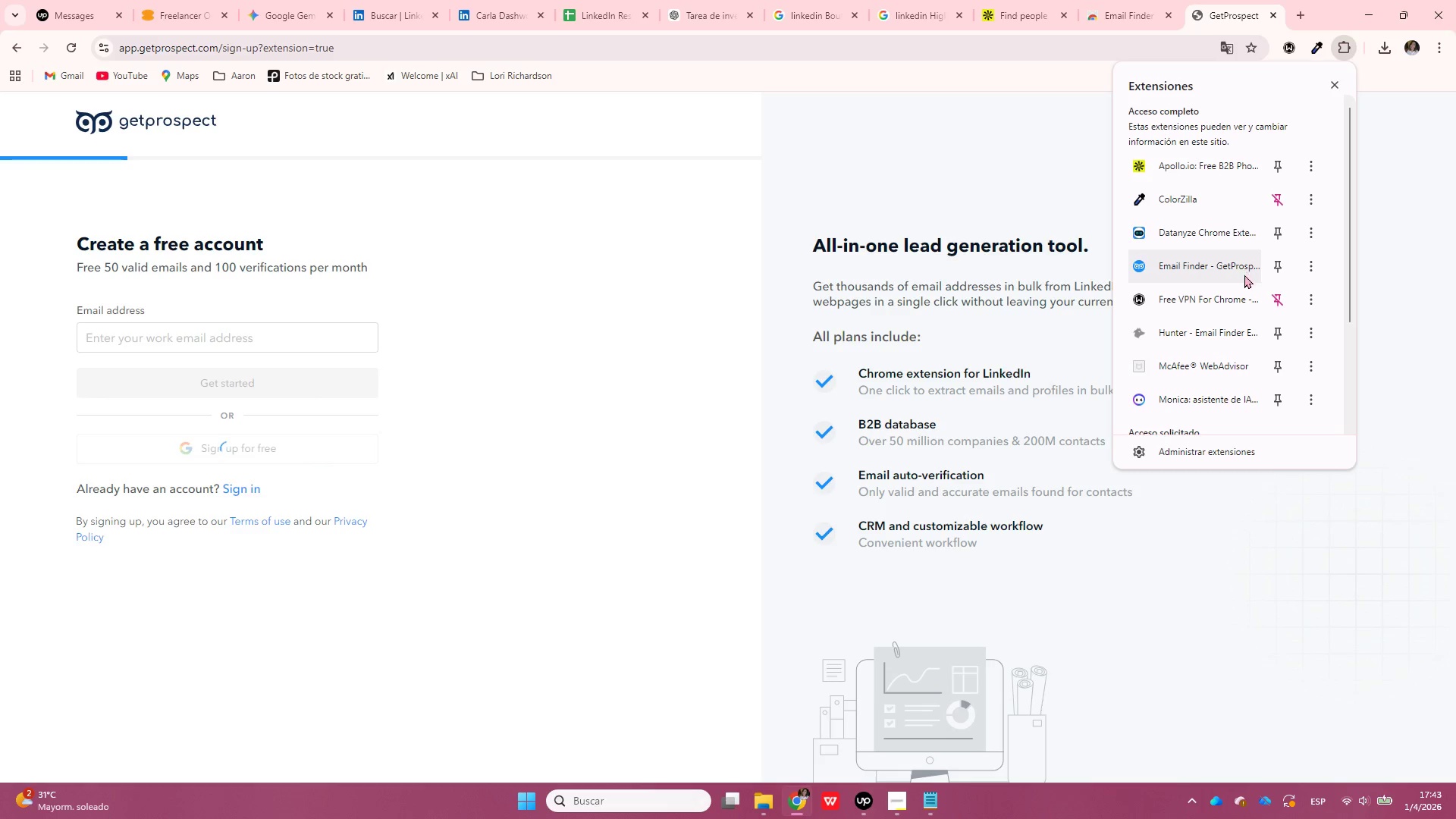 
left_click([1269, 268])
 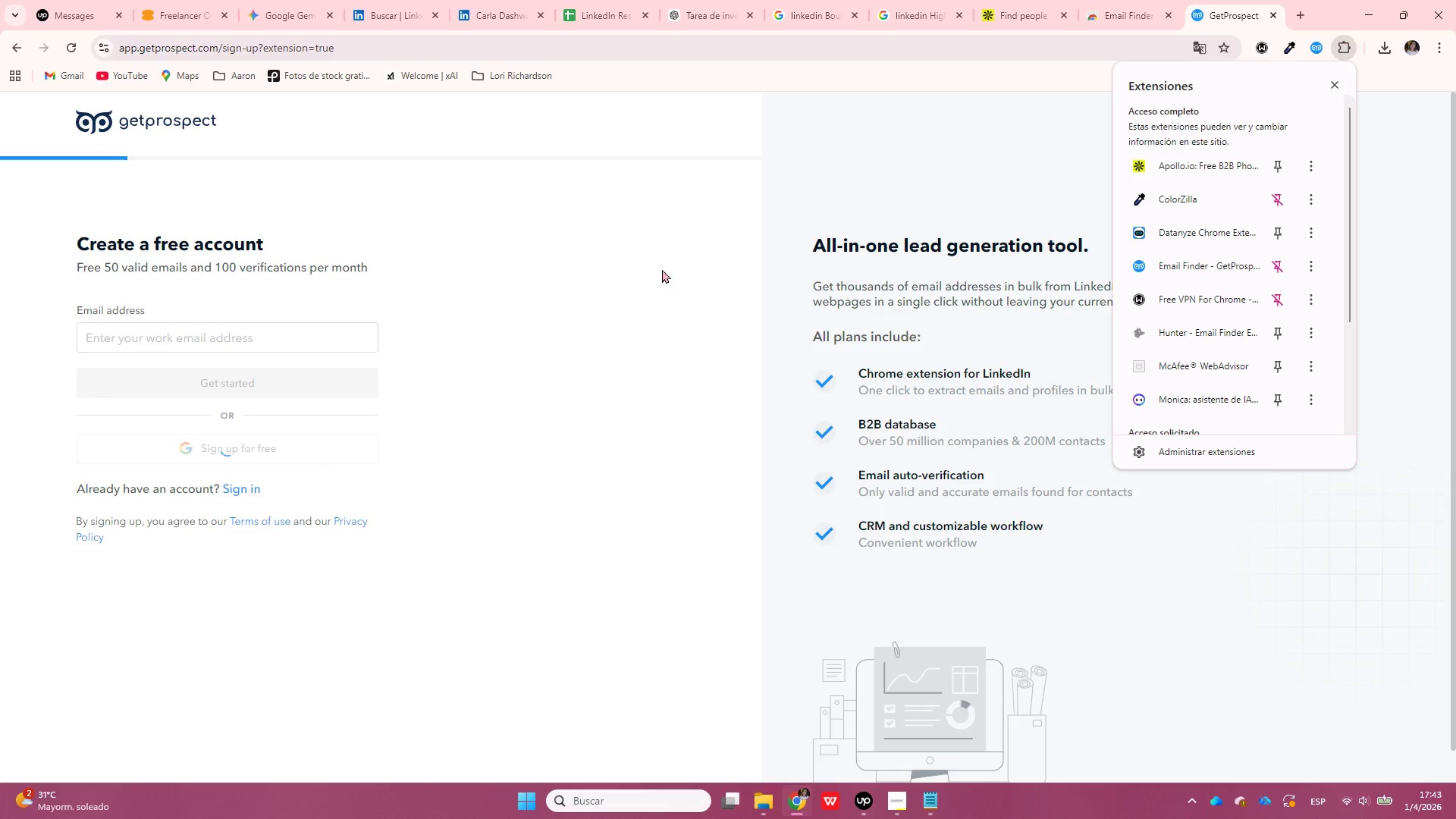 
left_click([1272, 337])
 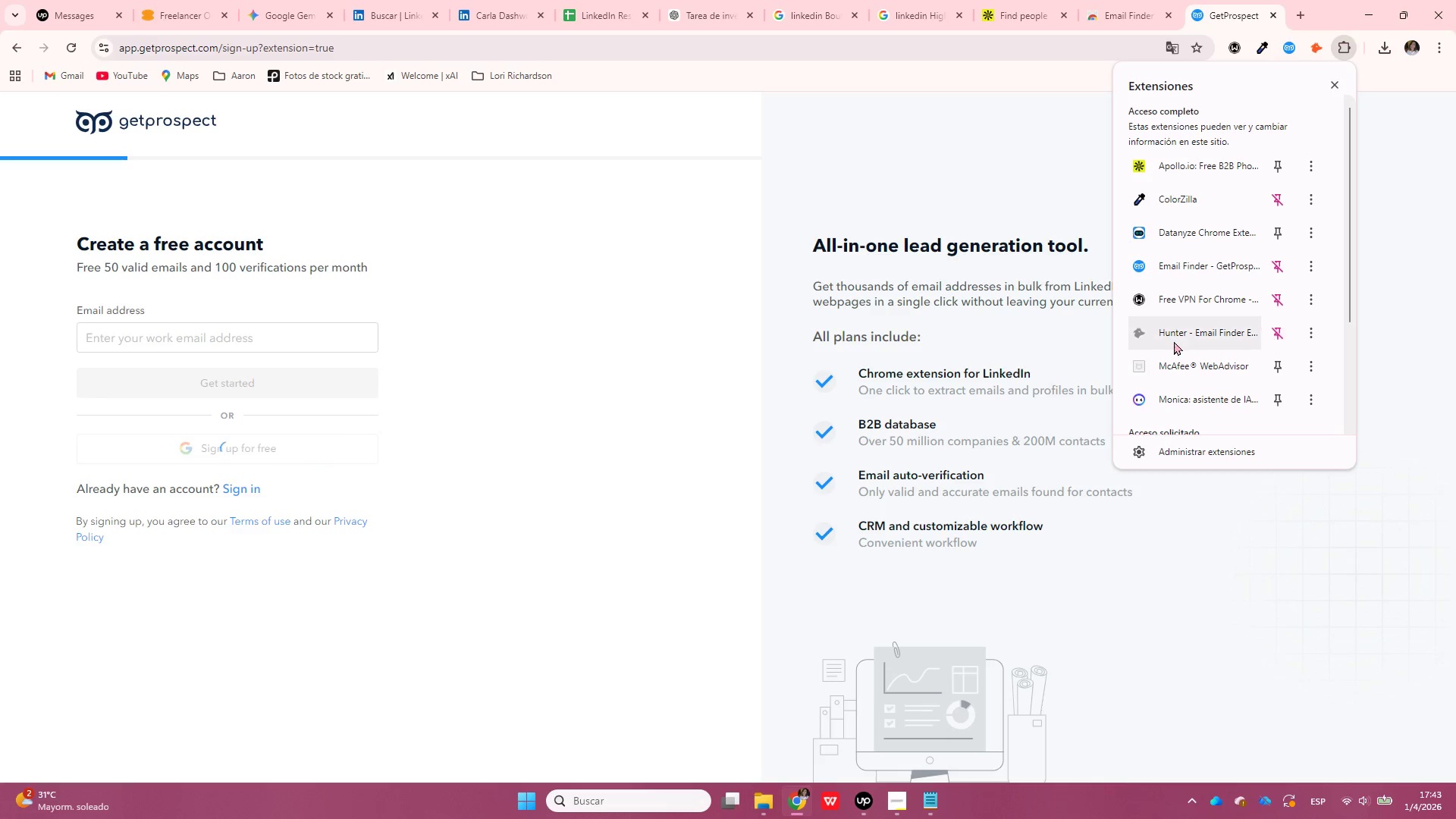 
mouse_move([1147, 340])
 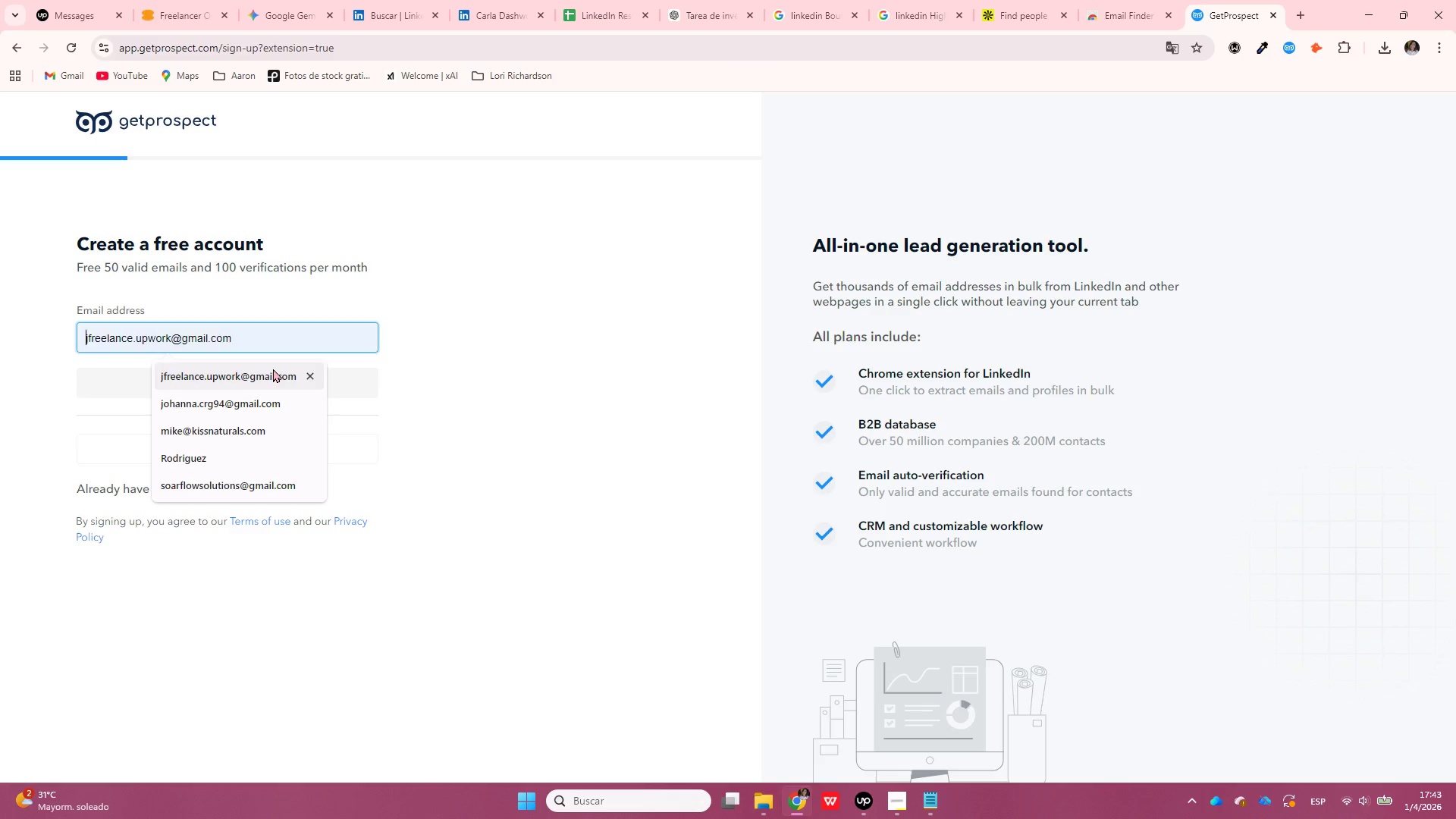 
left_click([482, 318])
 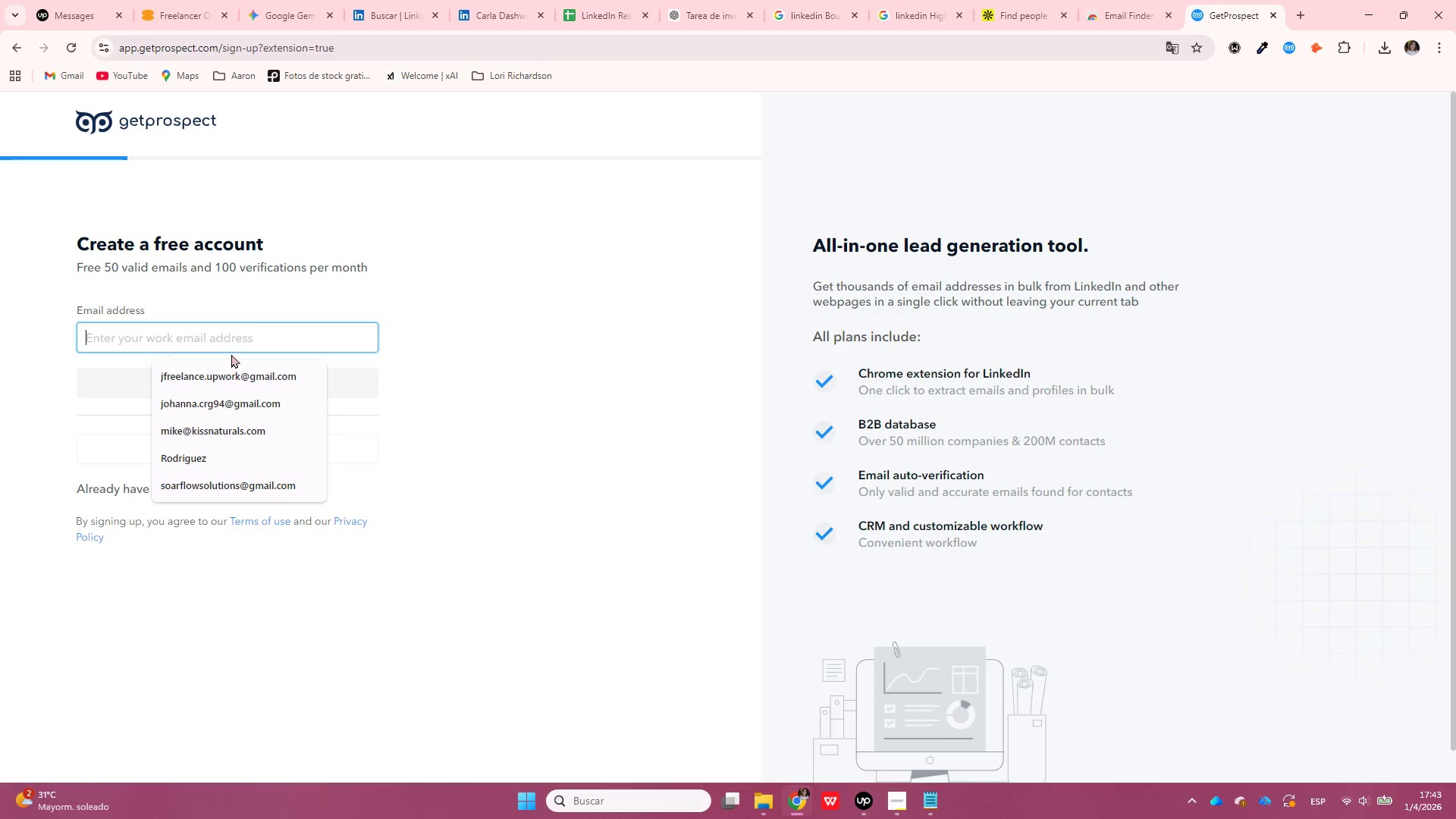 
left_click([265, 373])
 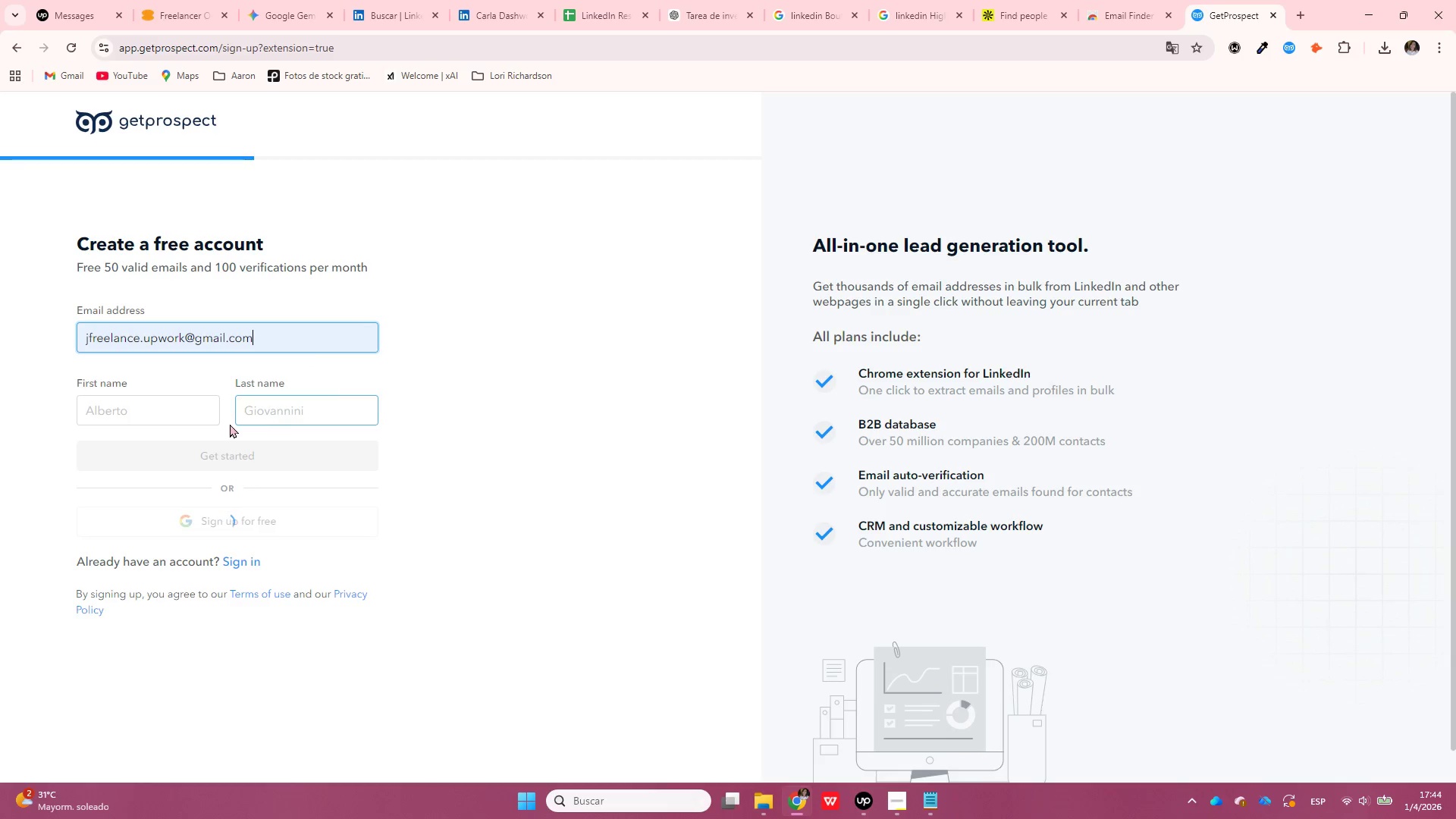 
left_click([173, 419])
 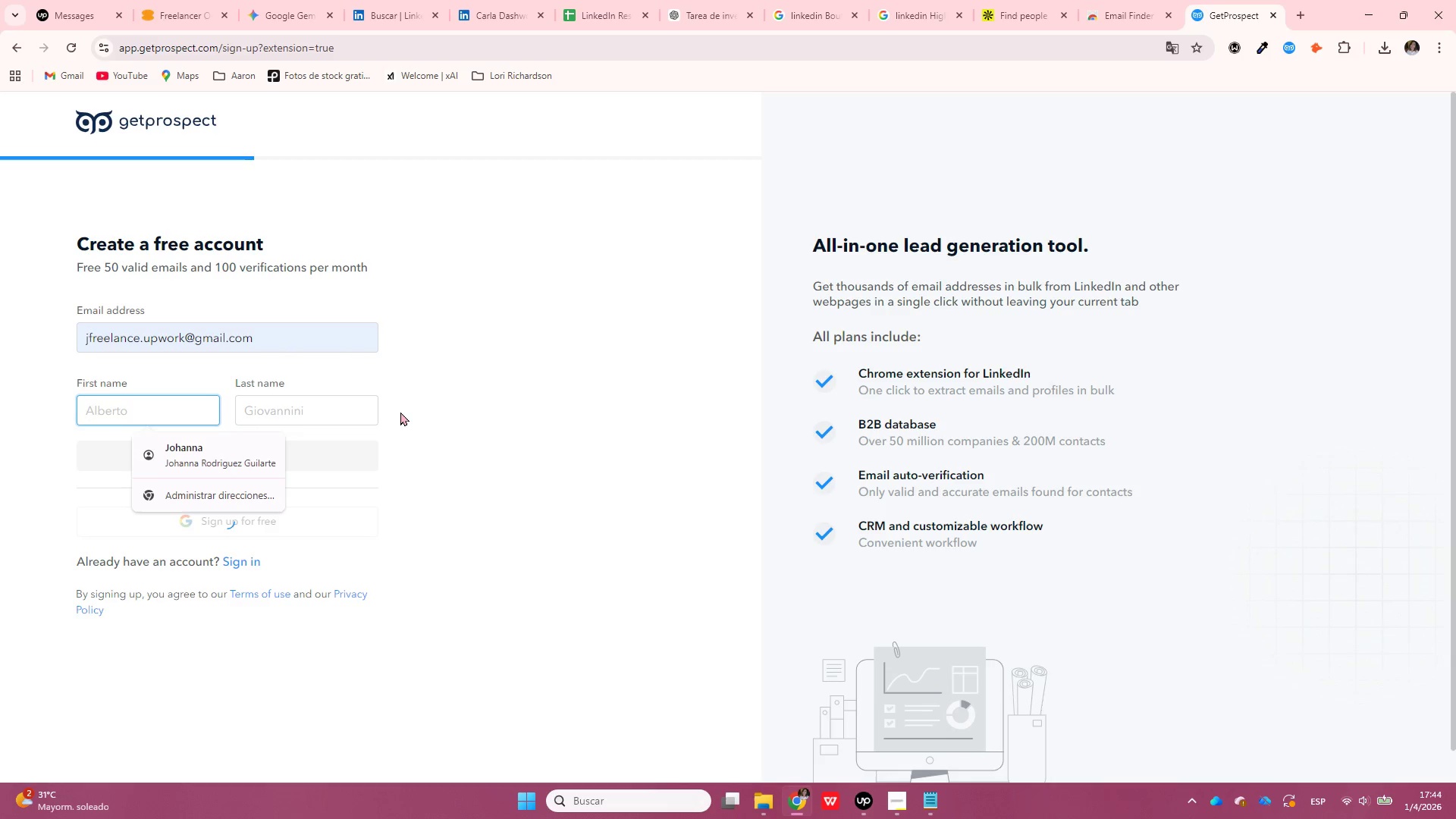 
type(Johanna)
key(Tab)
type(Rodriguez)
key(Tab)
type(asia26+++![Home][Delete]A)
 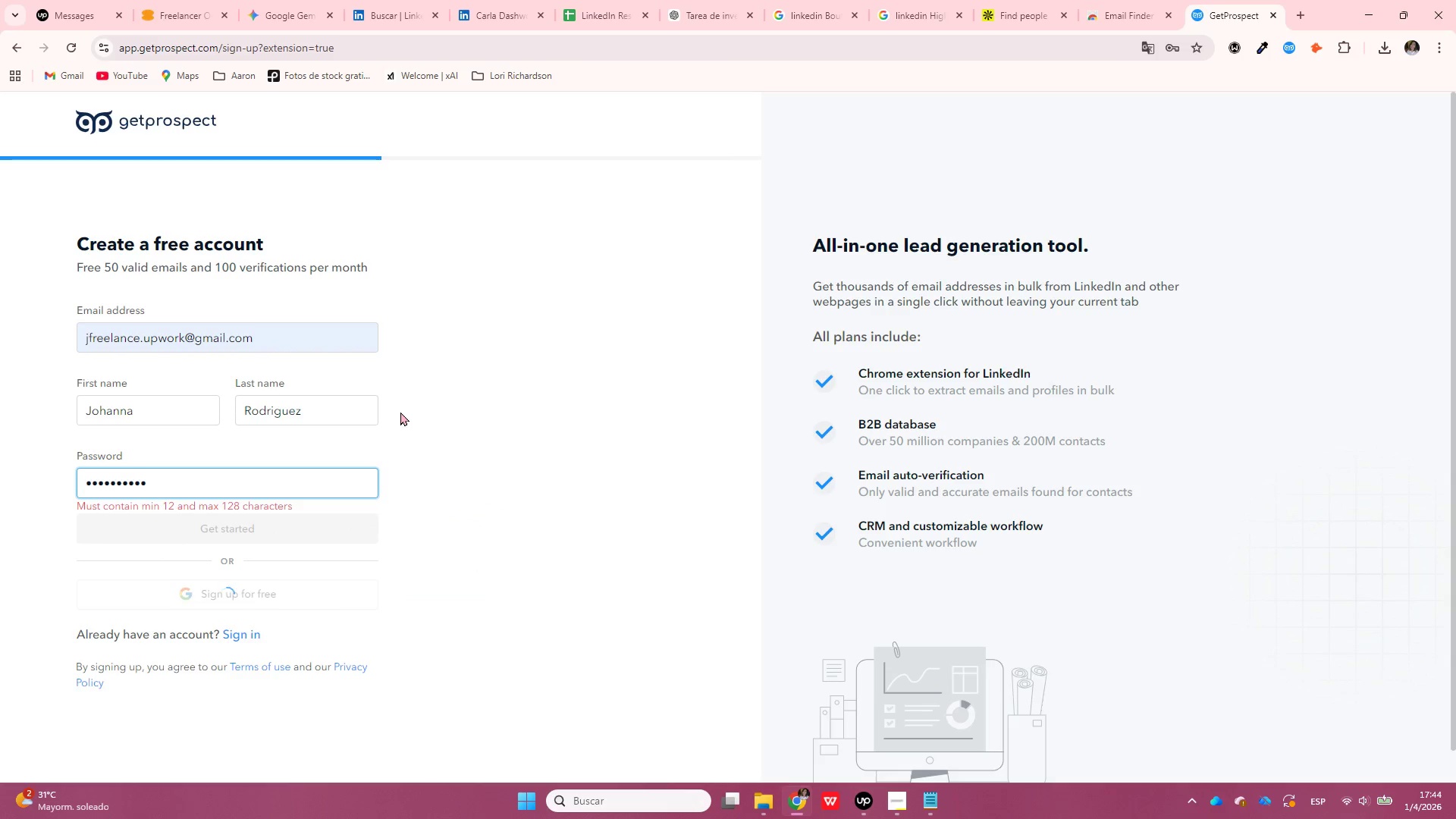 
left_click([318, 475])
 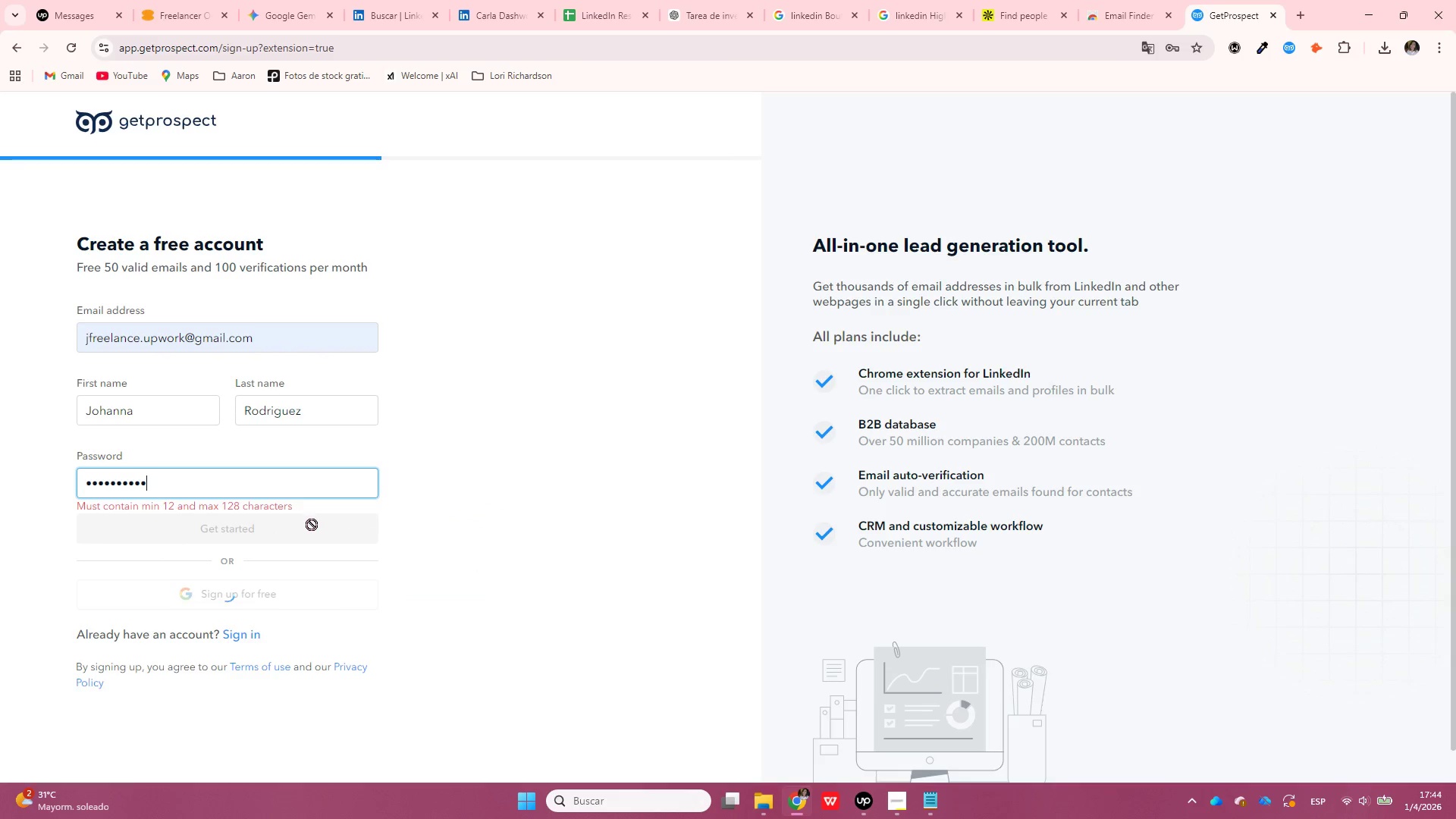 
left_click([311, 527])
 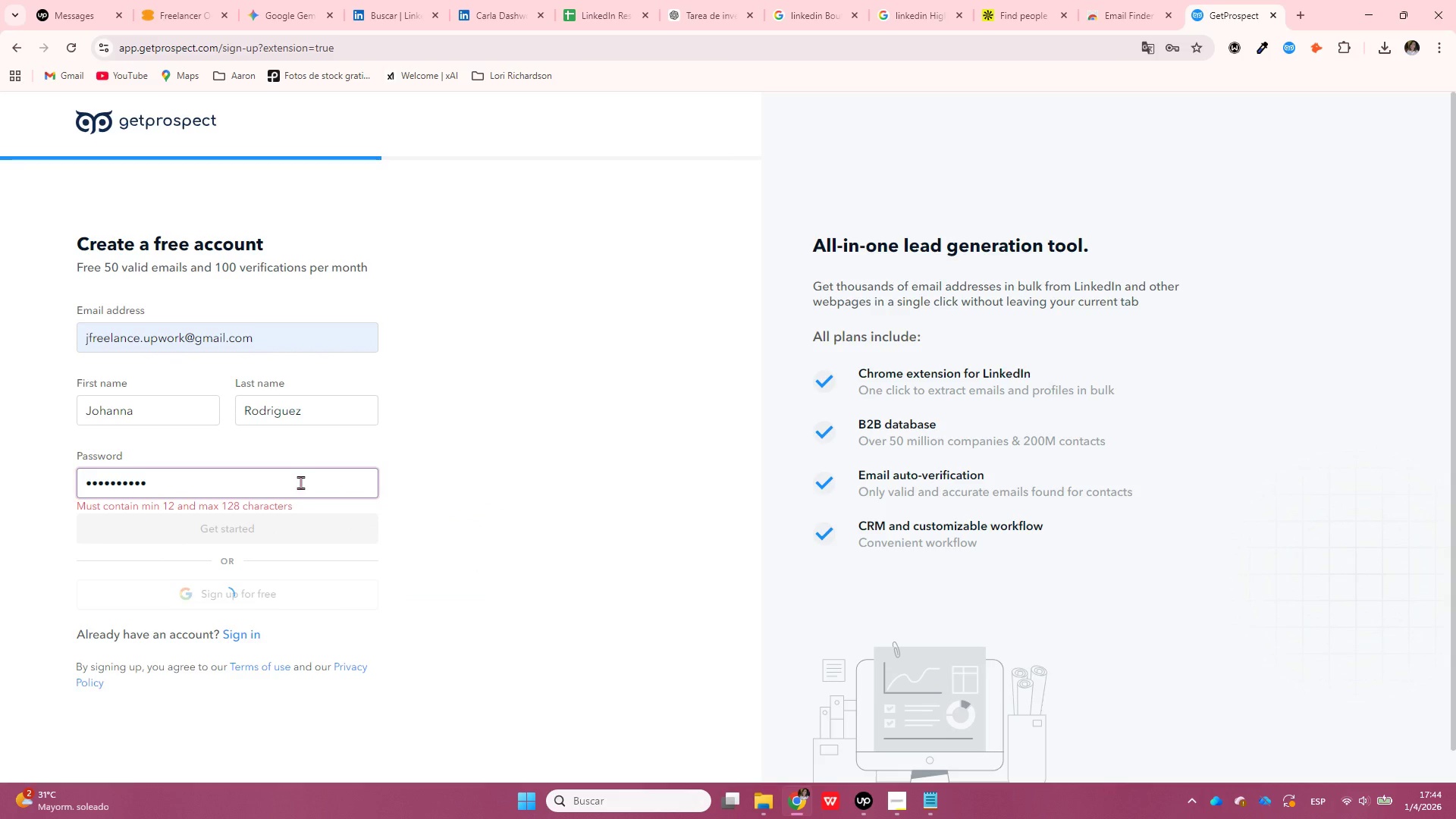 
double_click([309, 474])
 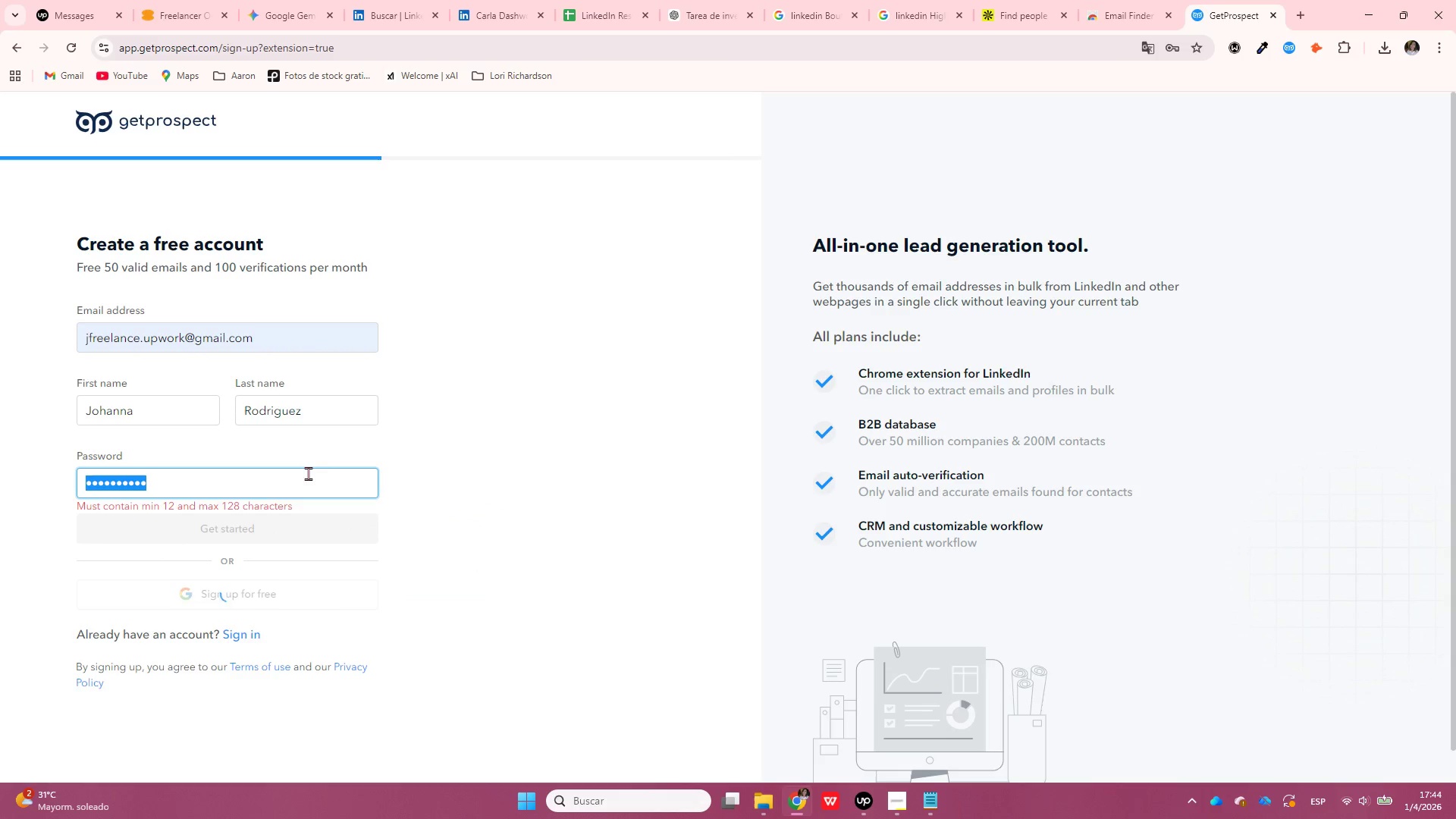 
triple_click([309, 474])
 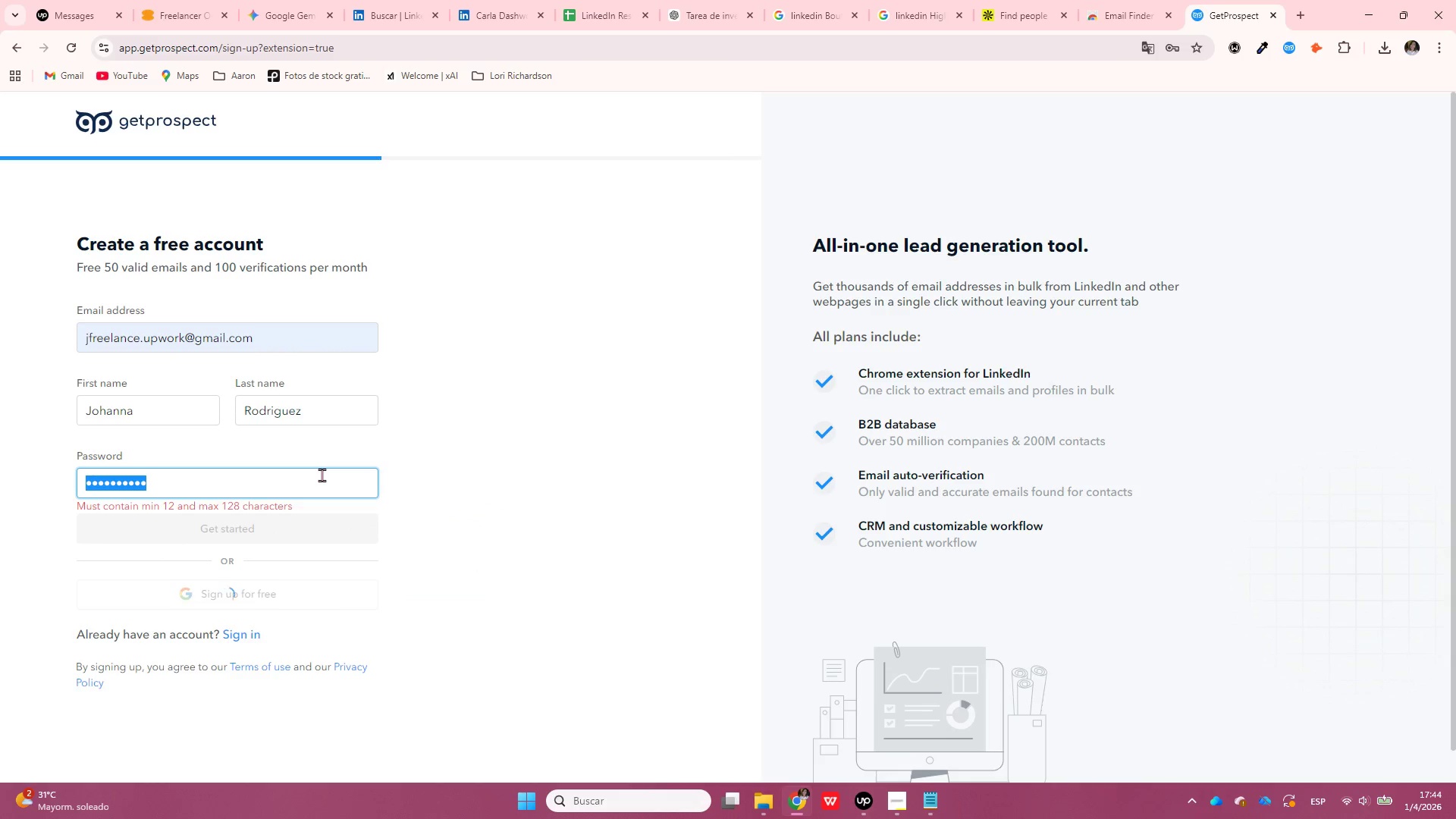 
type(Asia2026+++!)
 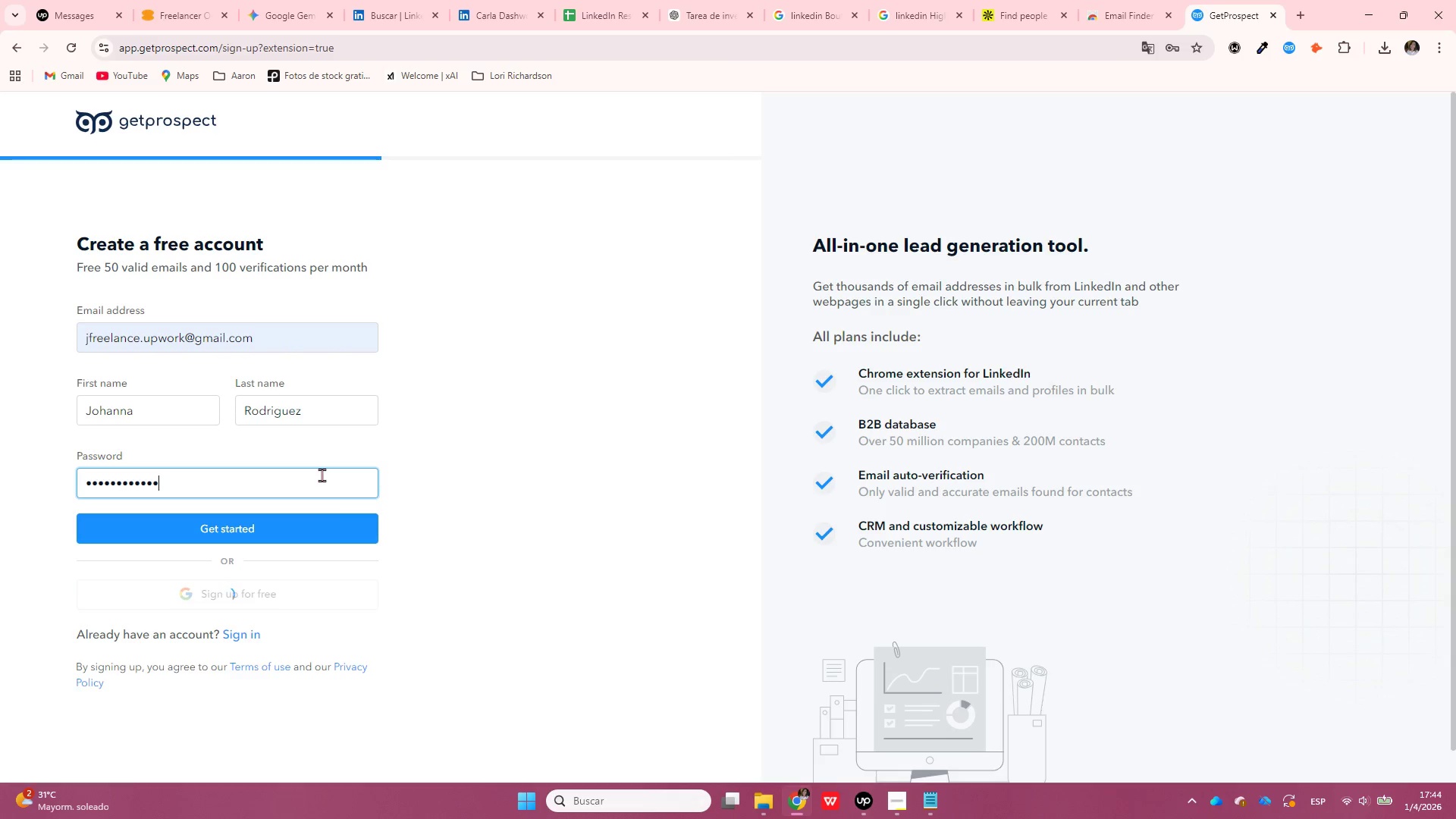 
left_click([516, 0])
 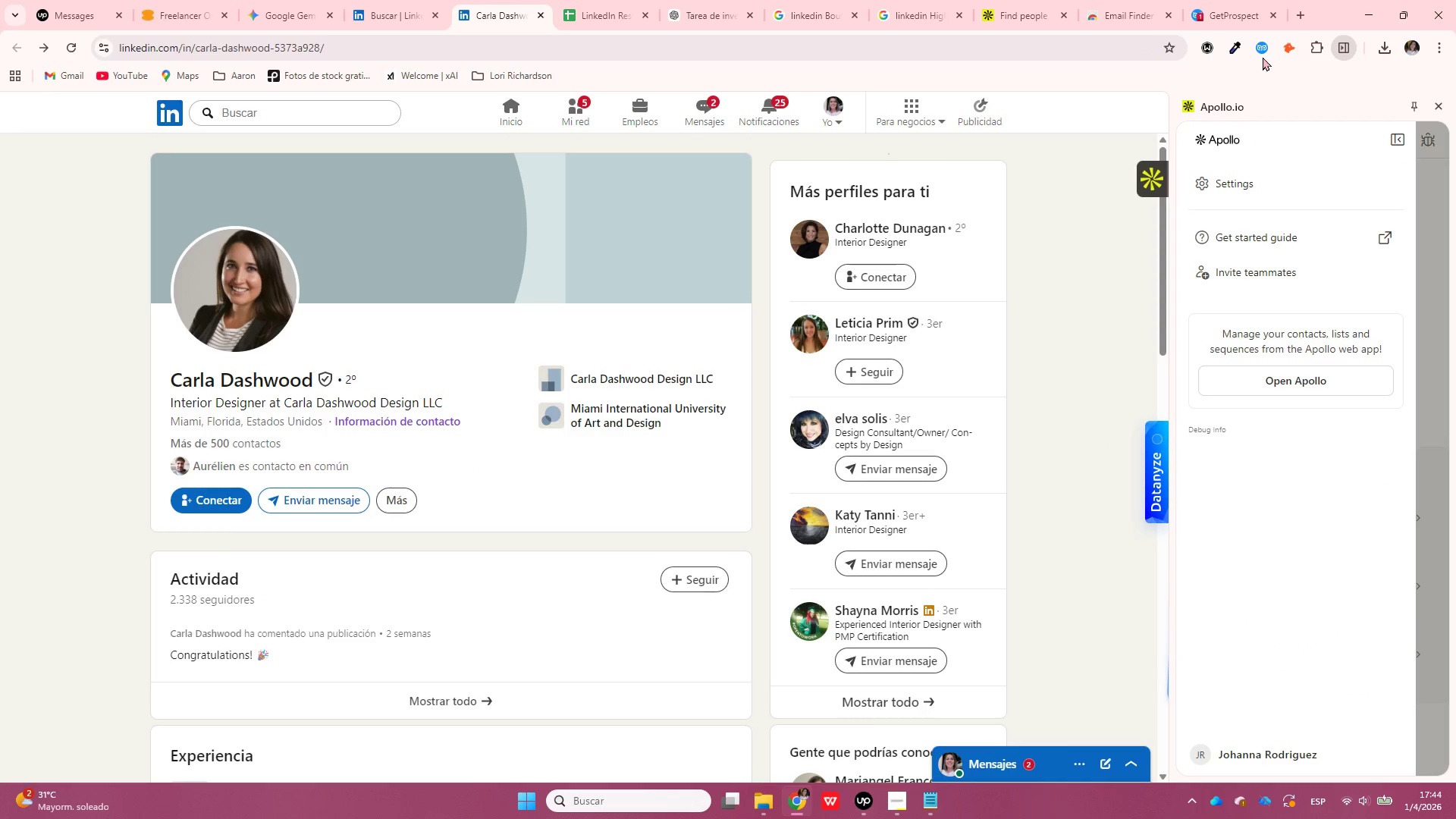 
left_click([1260, 42])
 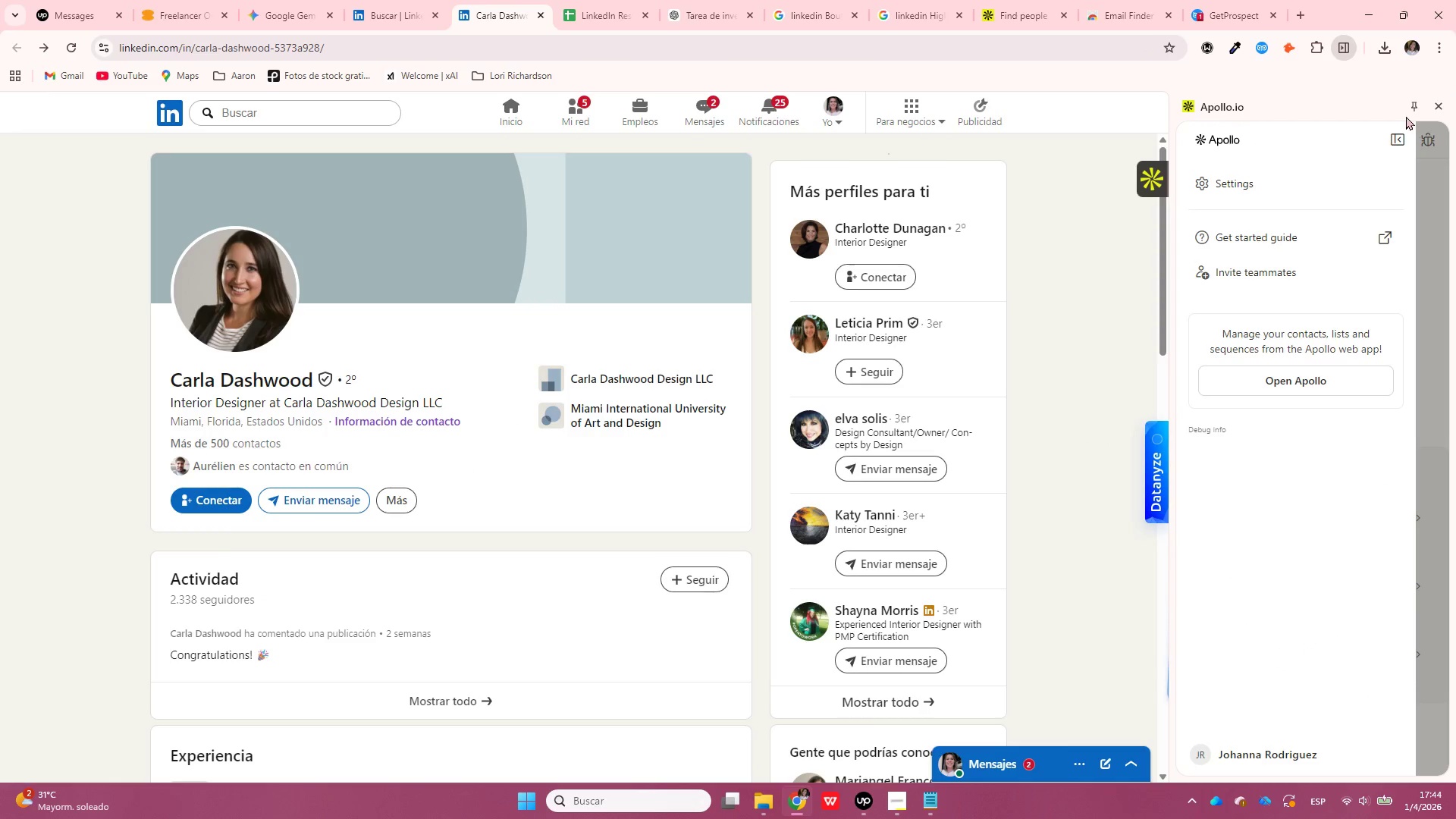 
left_click([1436, 105])
 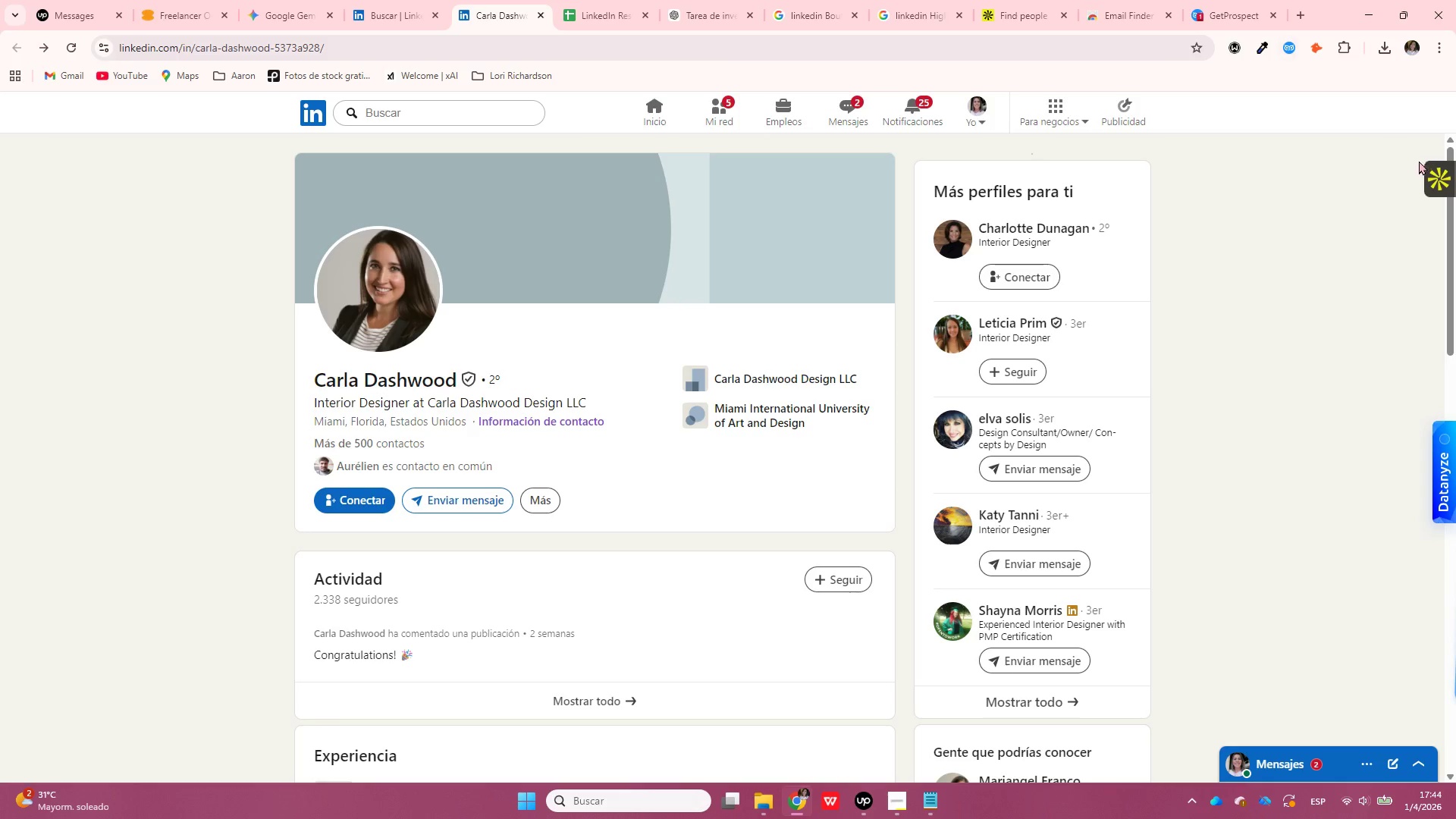 
right_click([1444, 178])
 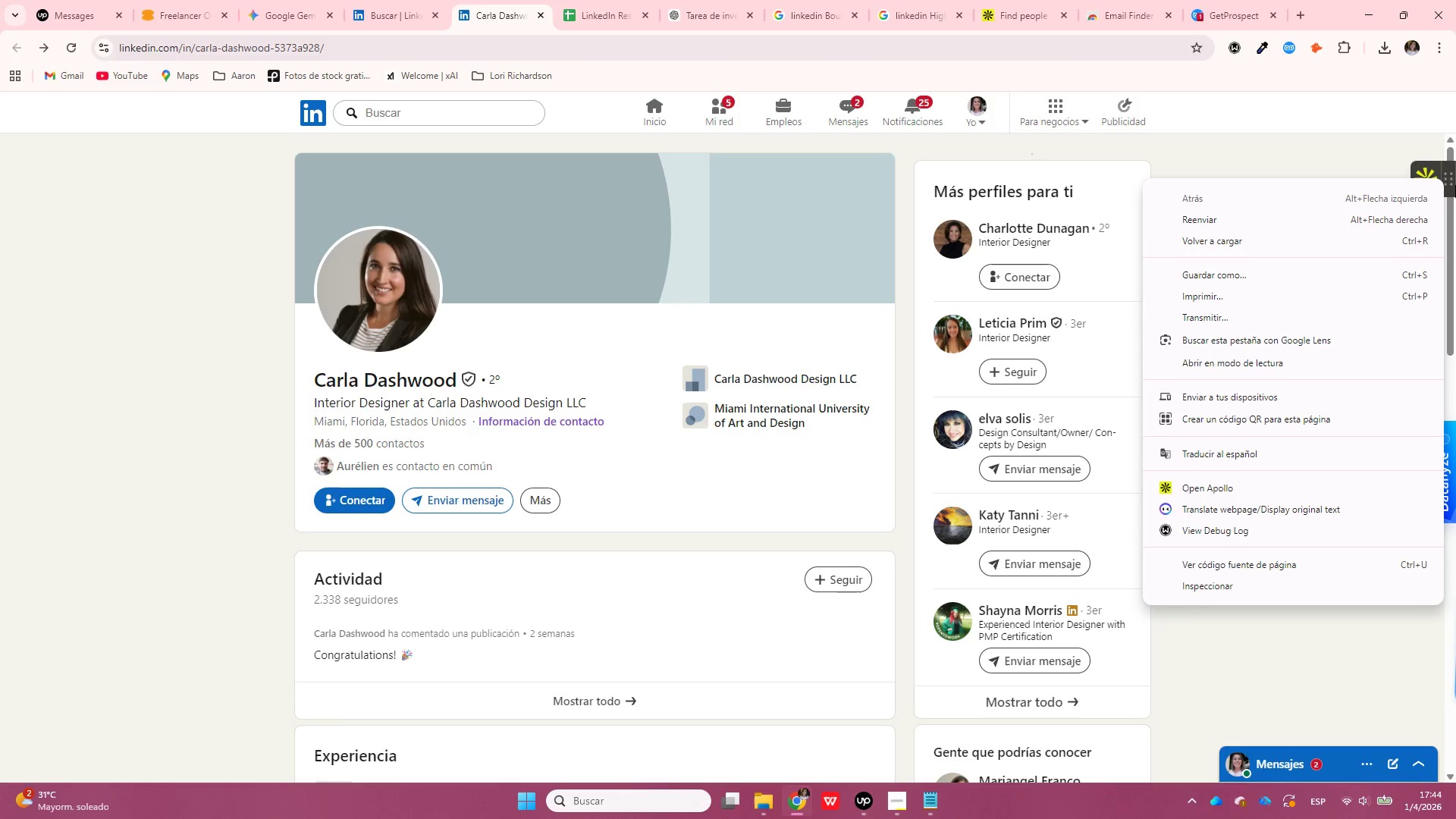 
left_click([1446, 177])
 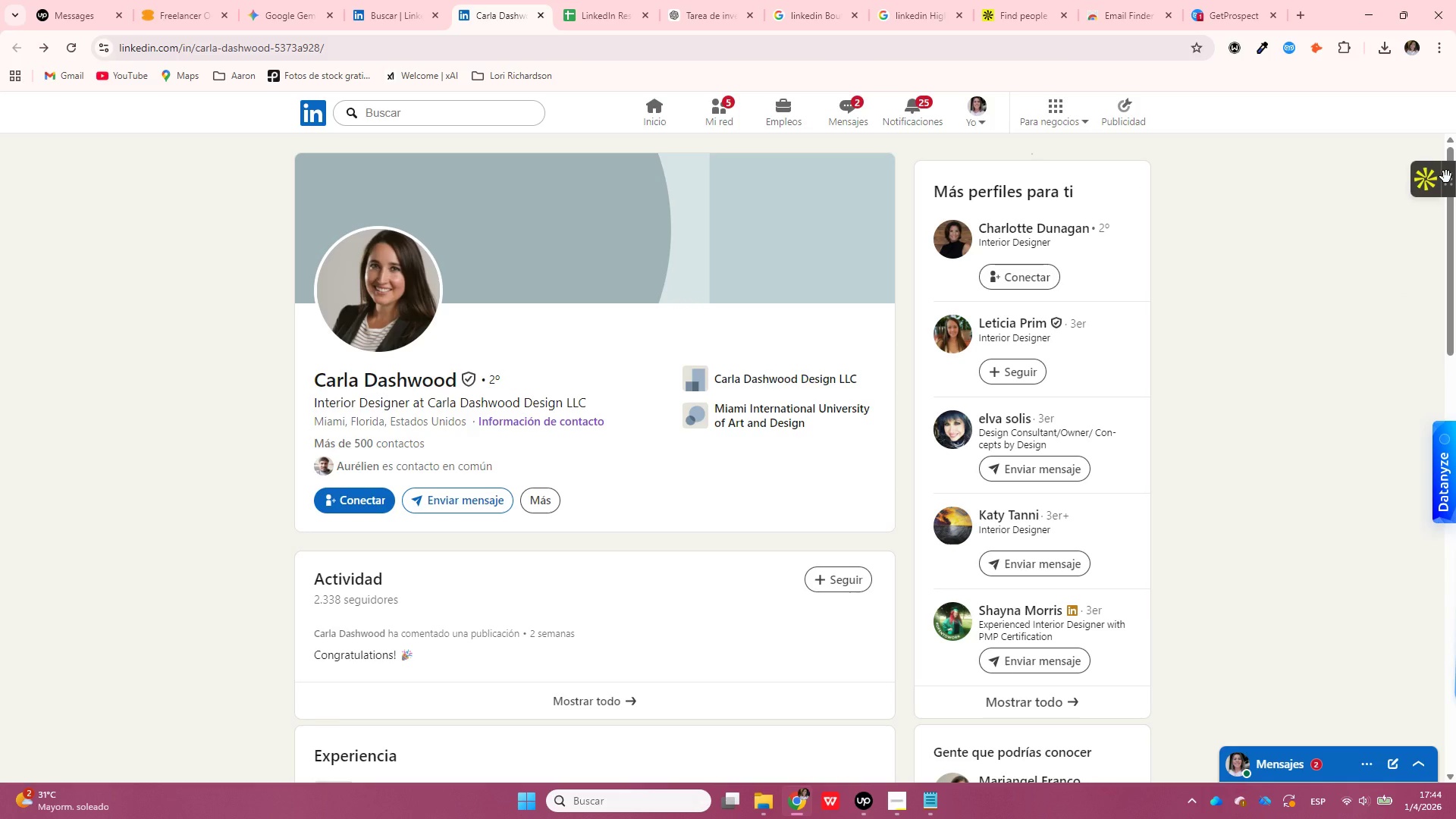 
left_click([1446, 177])
 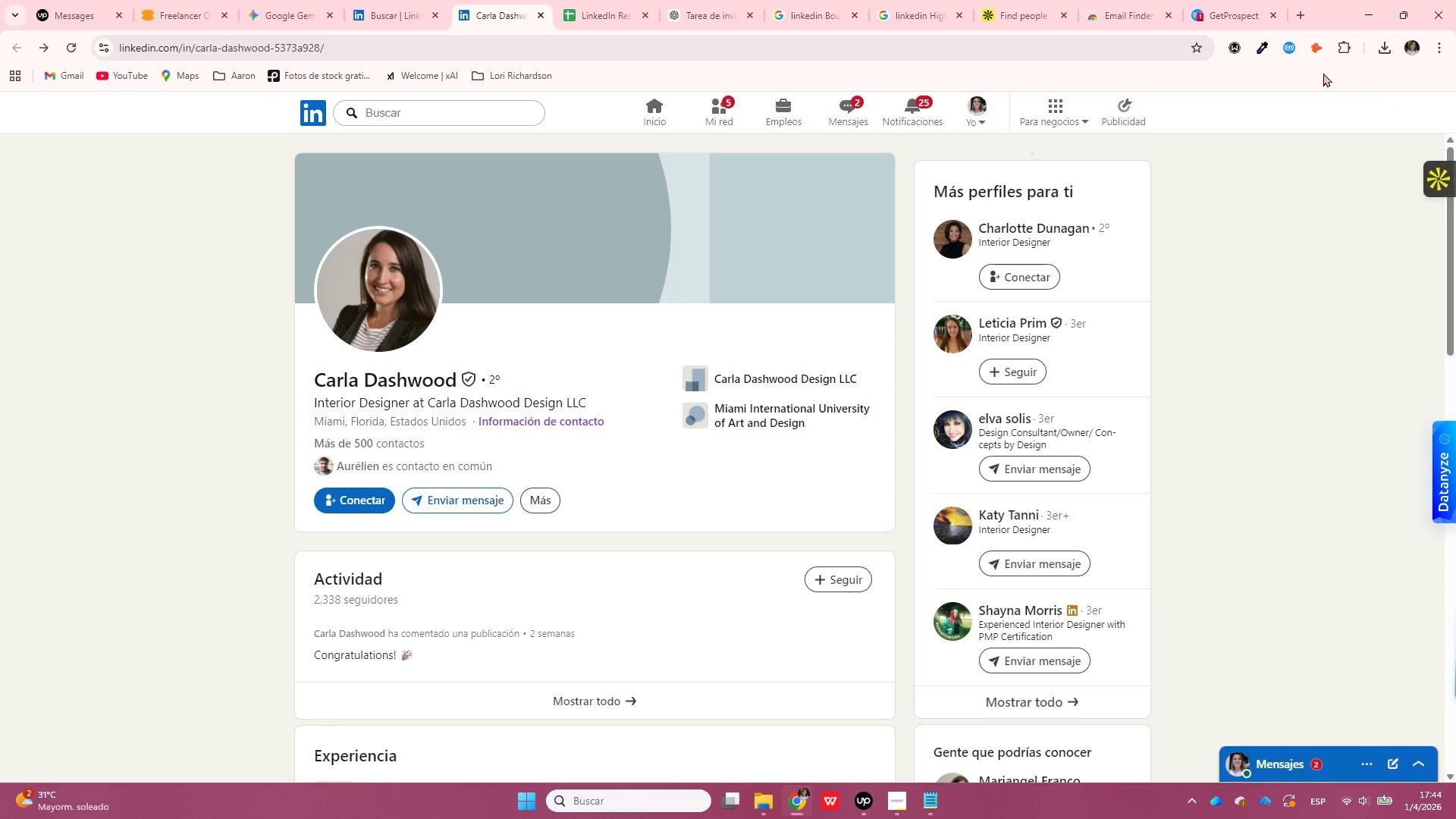 
left_click([1345, 51])
 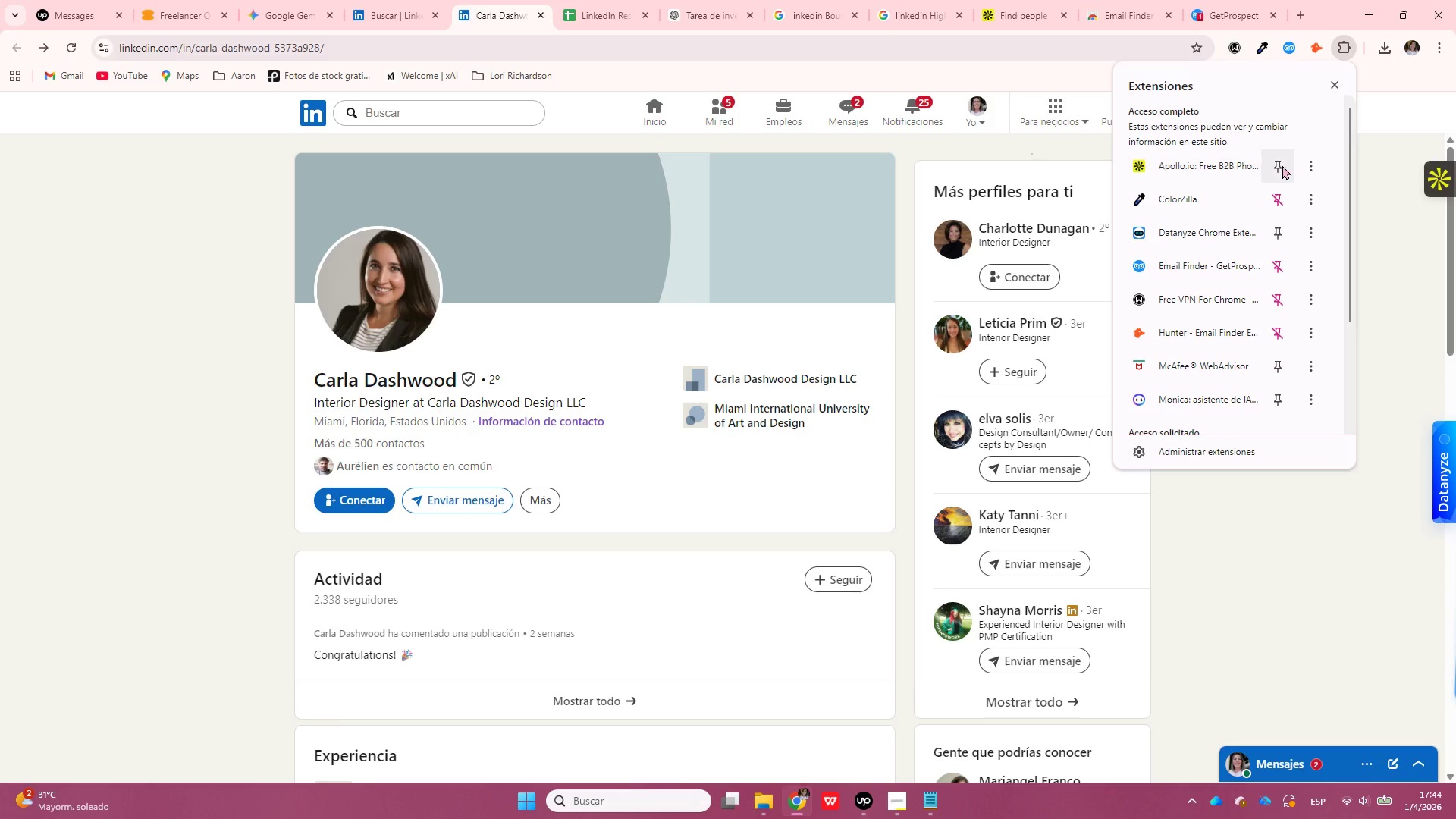 
left_click([1304, 159])
 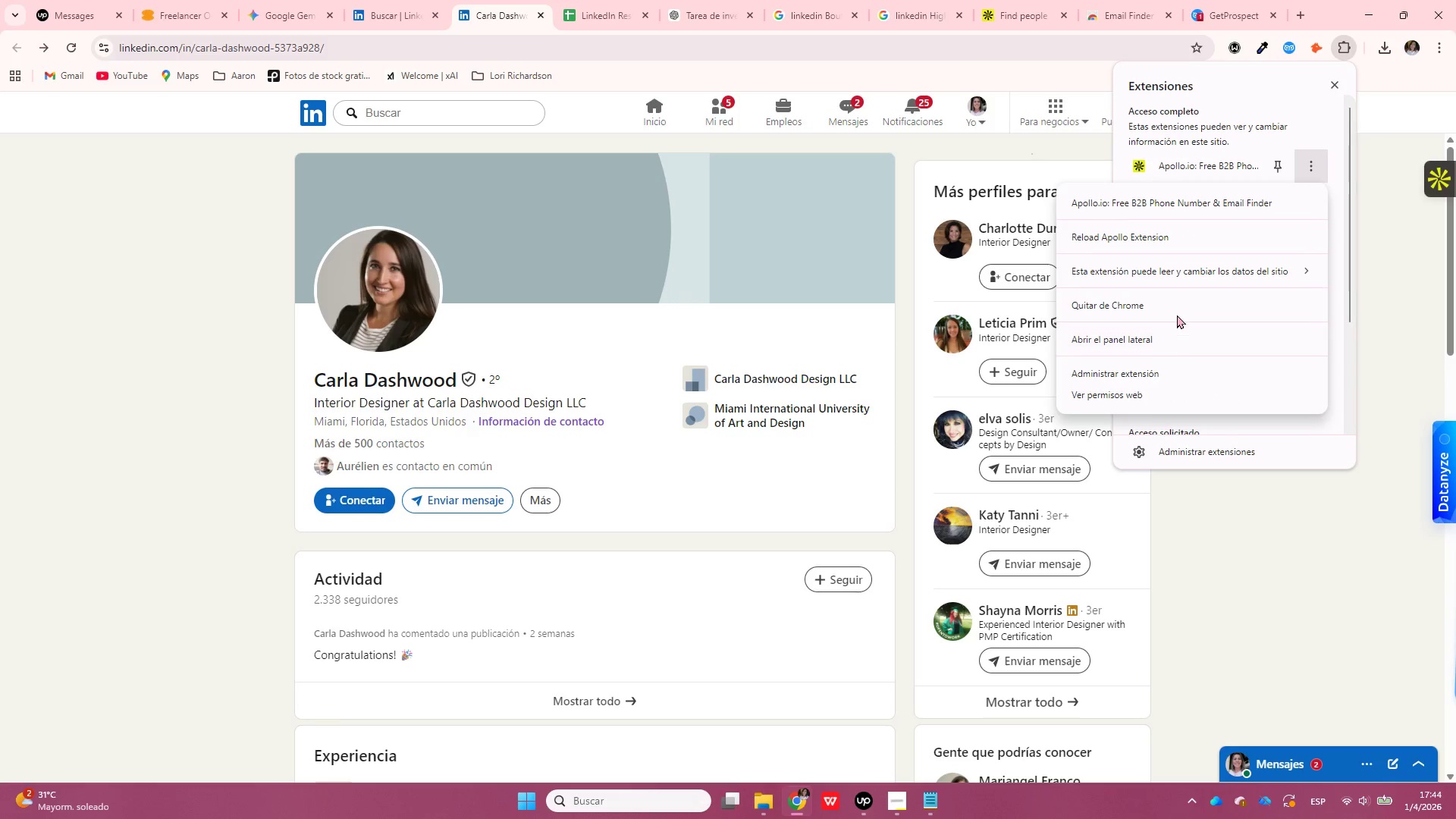 
left_click([1176, 303])
 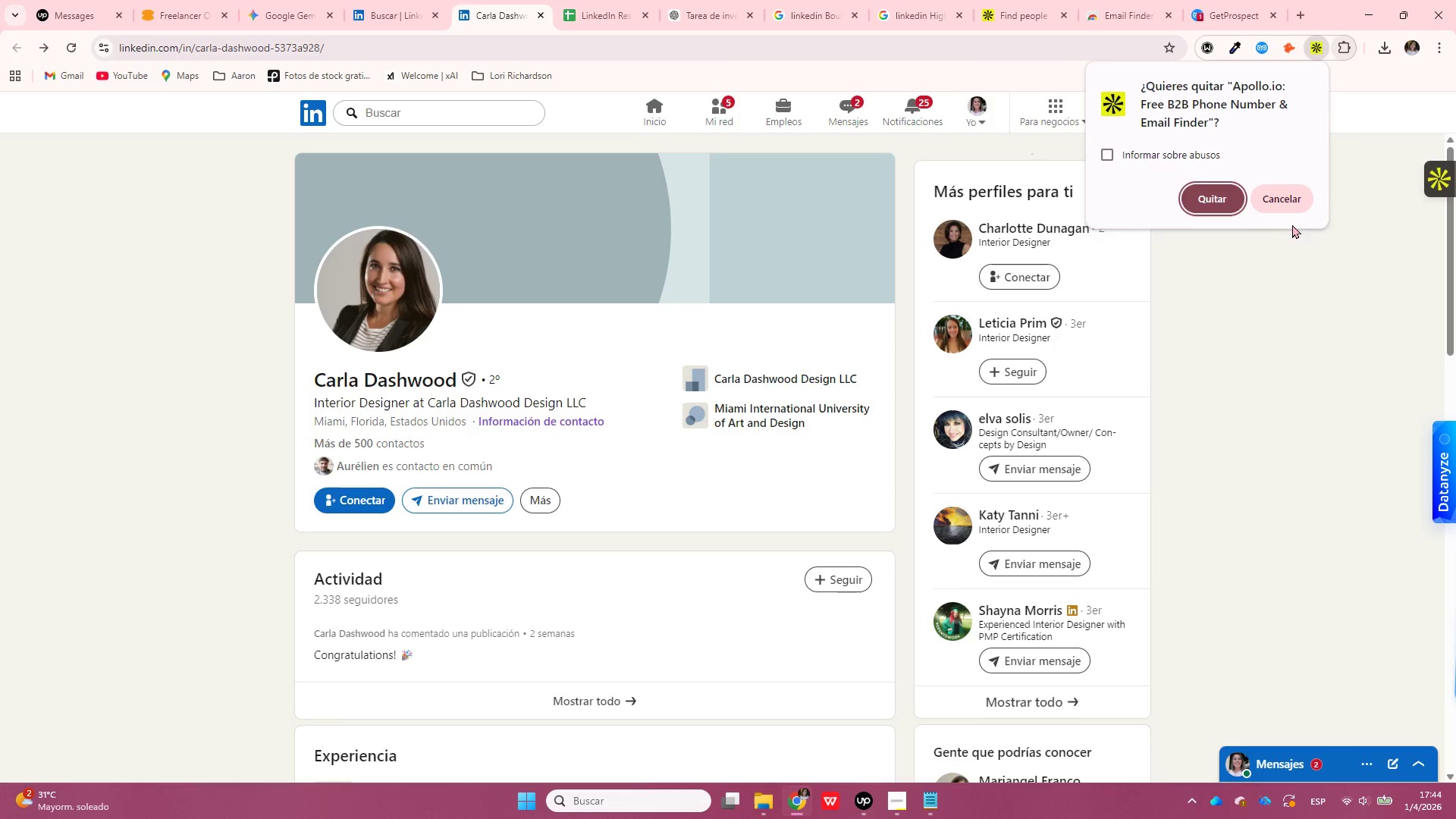 
left_click([1213, 199])
 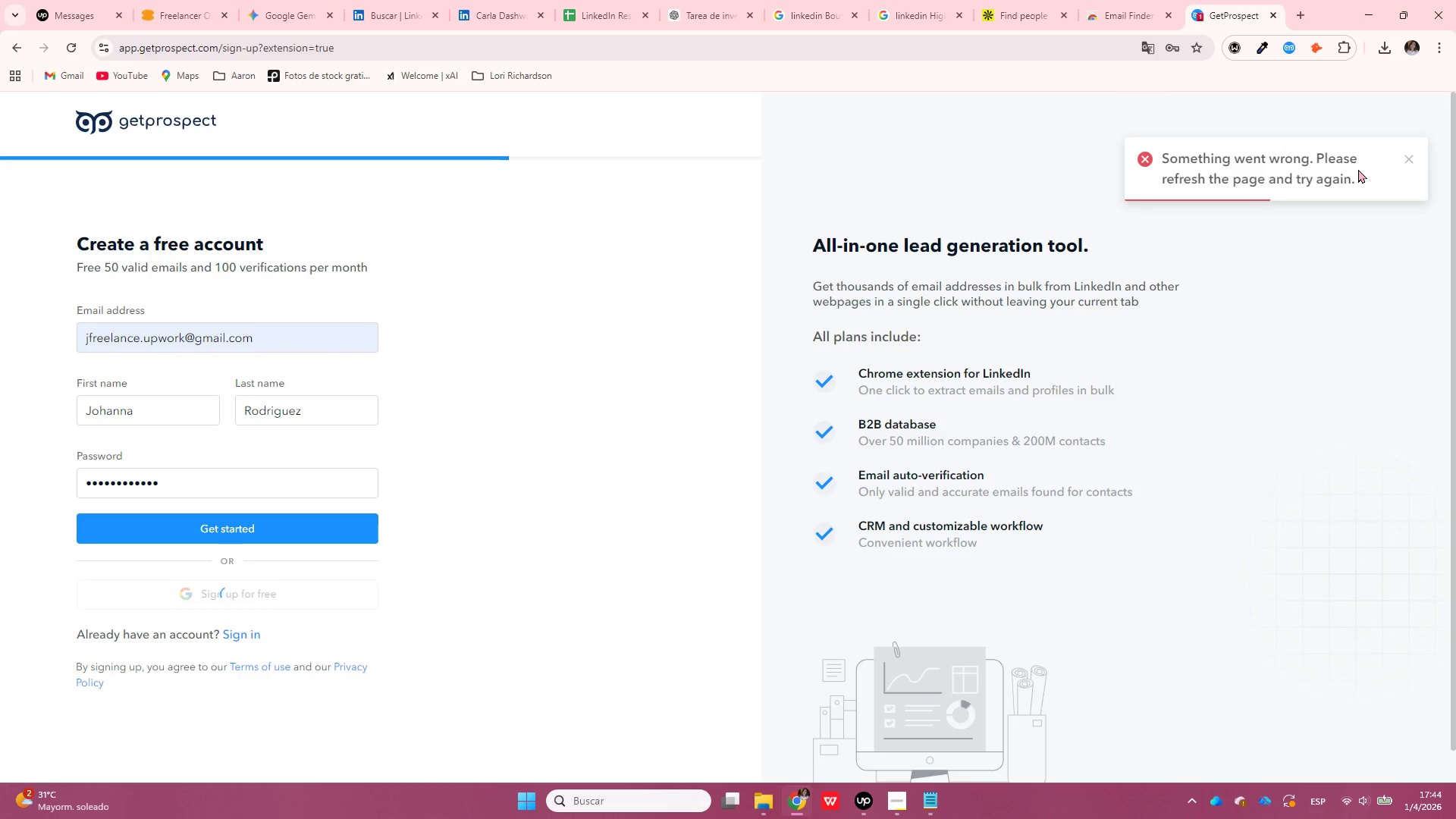 
left_click([340, 536])
 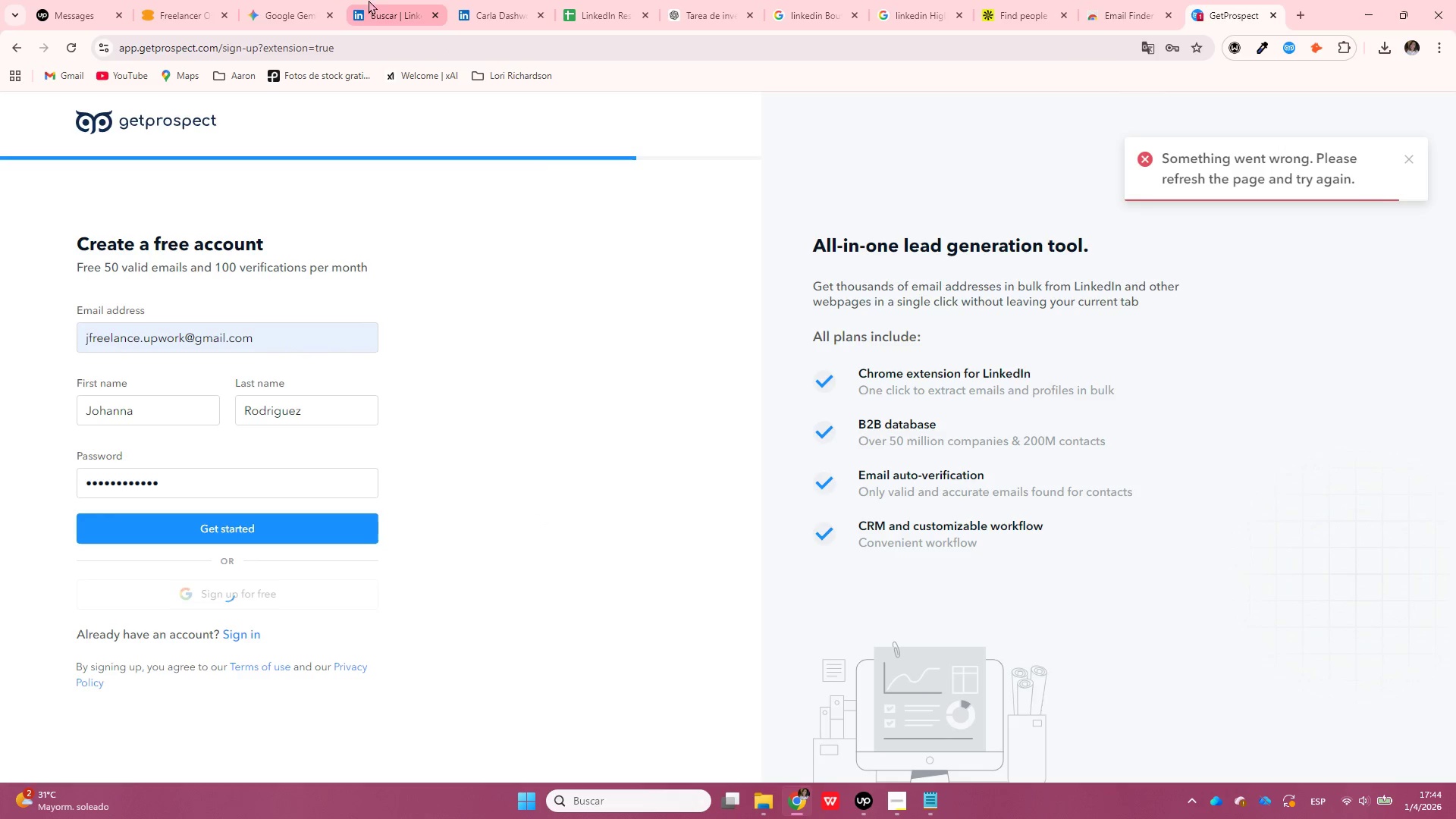 
left_click([510, 0])
 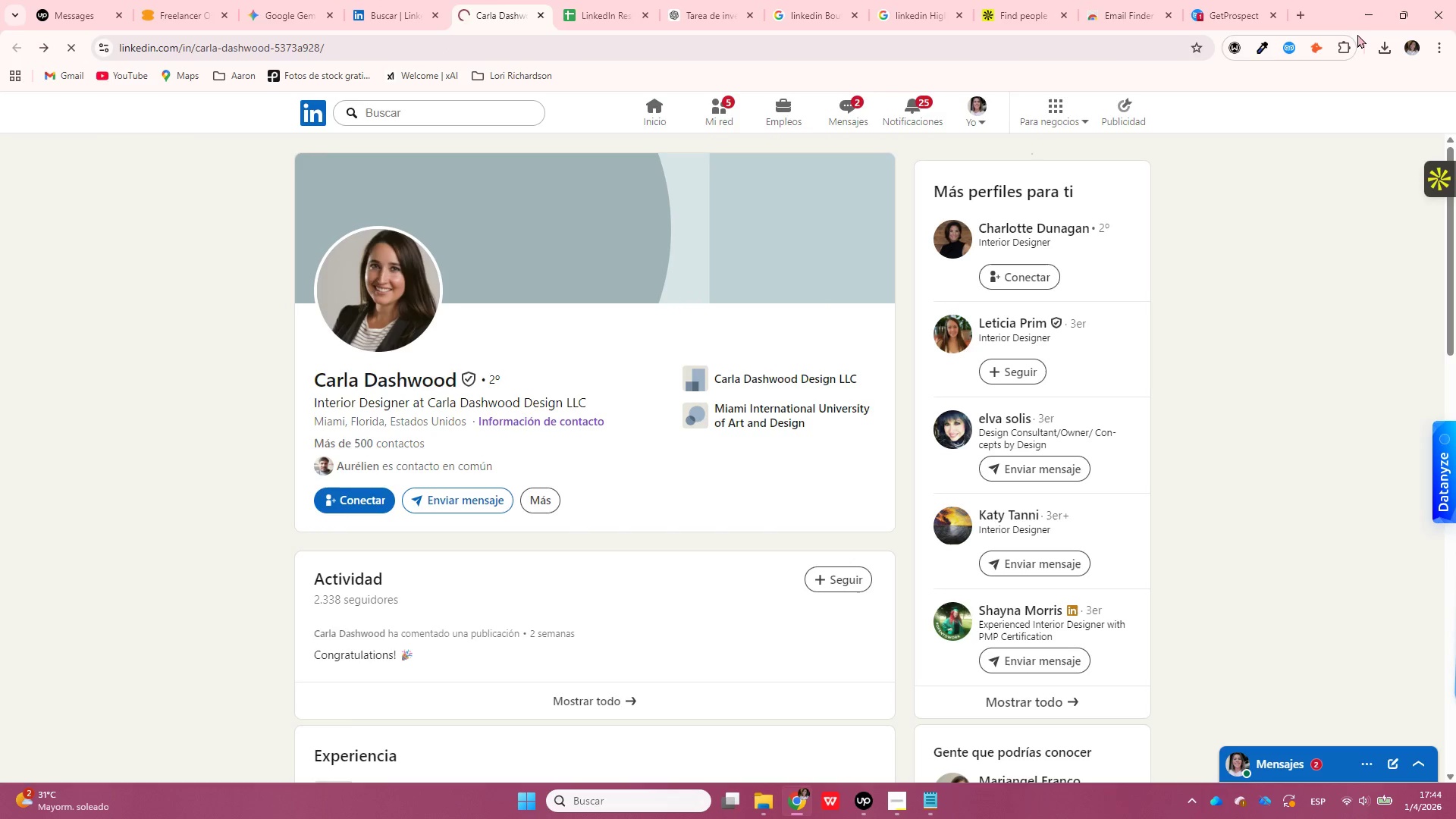 
left_click([1313, 49])
 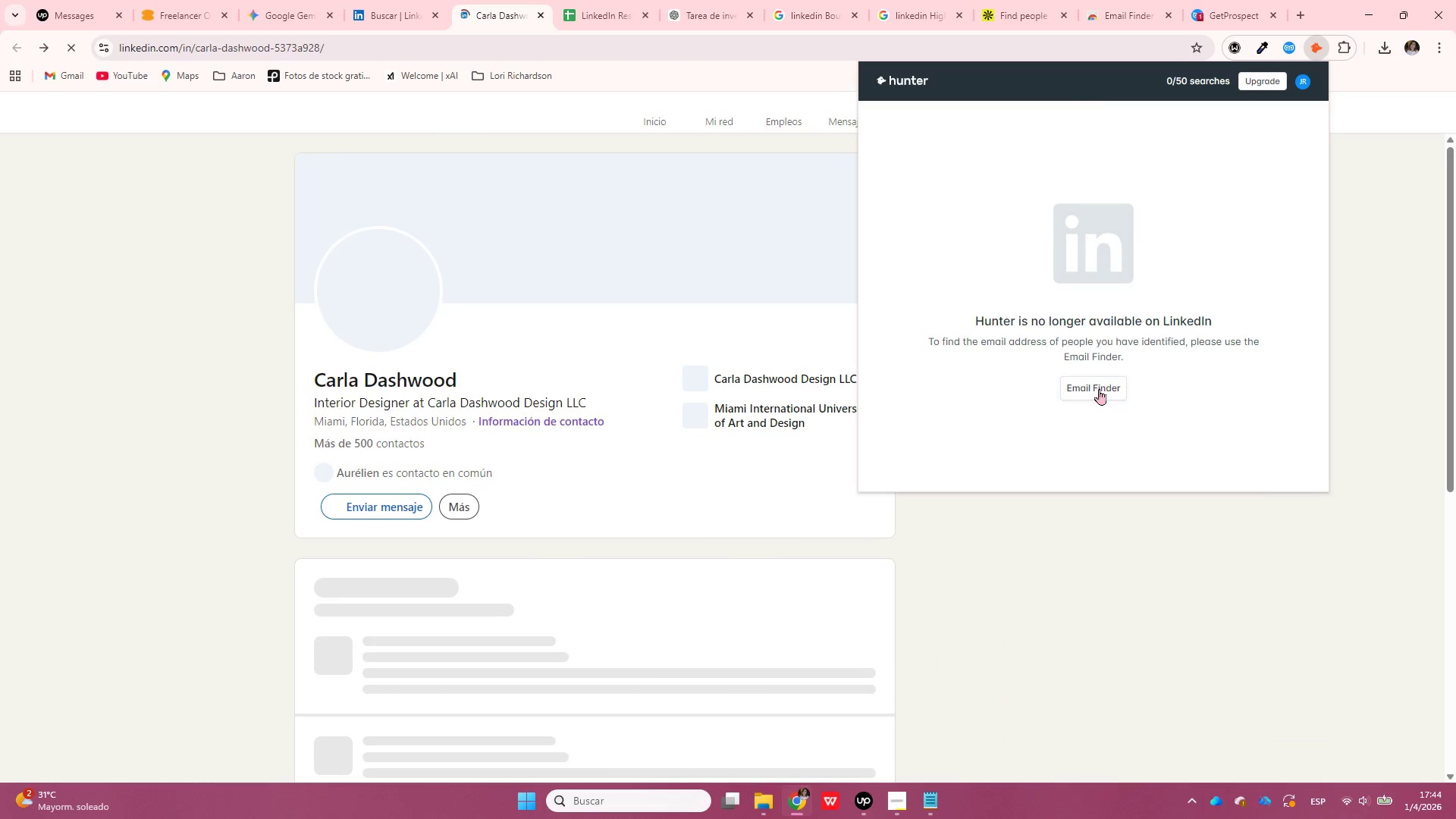 
left_click([1322, 45])
 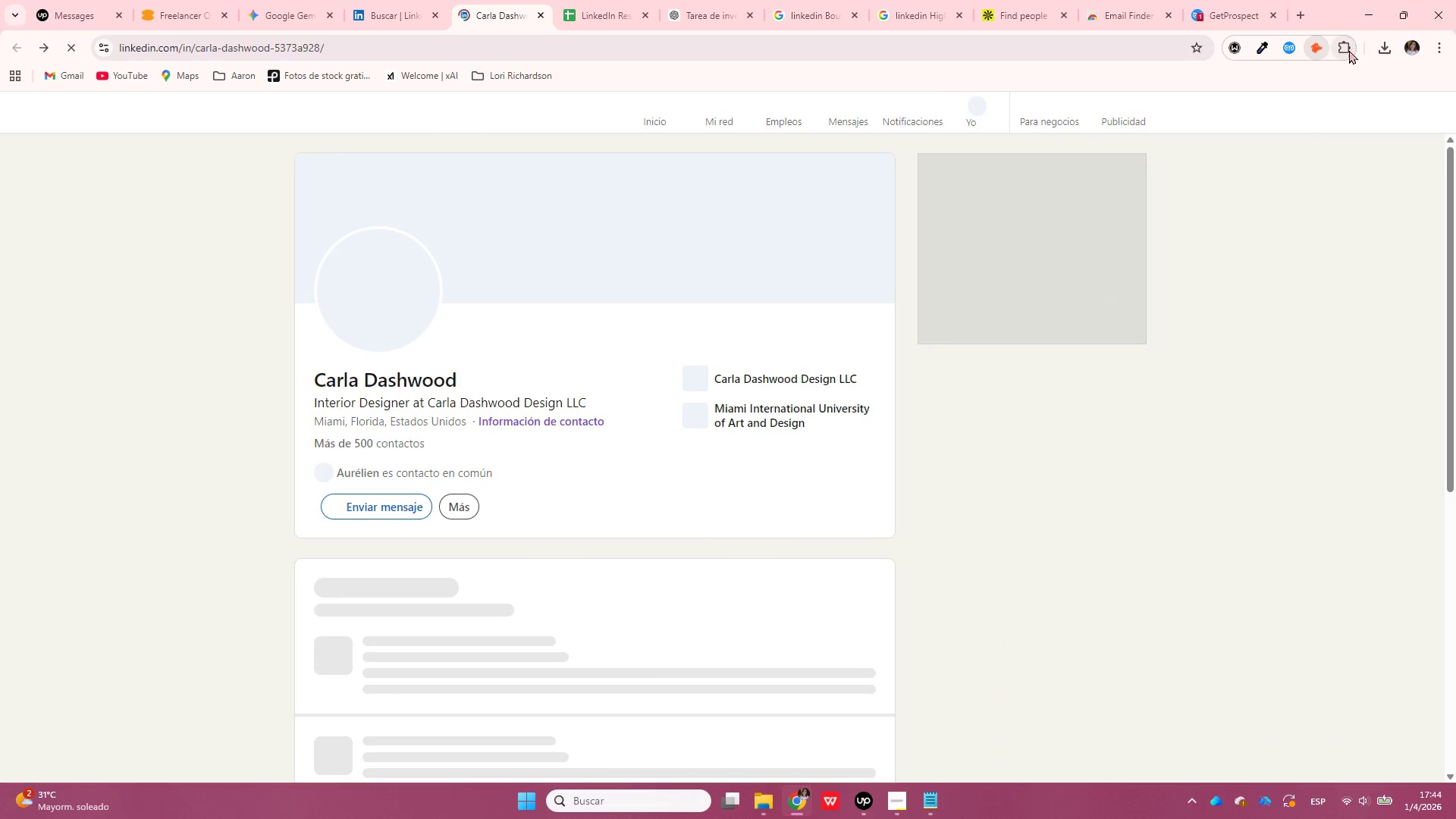 
left_click([1347, 51])
 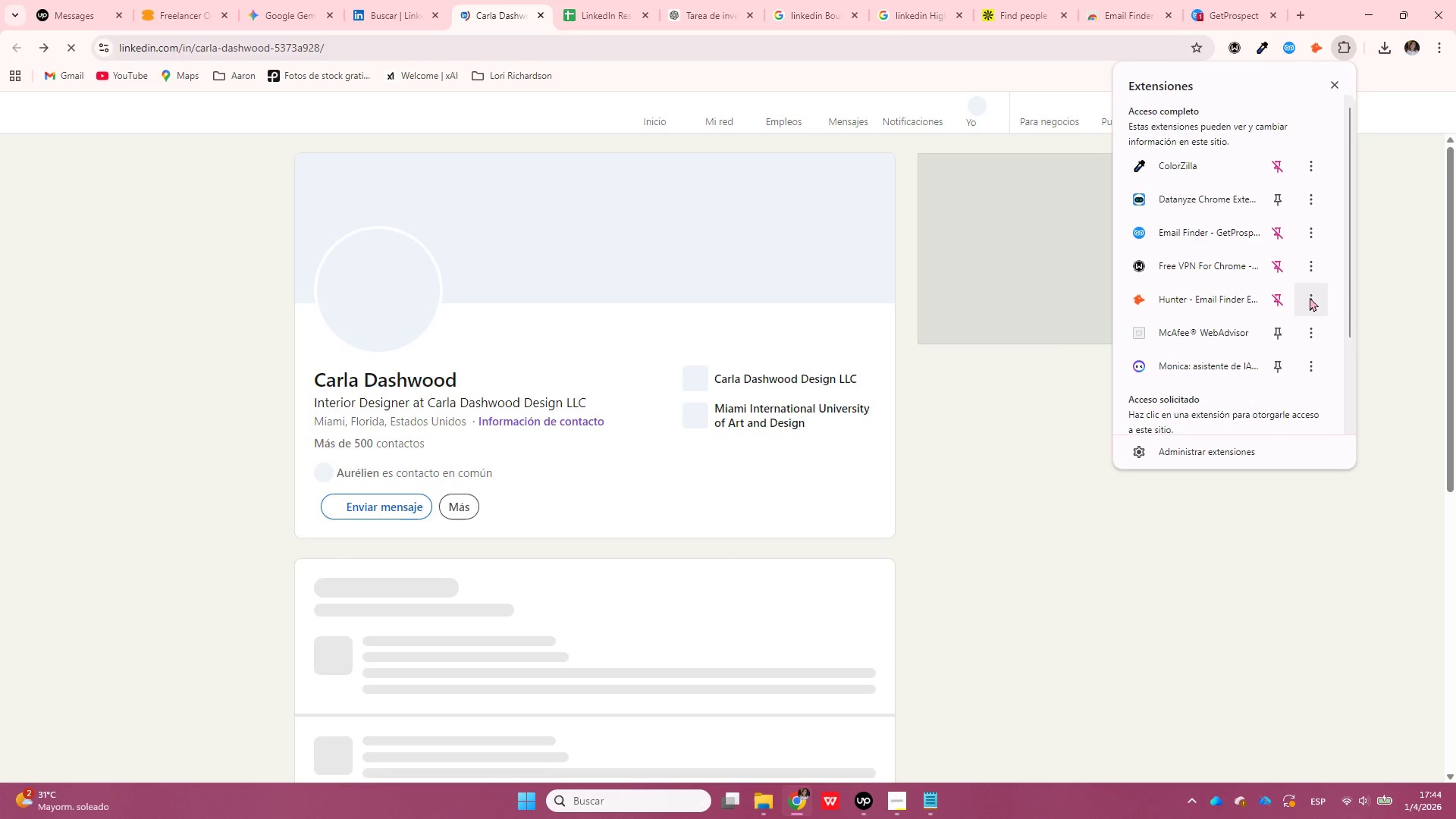 
left_click([1310, 297])
 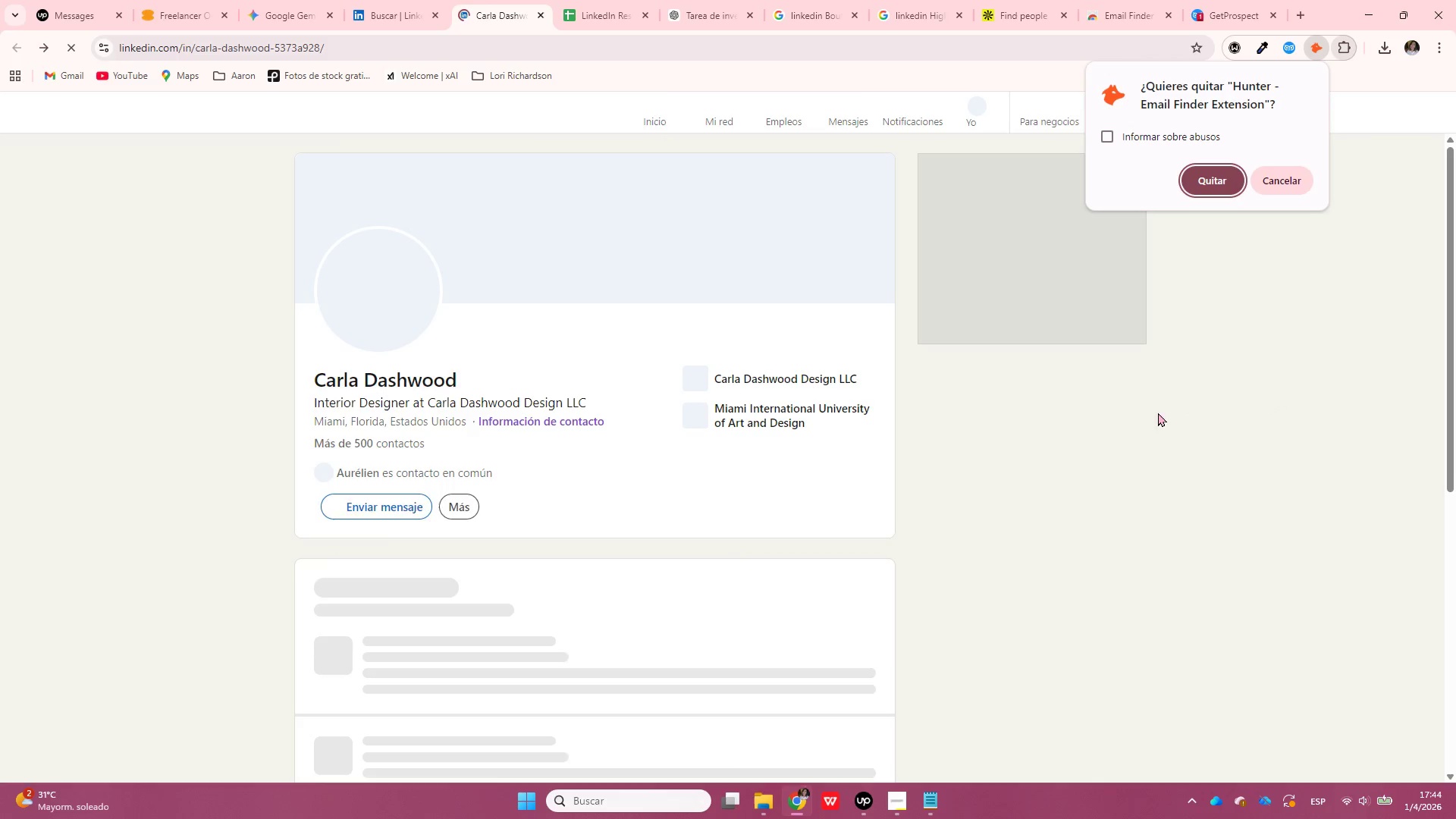 
left_click([1211, 189])
 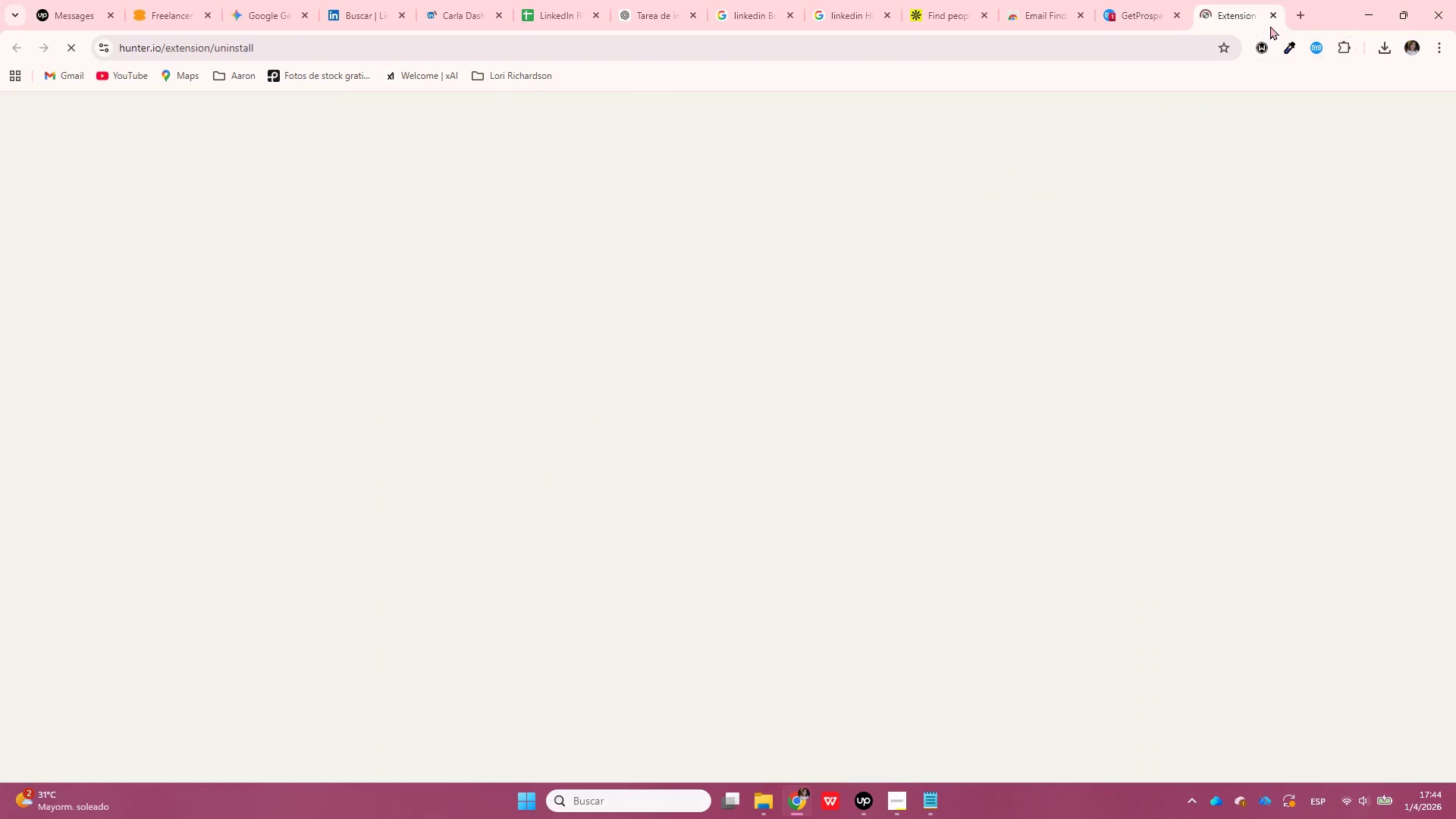 
left_click([1273, 14])
 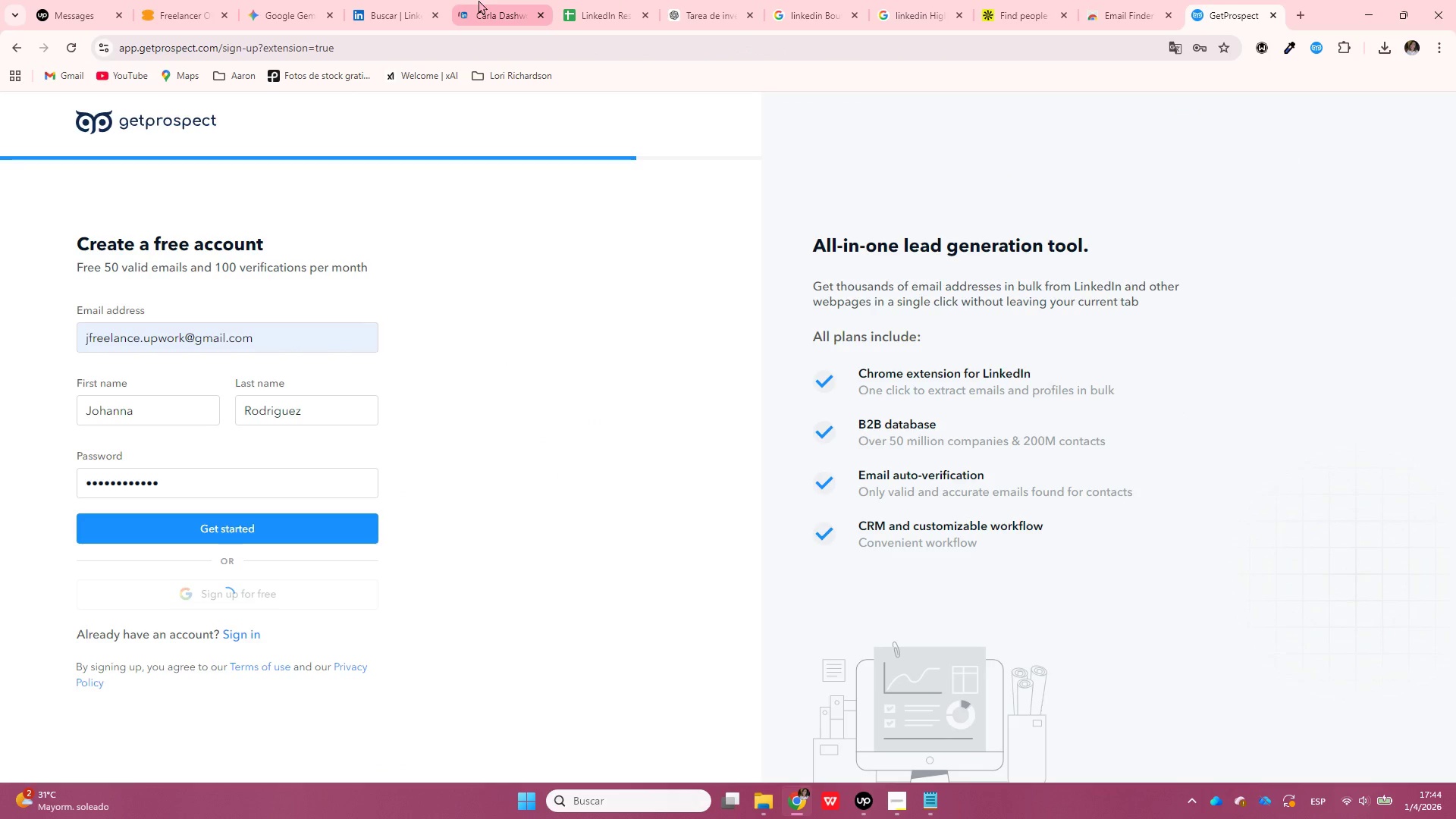 
left_click([522, 0])
 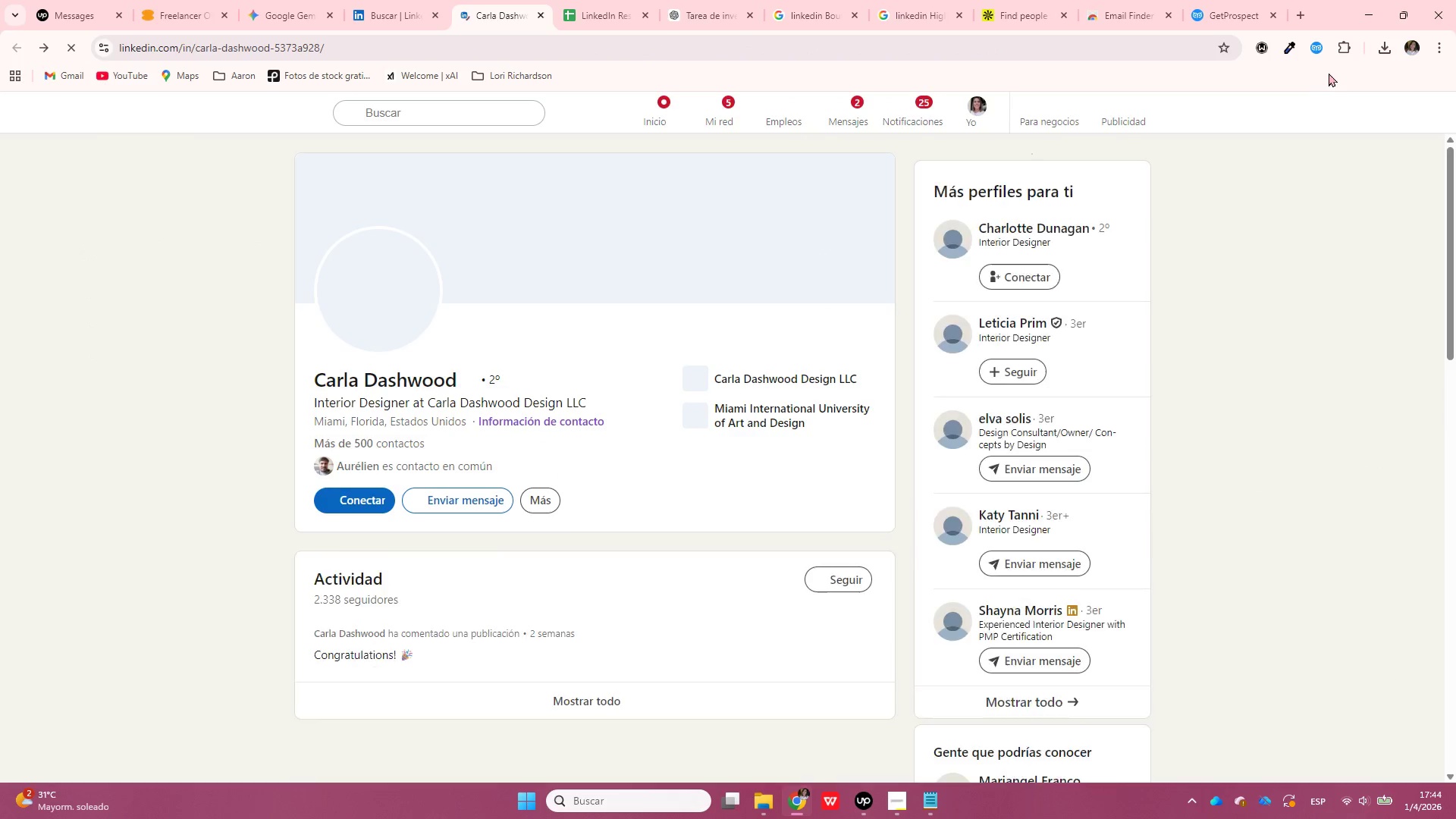 
left_click([1314, 47])
 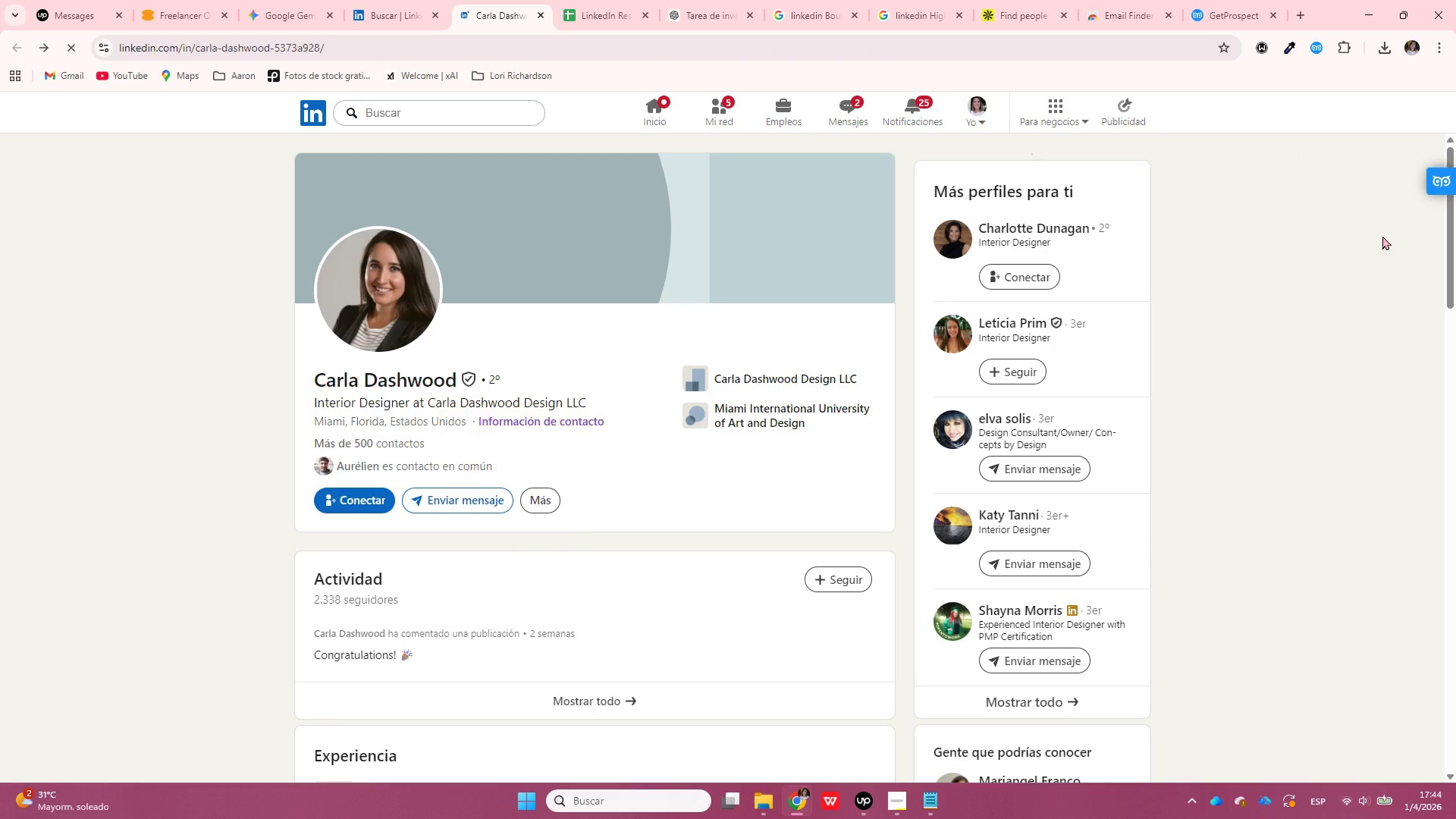 
left_click([1446, 181])
 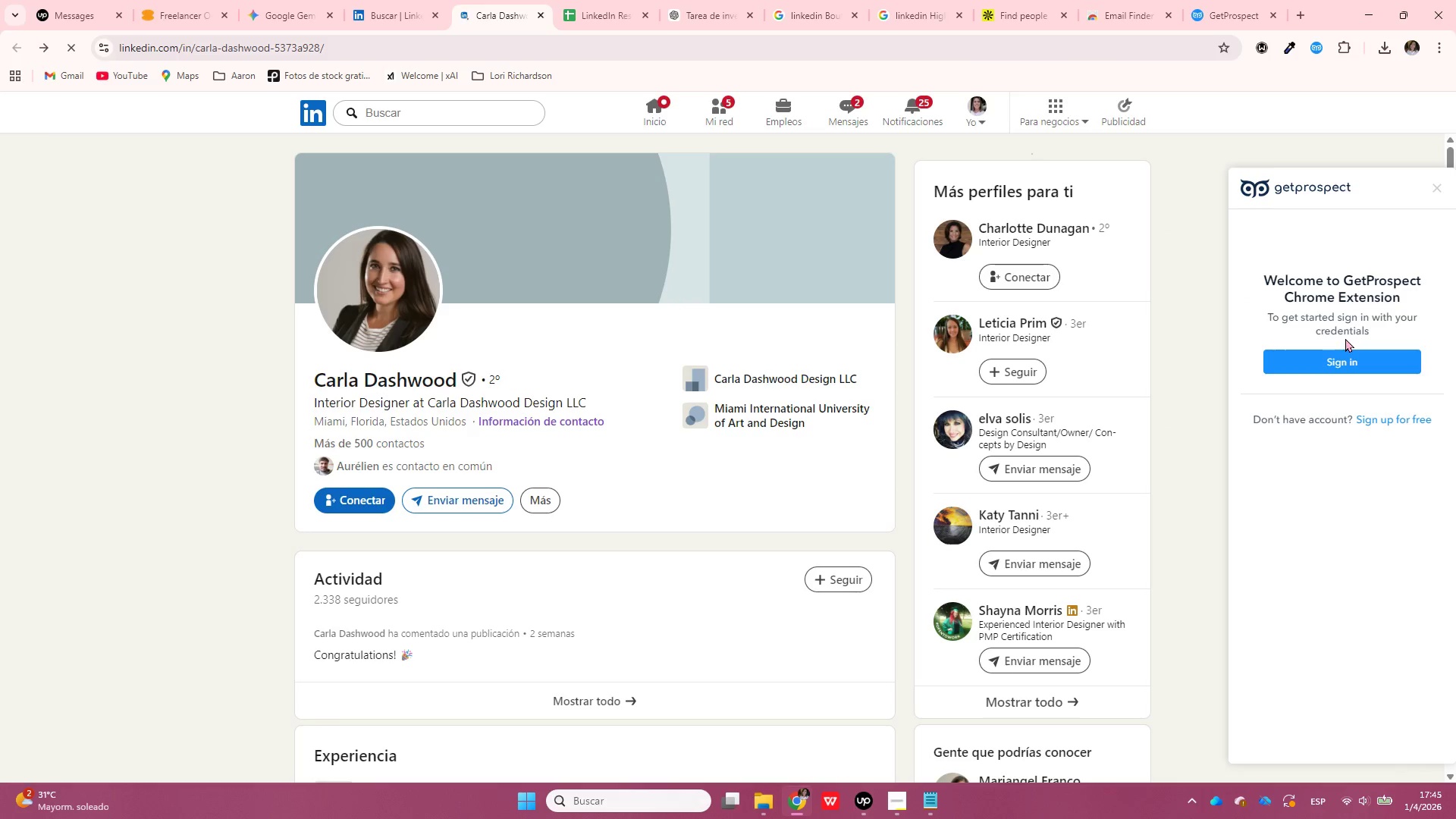 
left_click([1361, 366])
 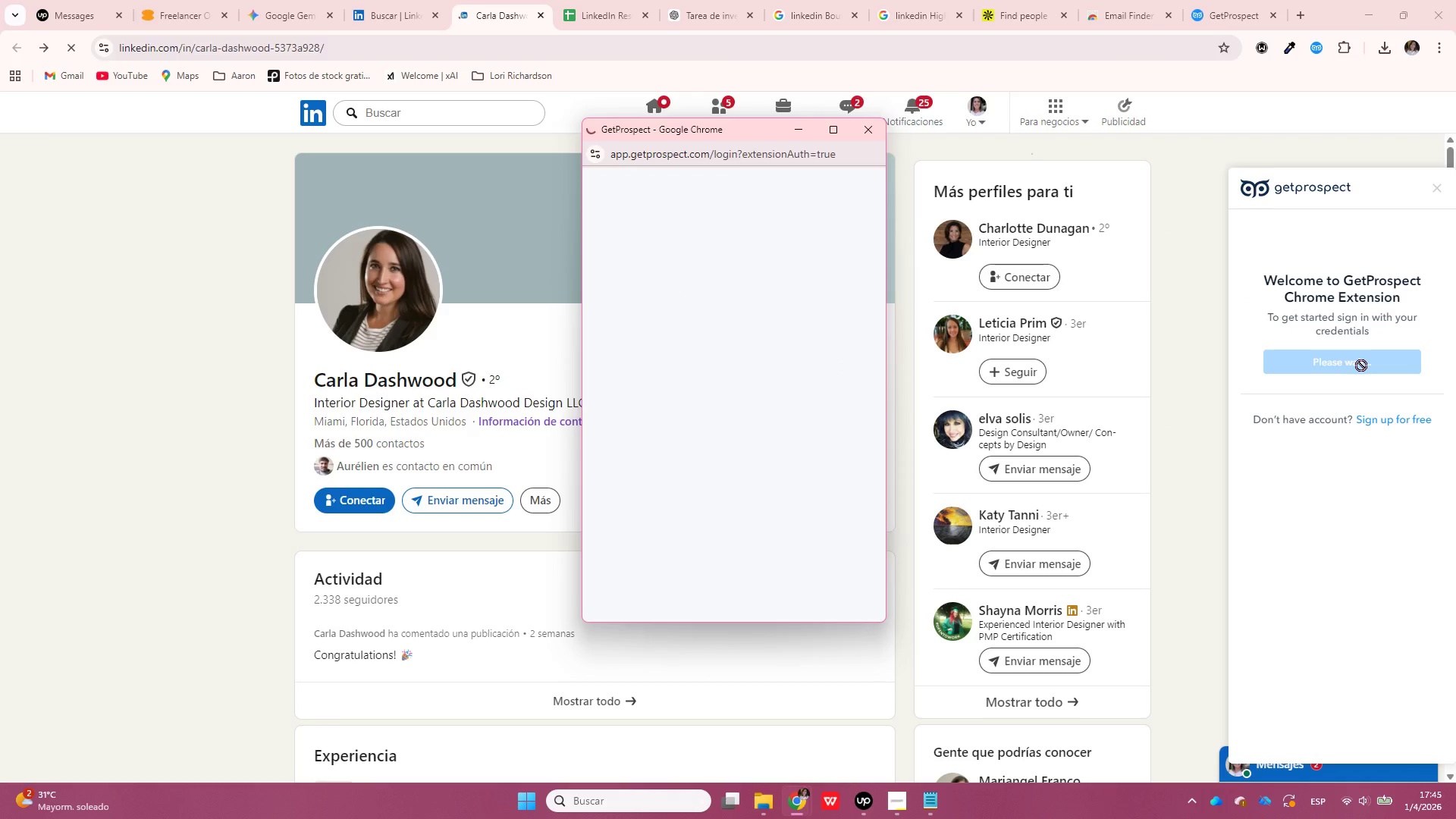 
left_click([721, 499])
 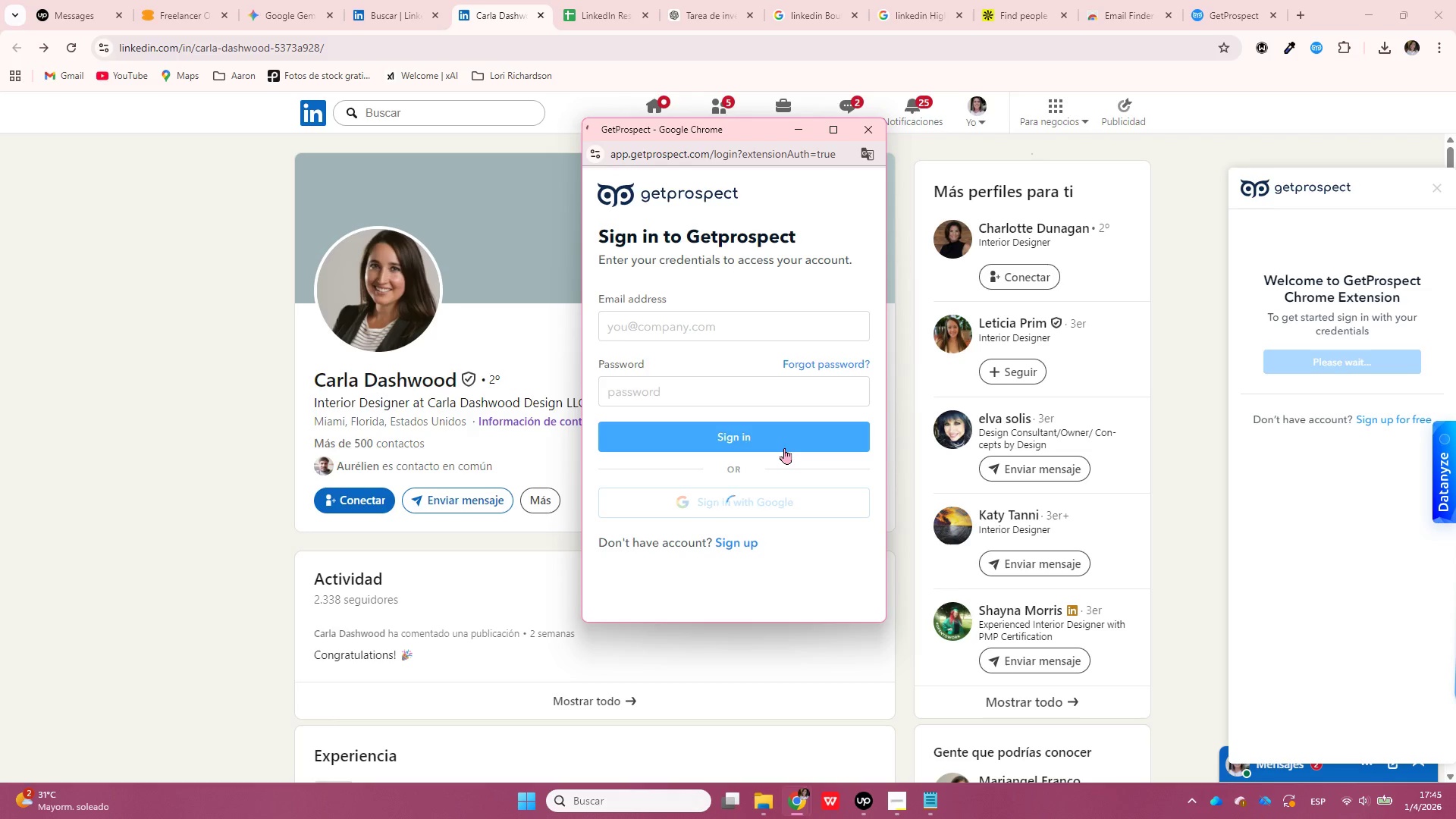 
wait(6.91)
 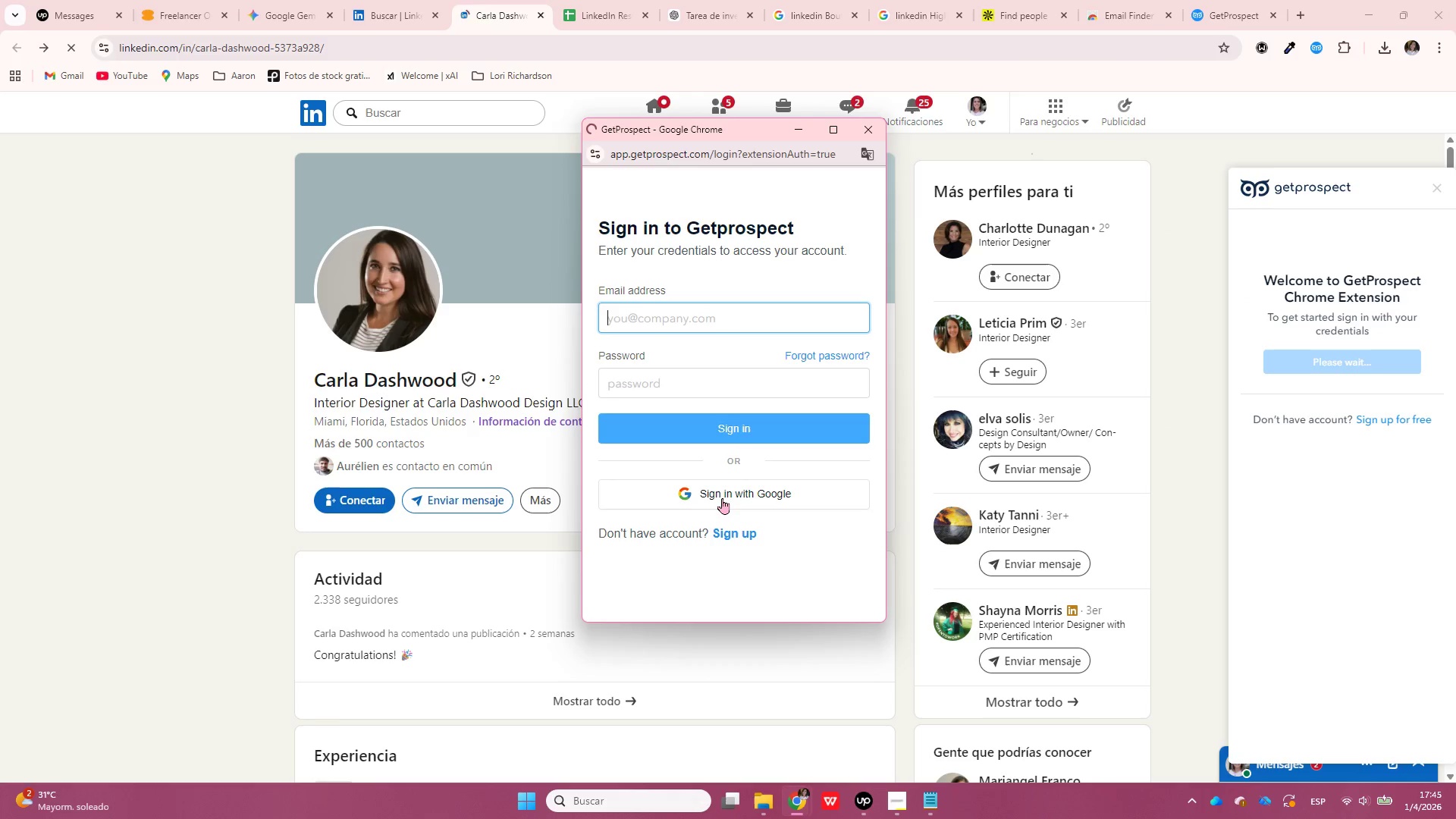 
left_click([790, 440])
 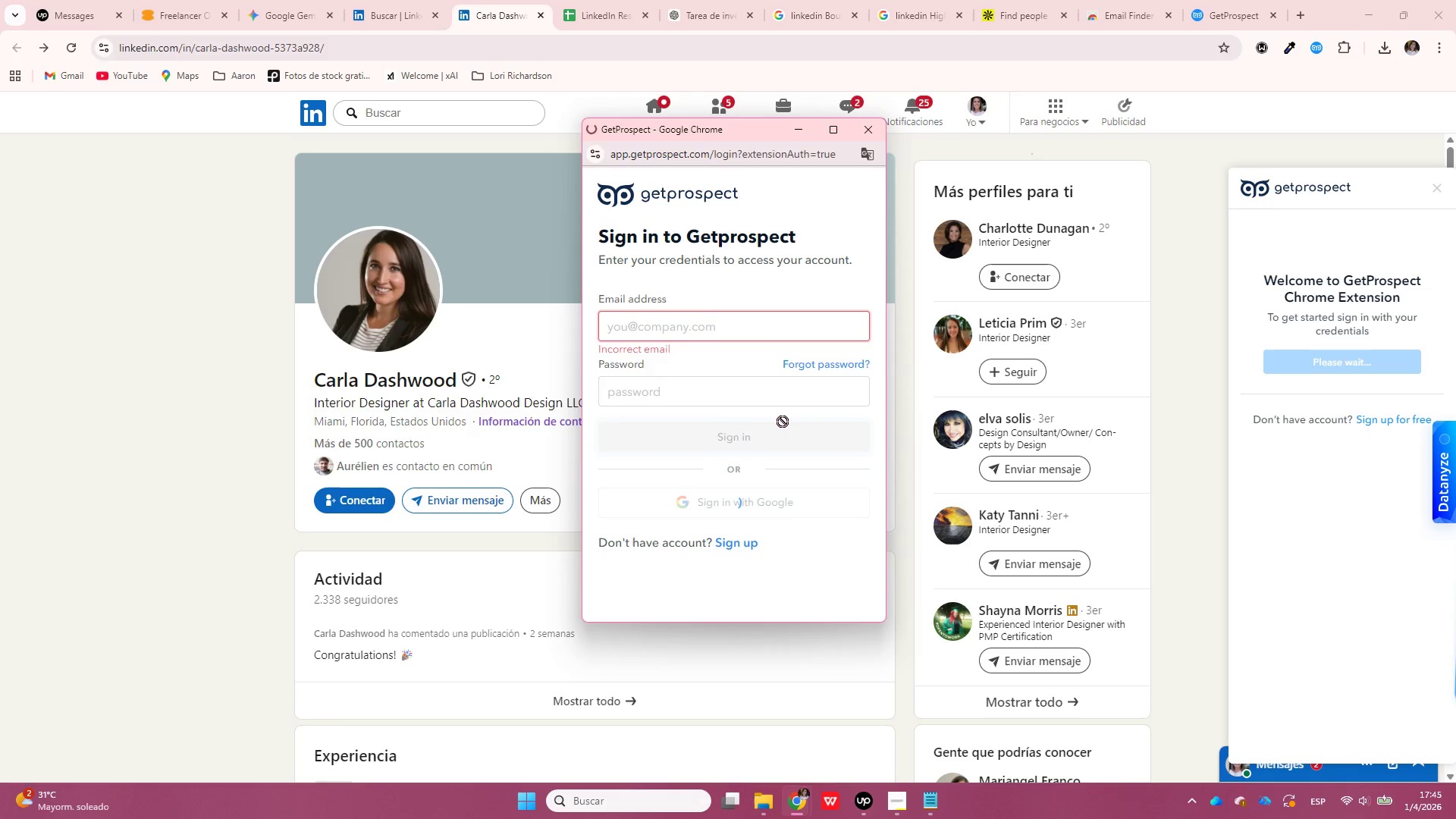 
left_click([713, 306])
 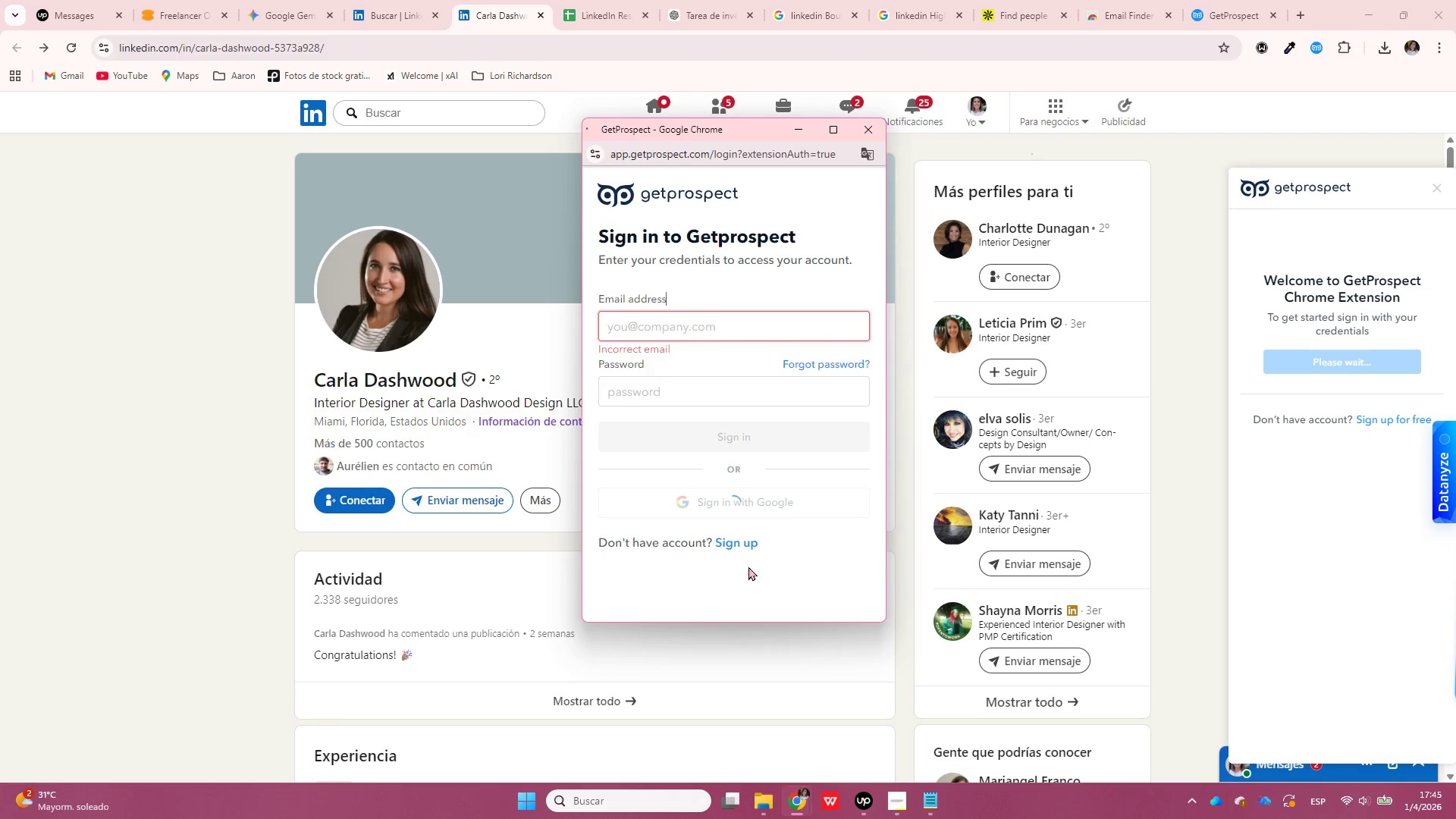 
left_click([746, 544])
 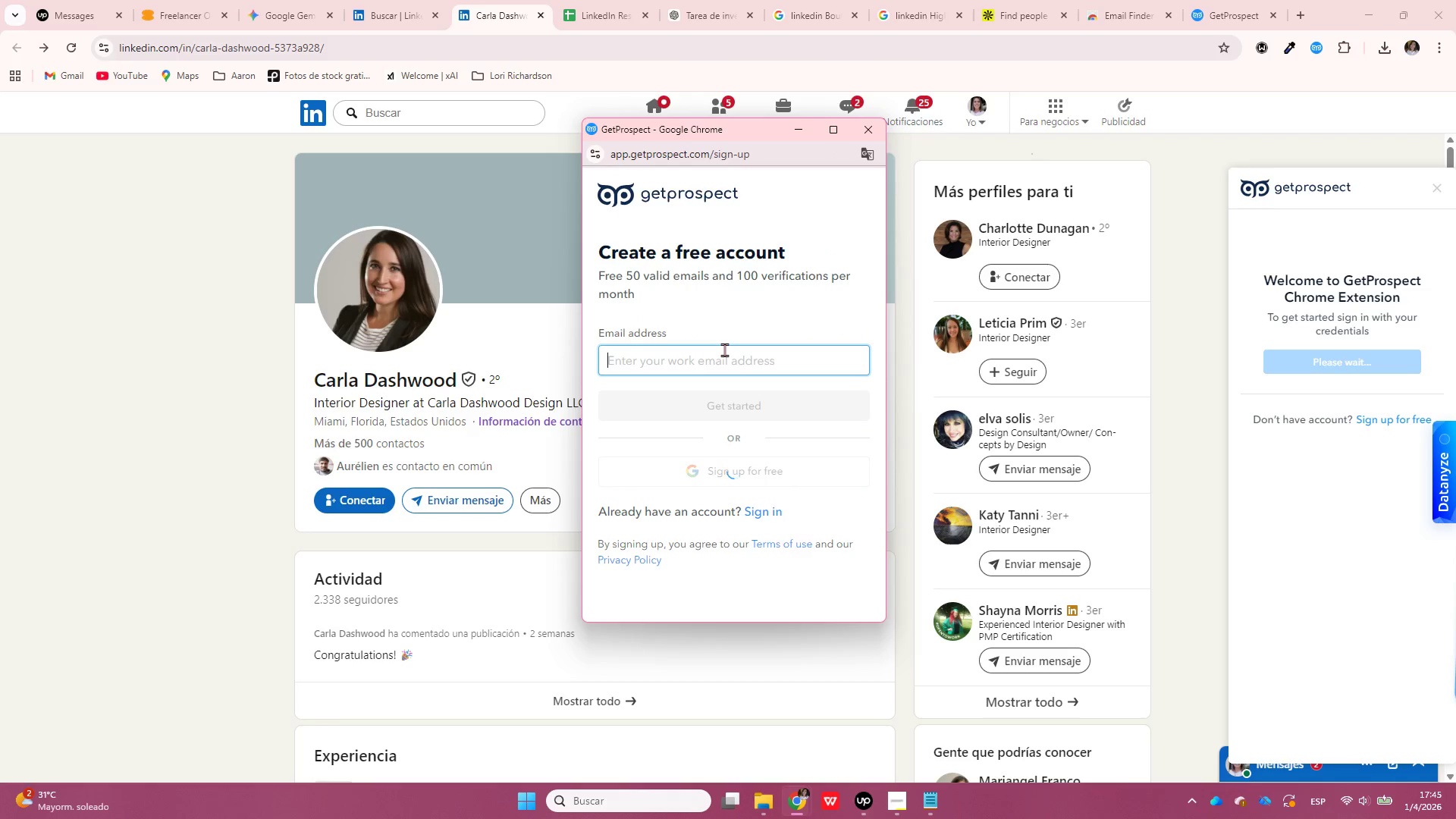 
left_click([726, 369])
 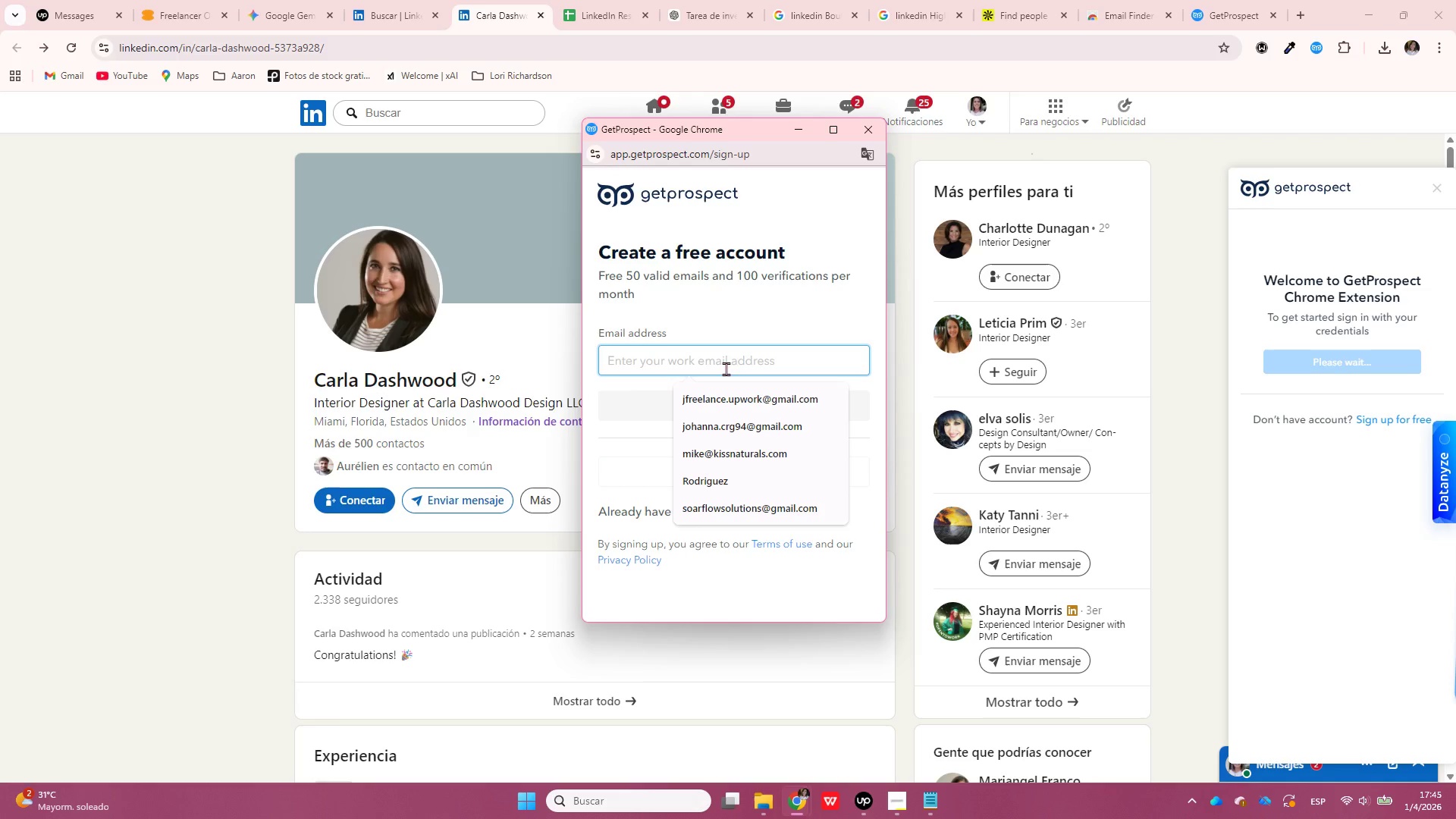 
type(jf)
 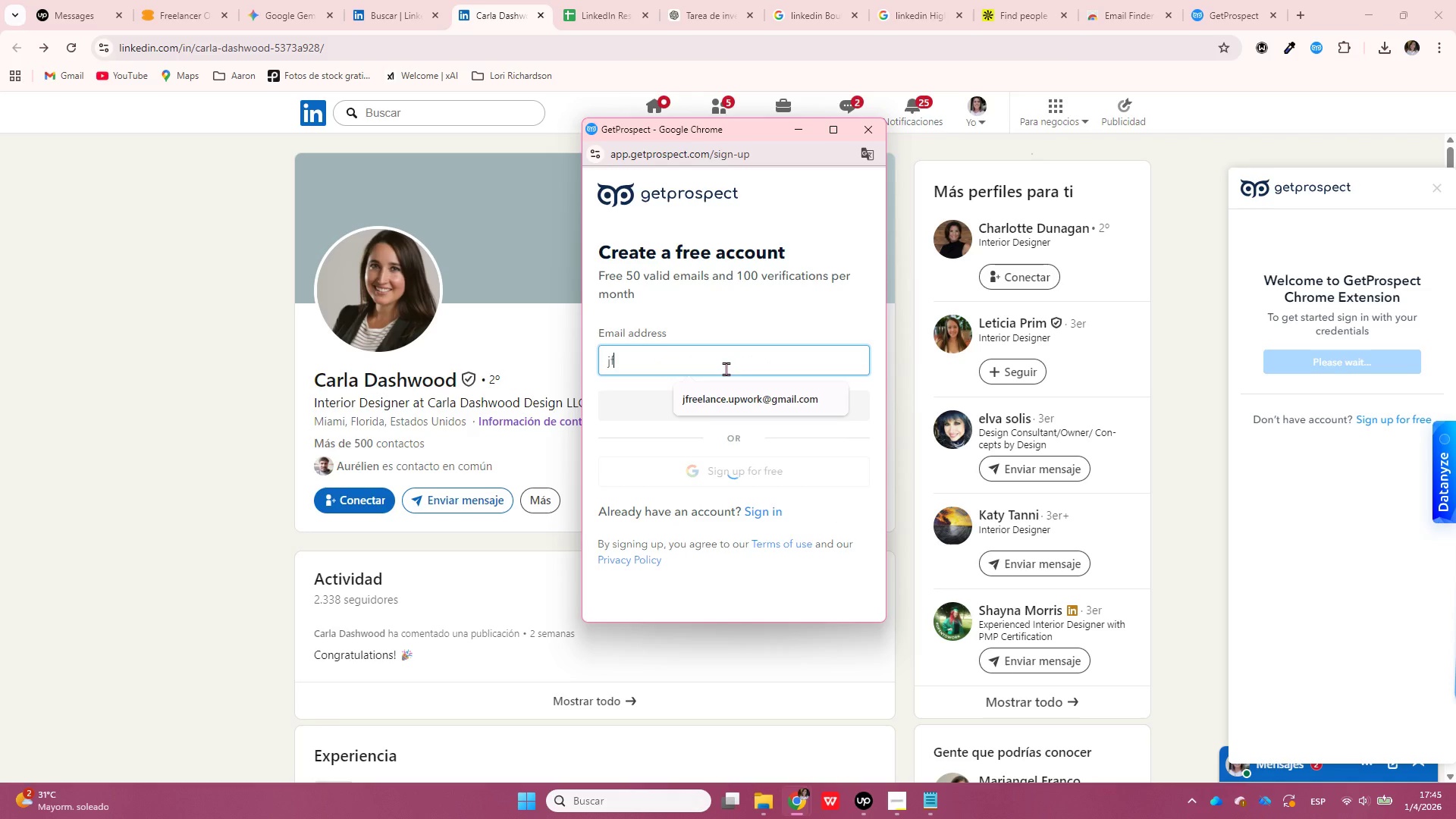 
key(ArrowDown)
 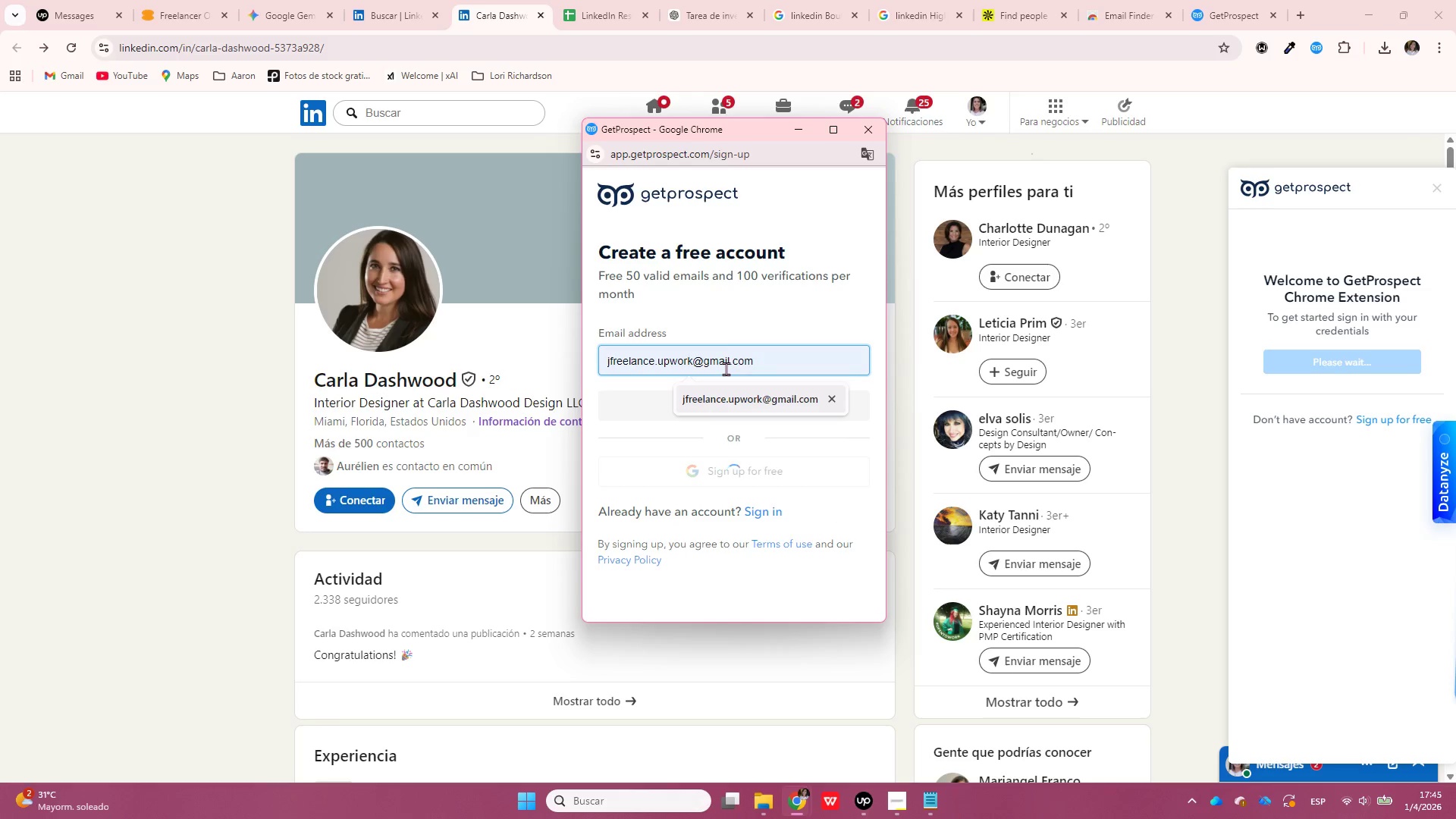 
key(Enter)
 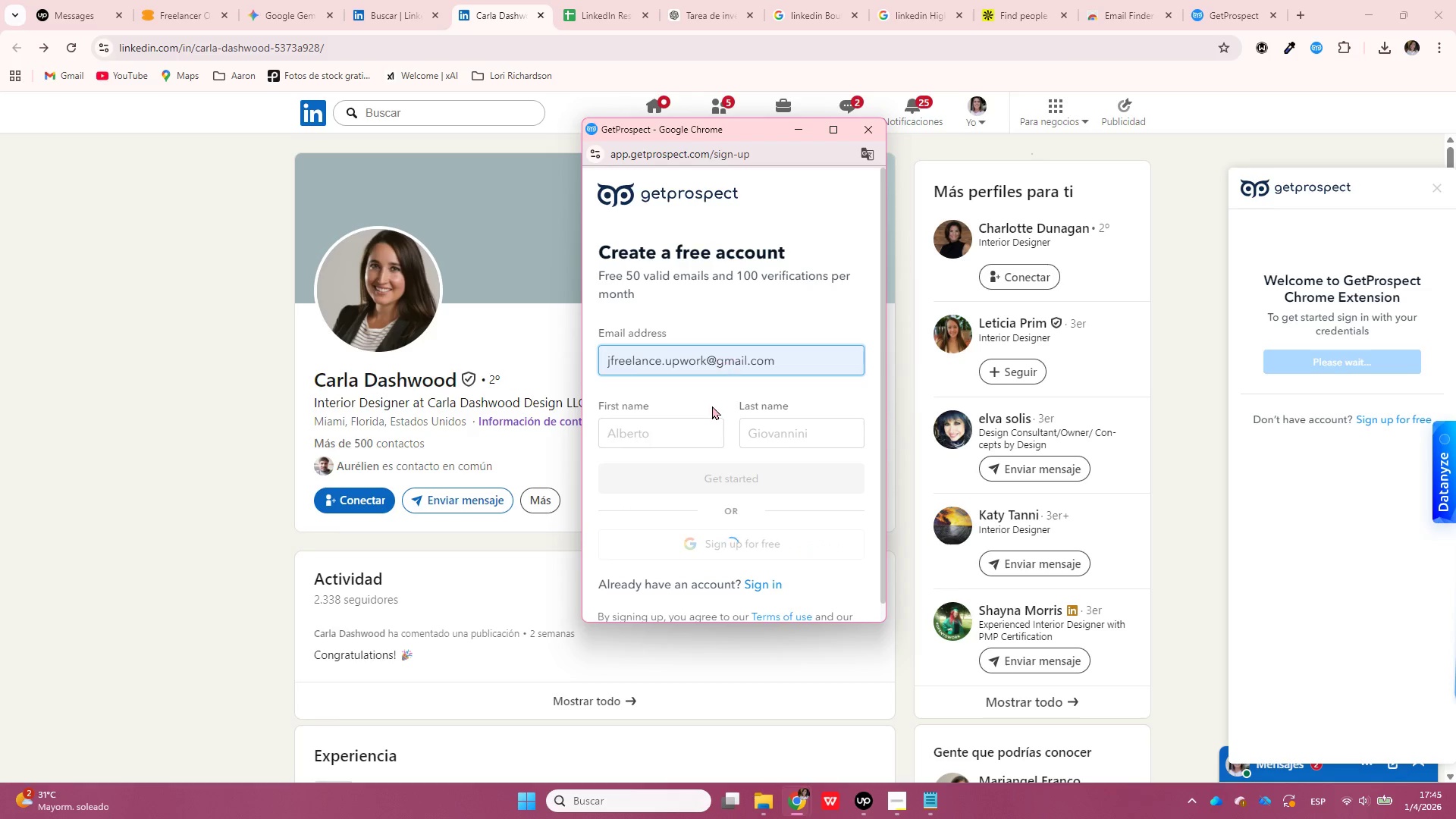 
left_click([696, 425])
 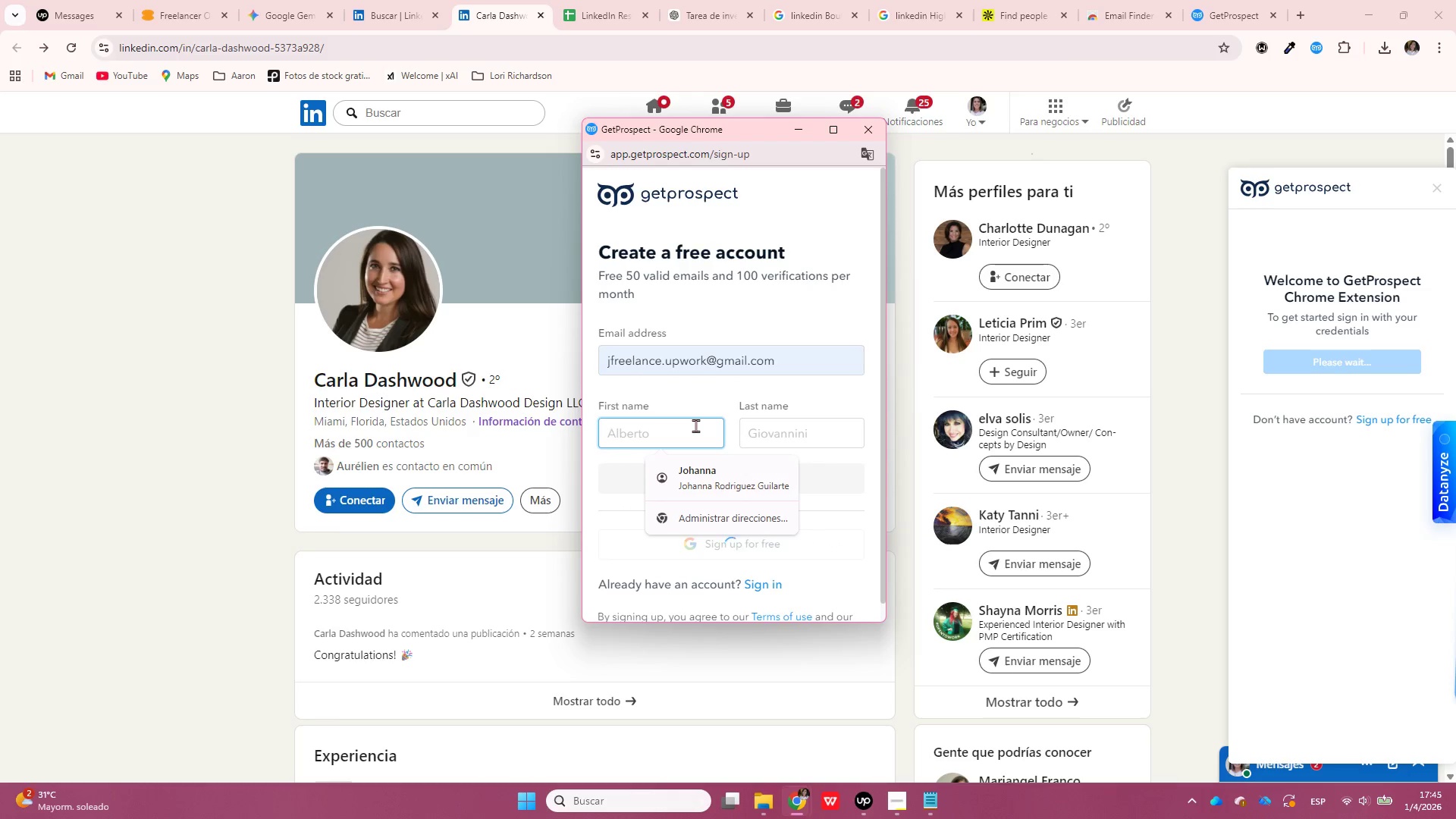 
type(Johanna)
key(Tab)
type(Rodriguez)
key(Tab)
type(Asia2026+++!)
 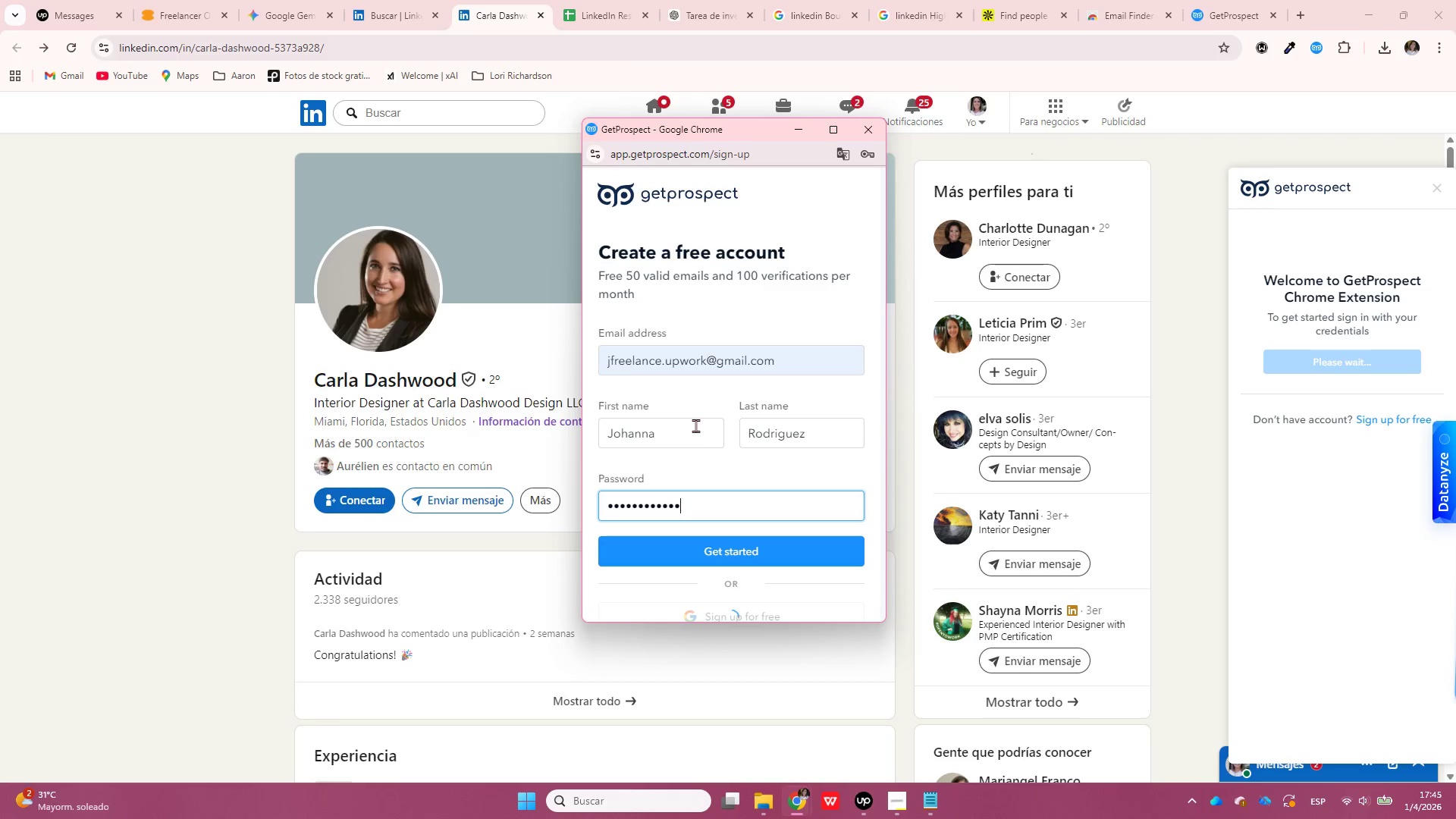 
left_click([726, 556])
 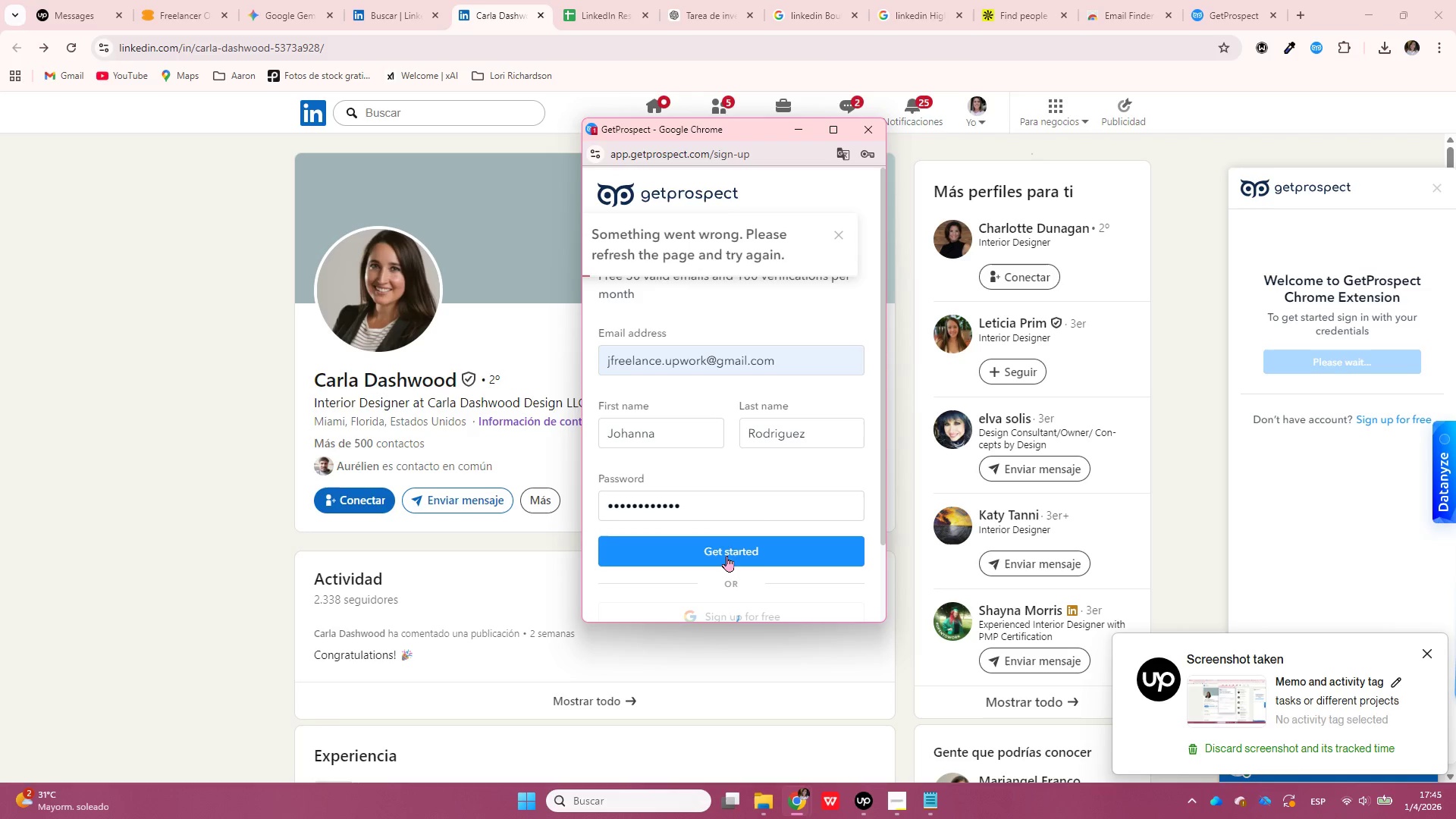 
scroll: coordinate [740, 490], scroll_direction: down, amount: 5.0
 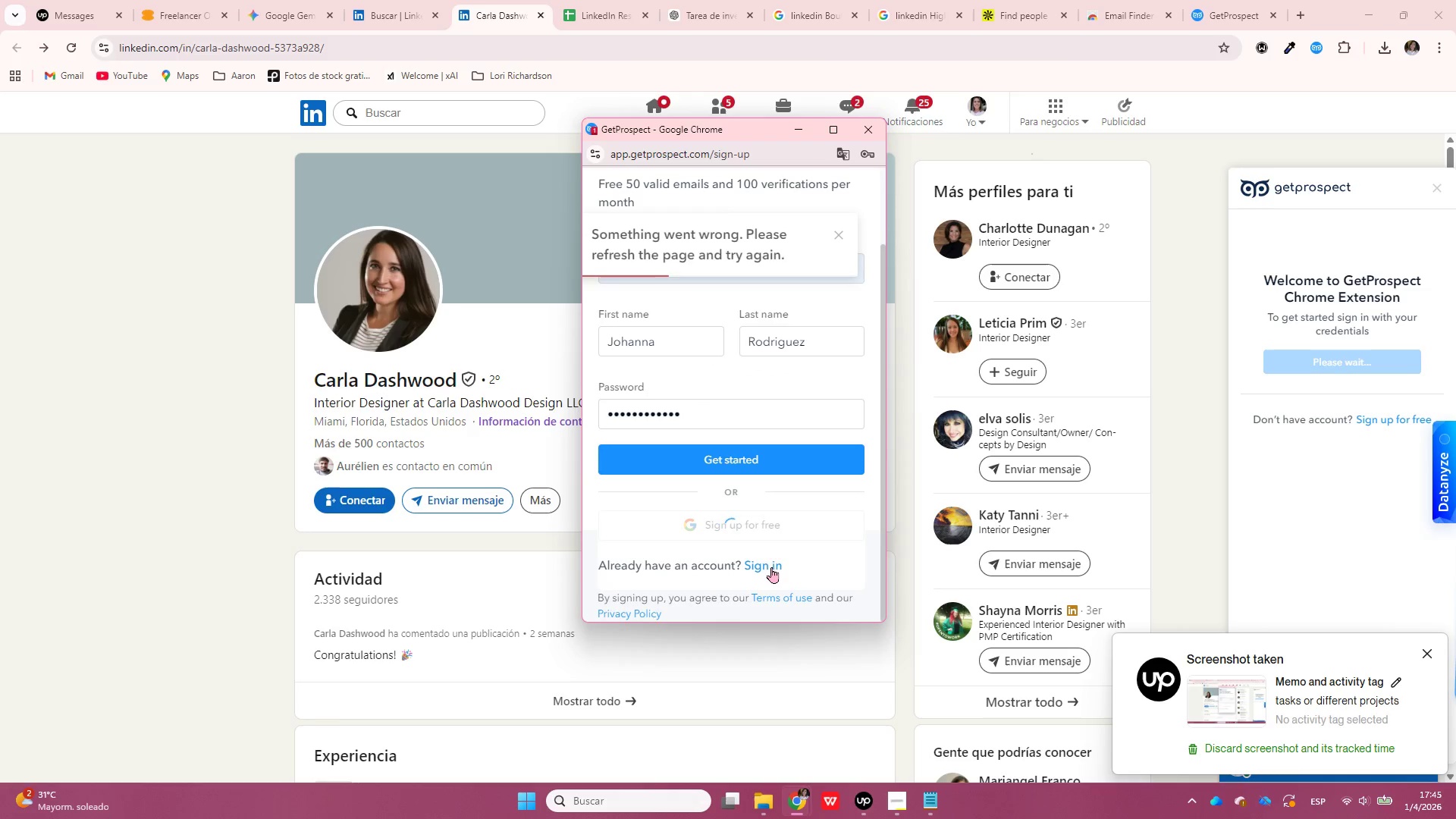 
left_click([769, 567])
 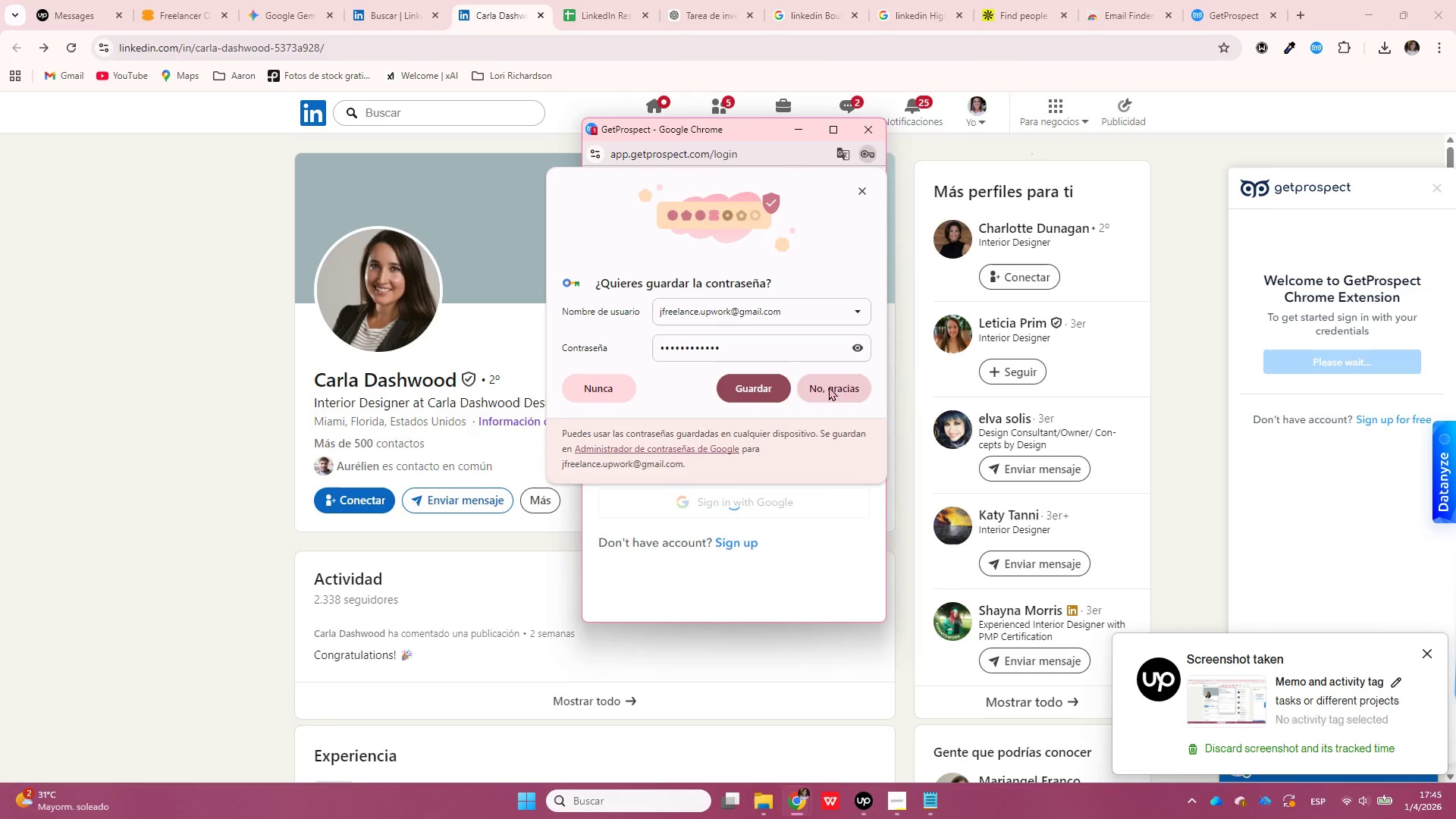 
left_click([869, 188])
 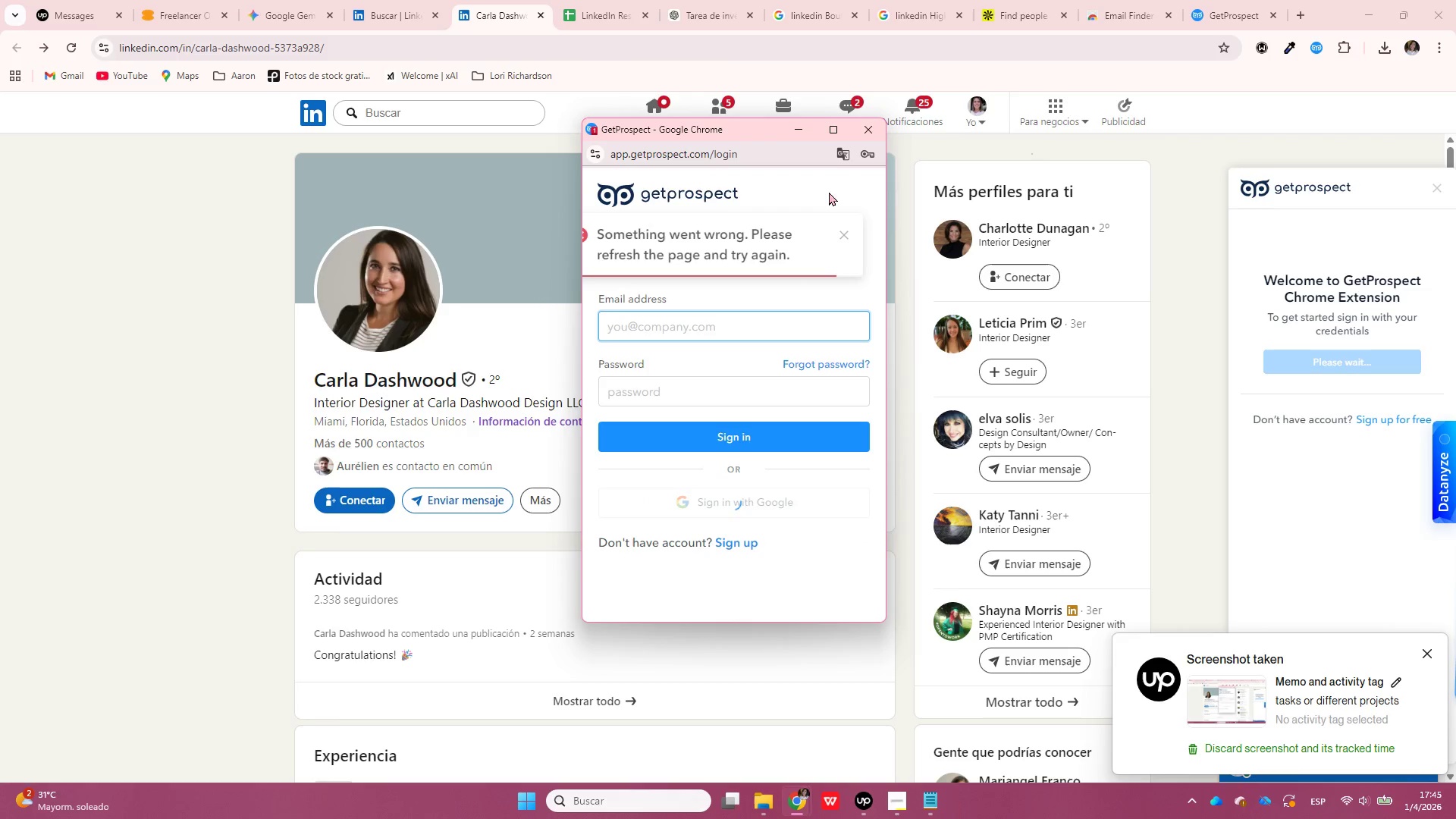 
left_click([874, 130])
 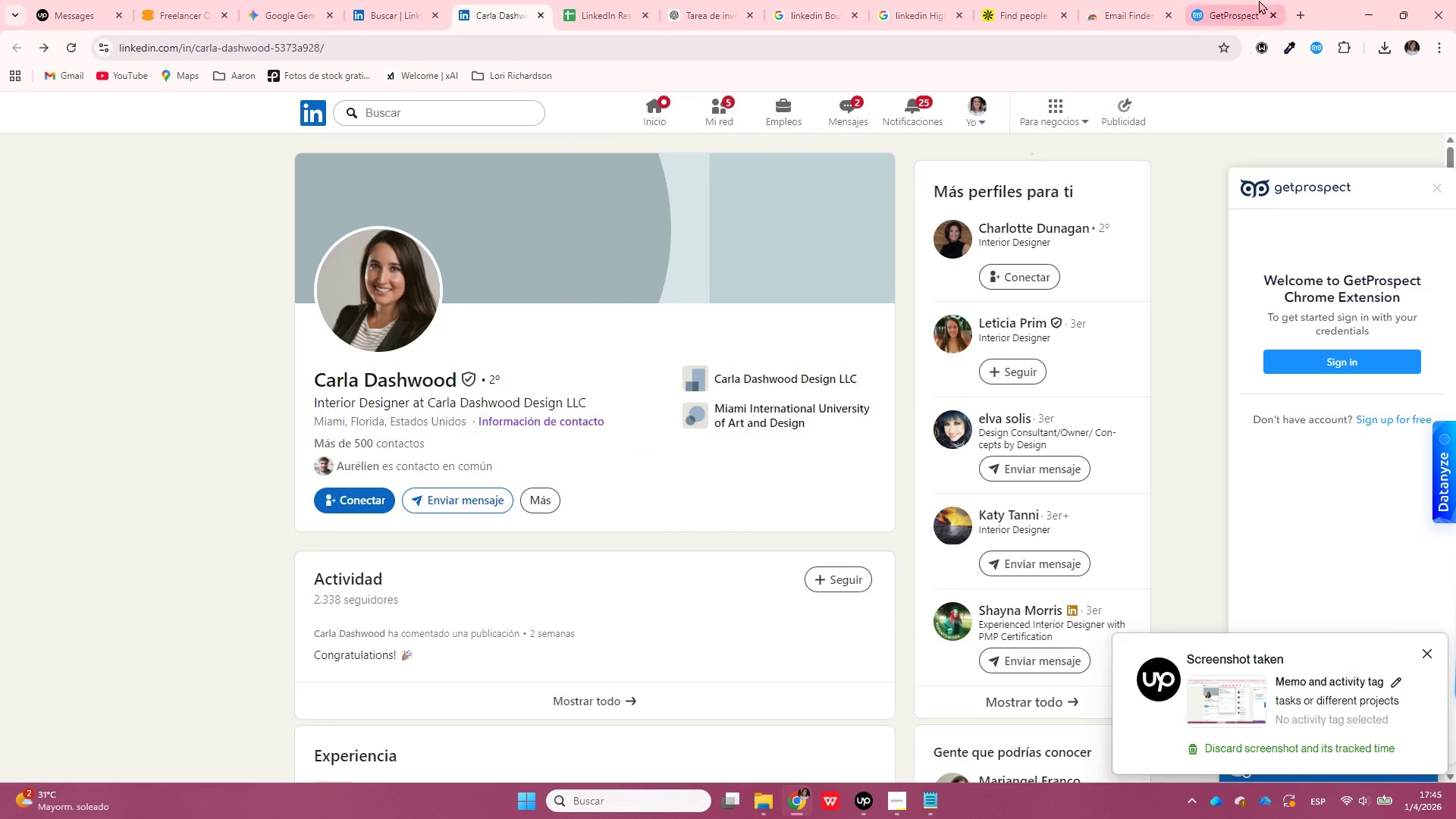 
left_click([1275, 12])
 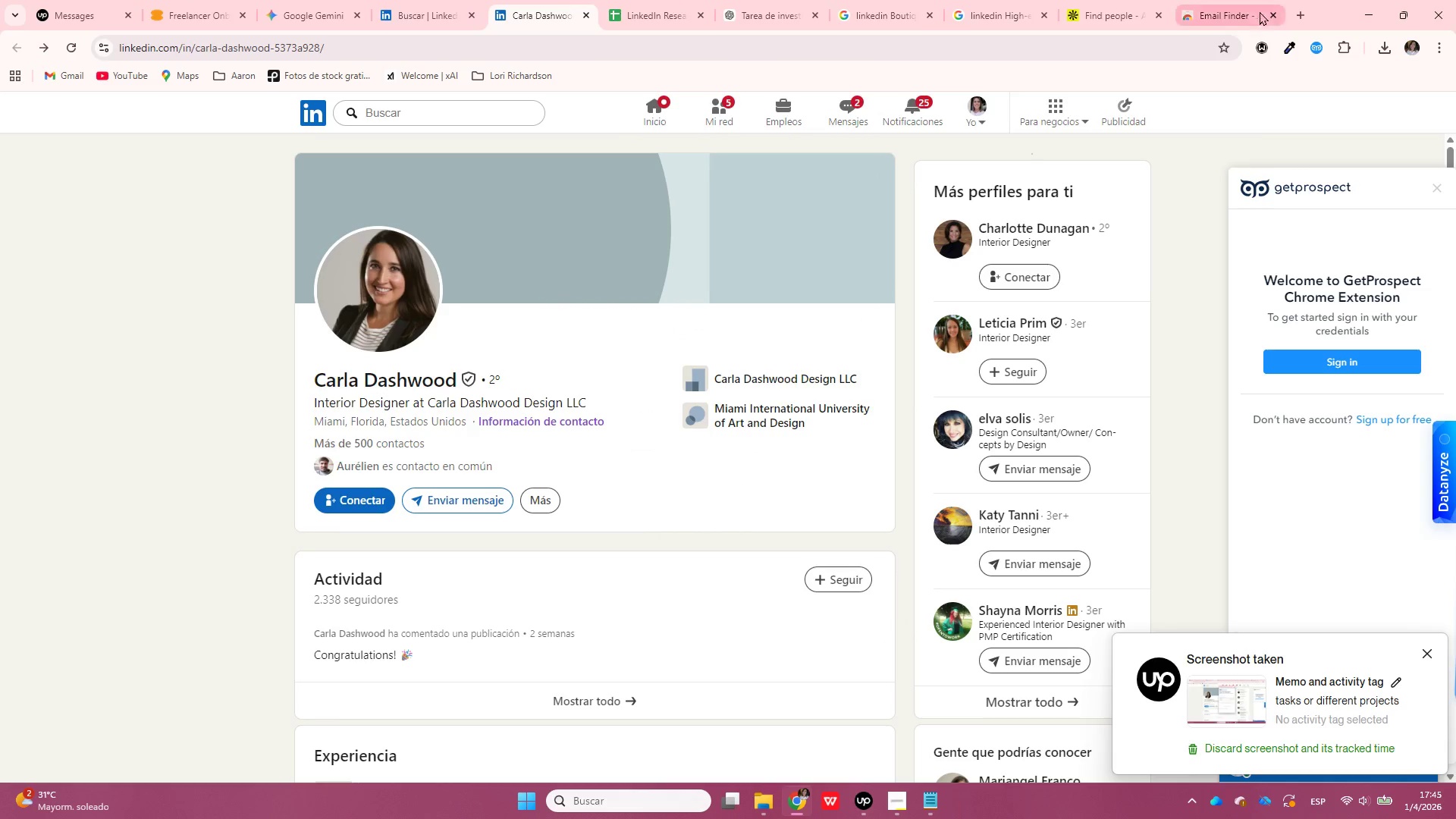 
left_click([1277, 12])
 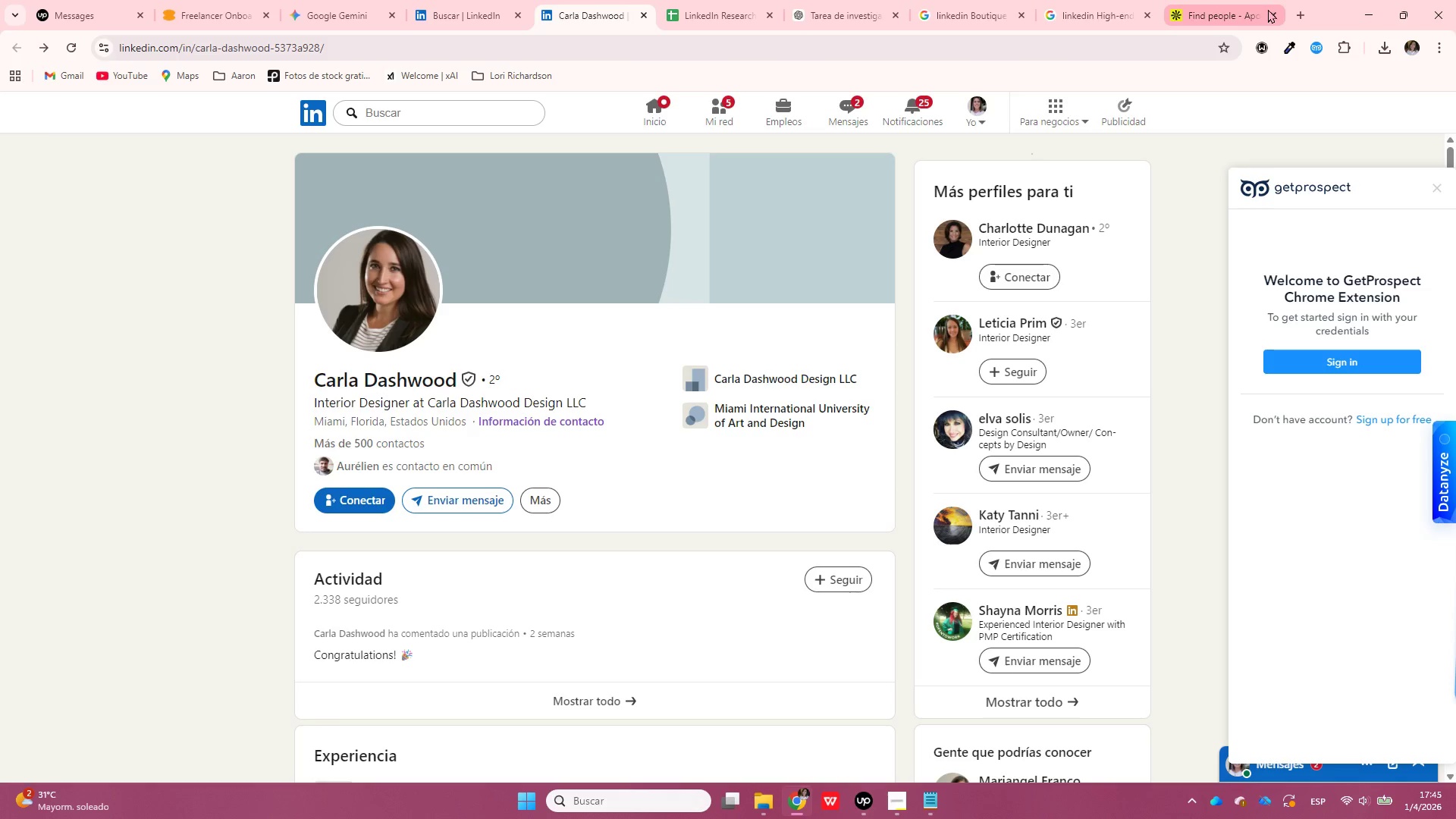 
left_click([1272, 11])
 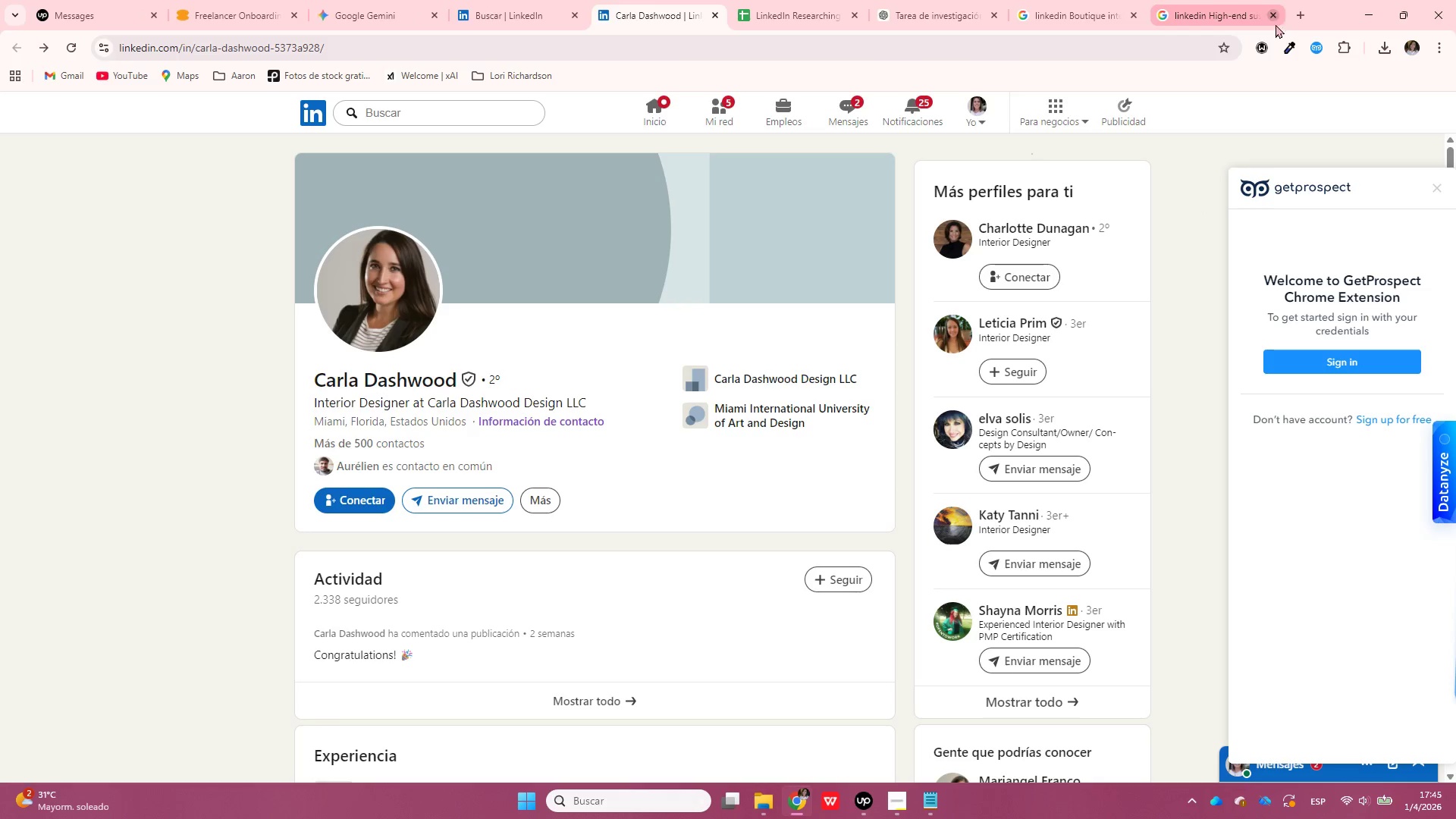 
left_click([1436, 186])
 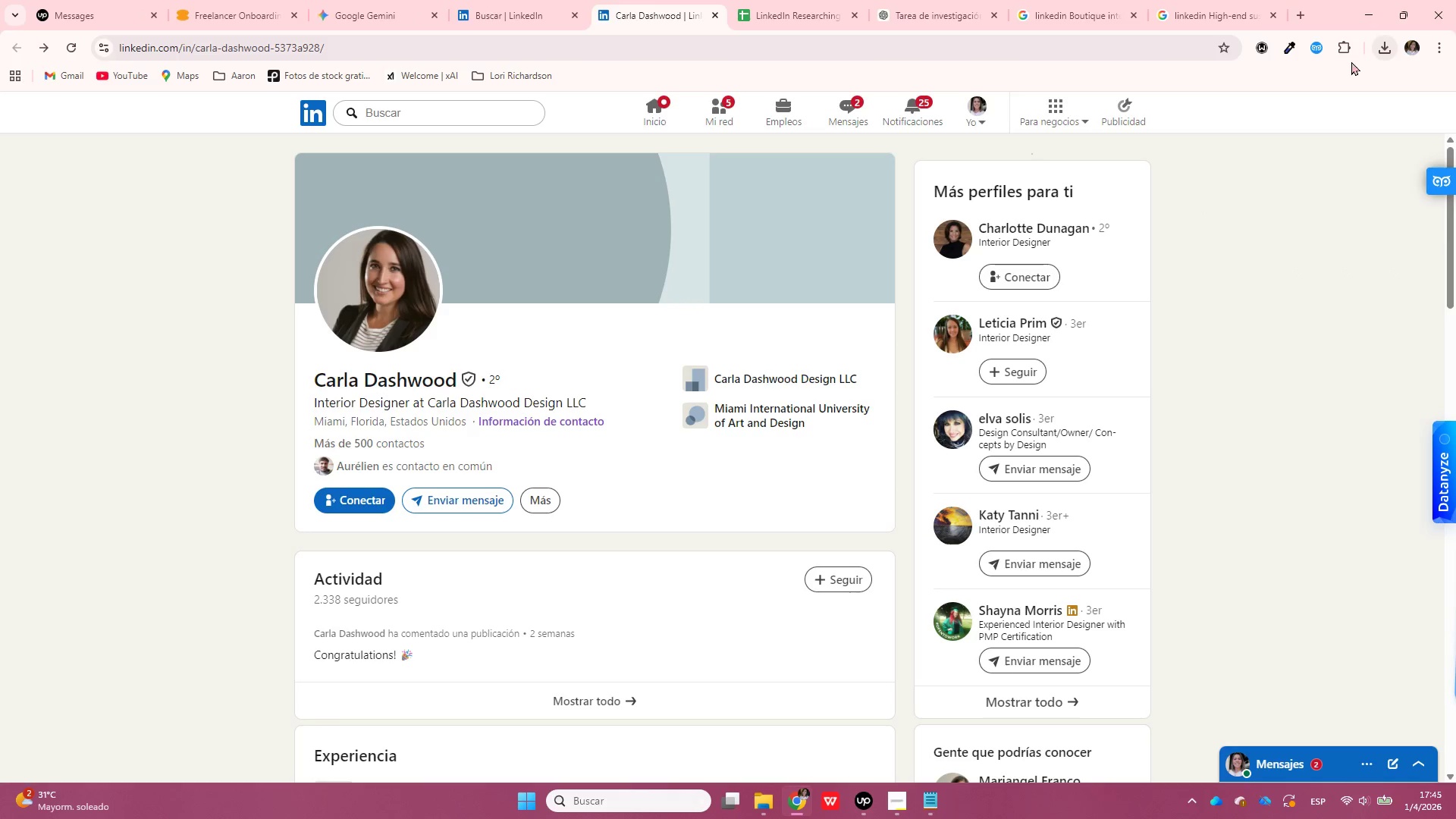 
left_click([1442, 185])
 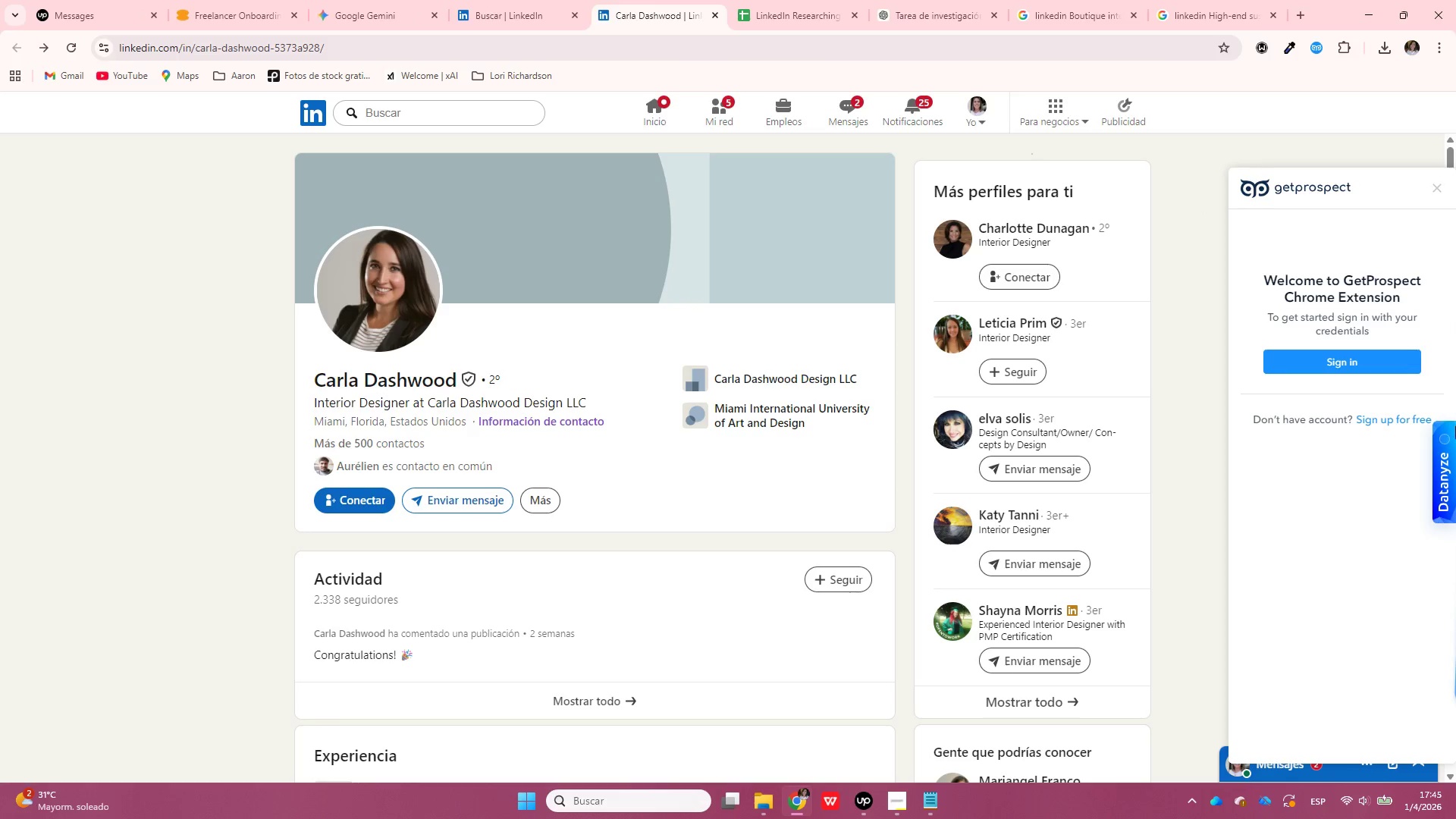 
left_click([1445, 455])
 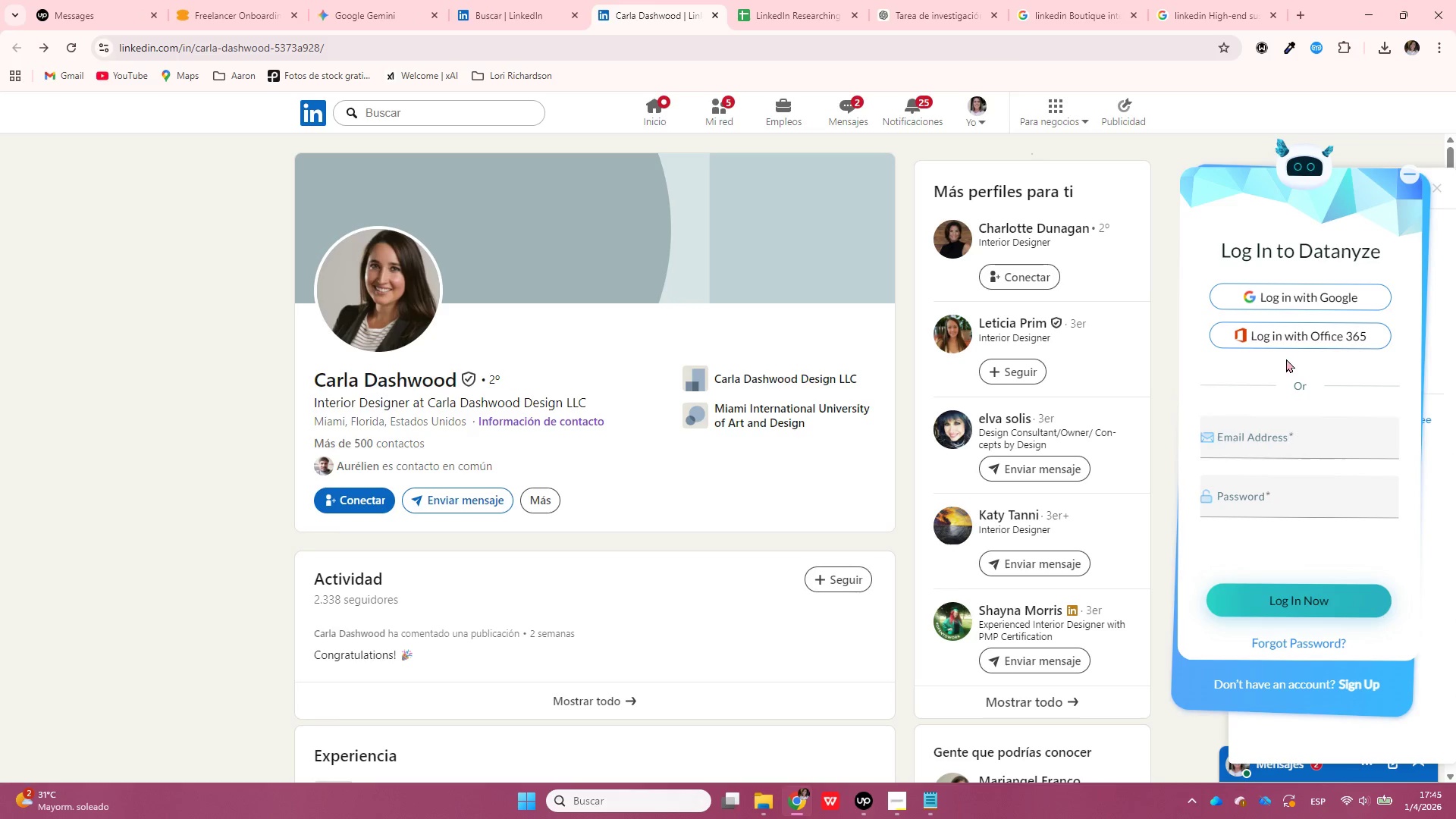 
left_click([1291, 433])
 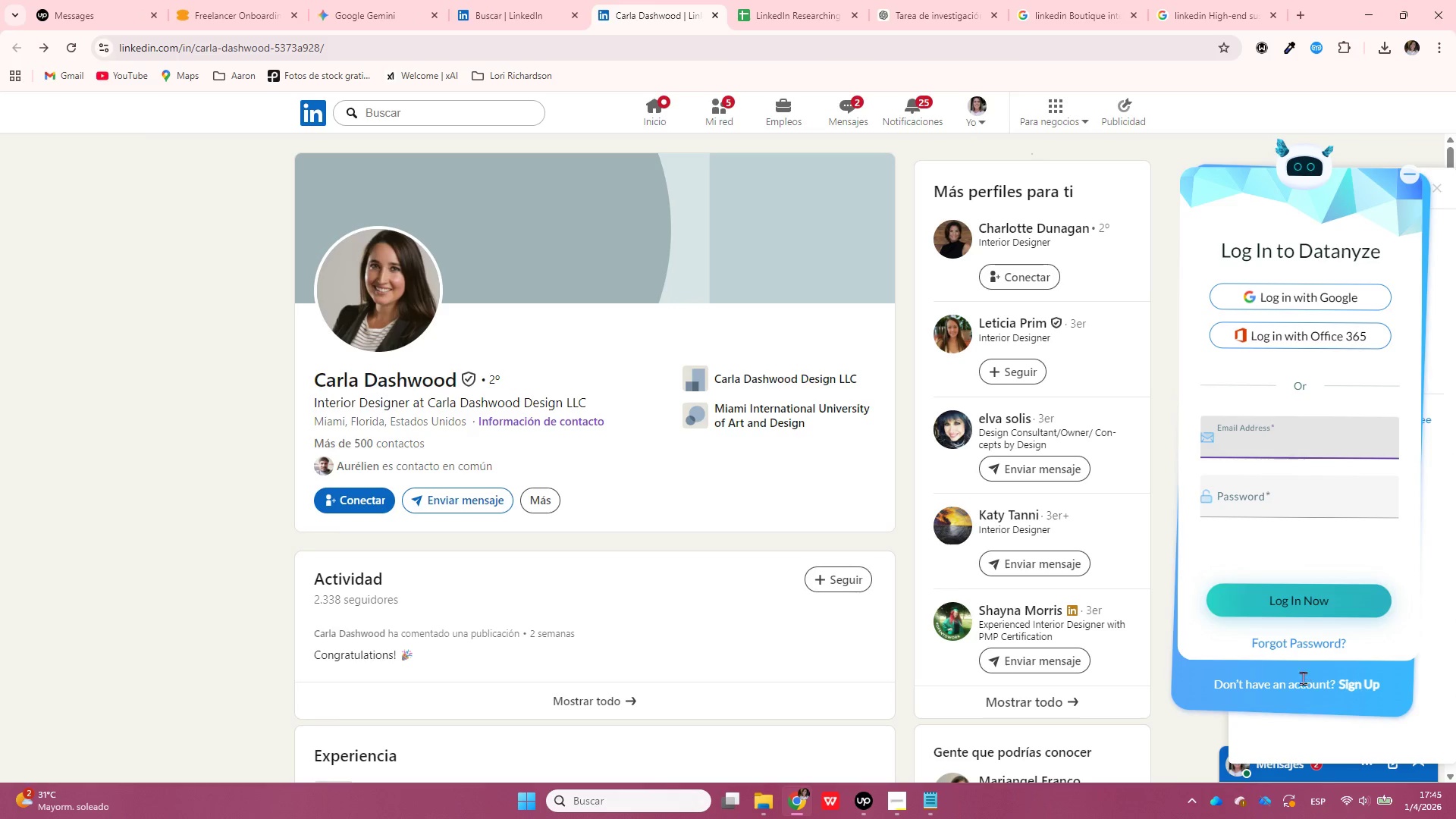 
left_click([1357, 689])
 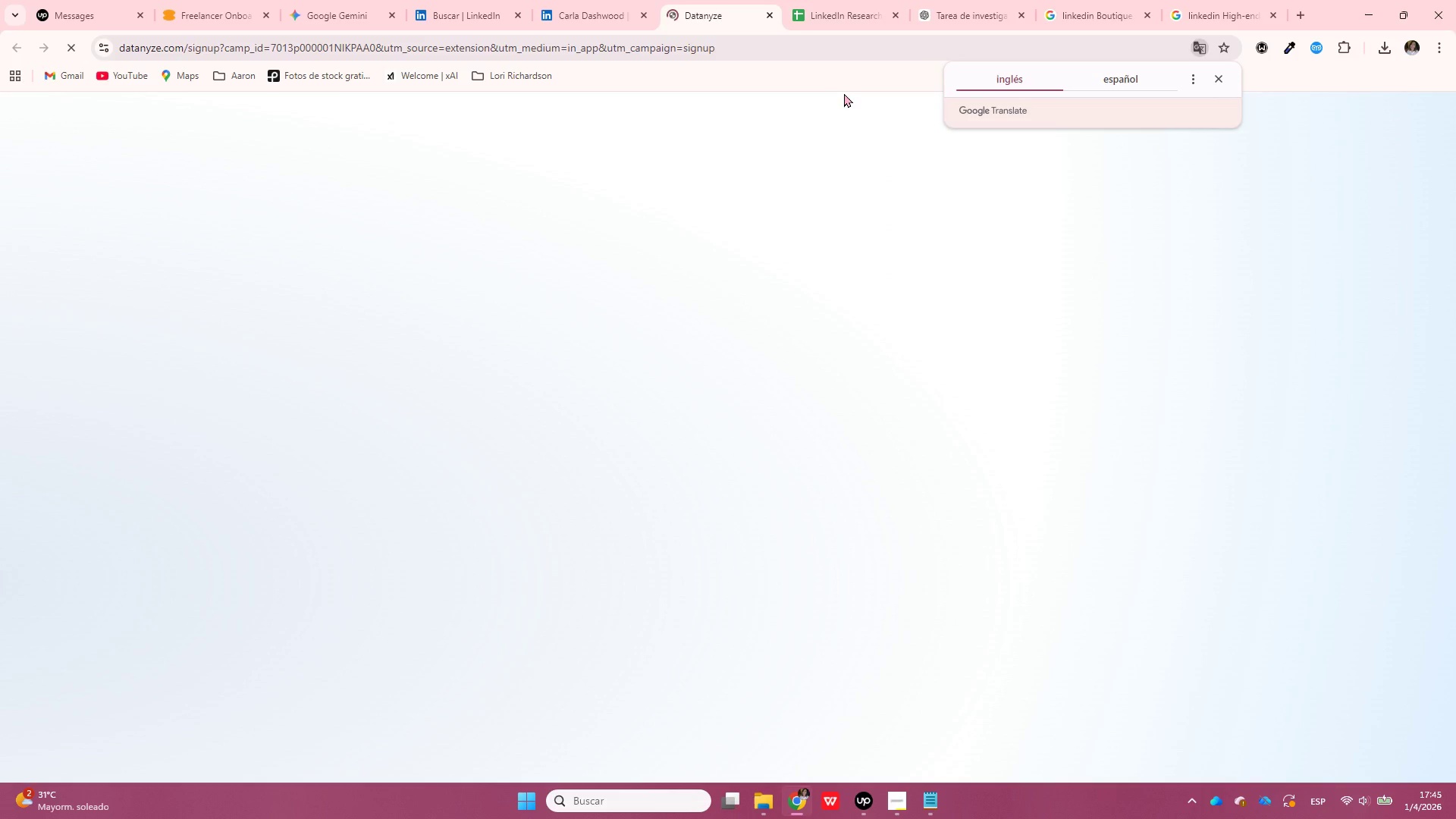 
wait(7.95)
 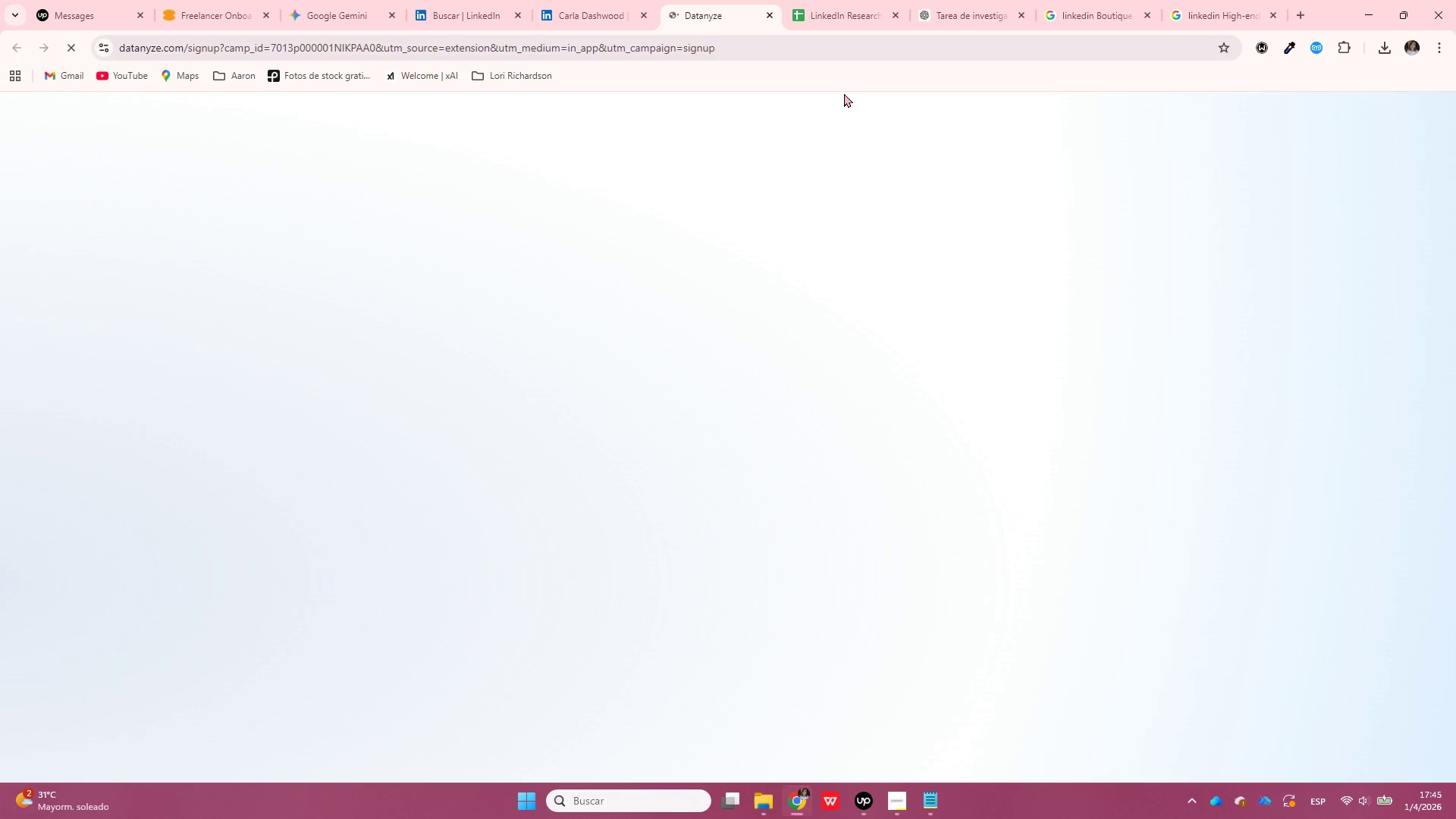 
left_click([1219, 82])
 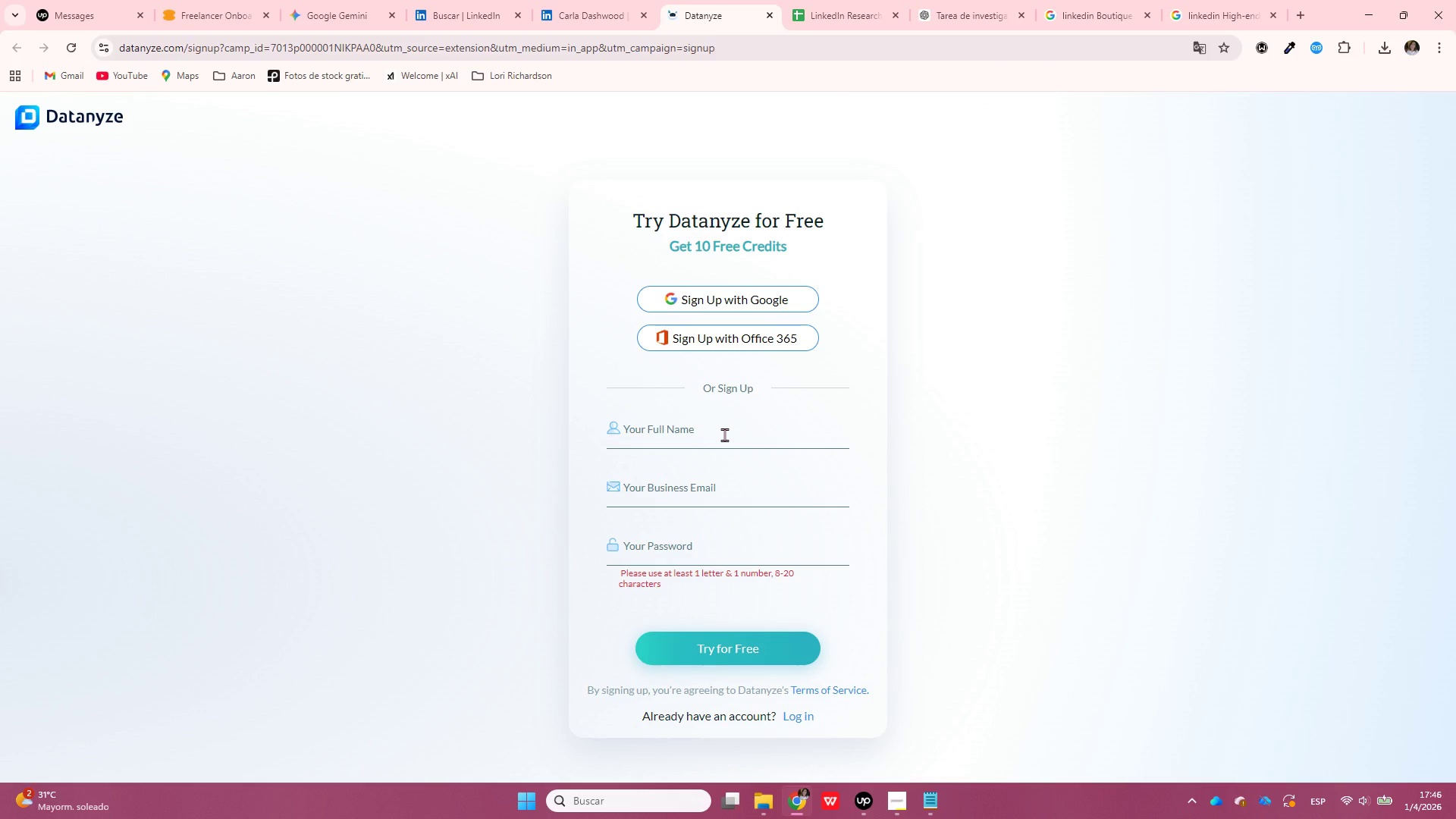 
wait(5.19)
 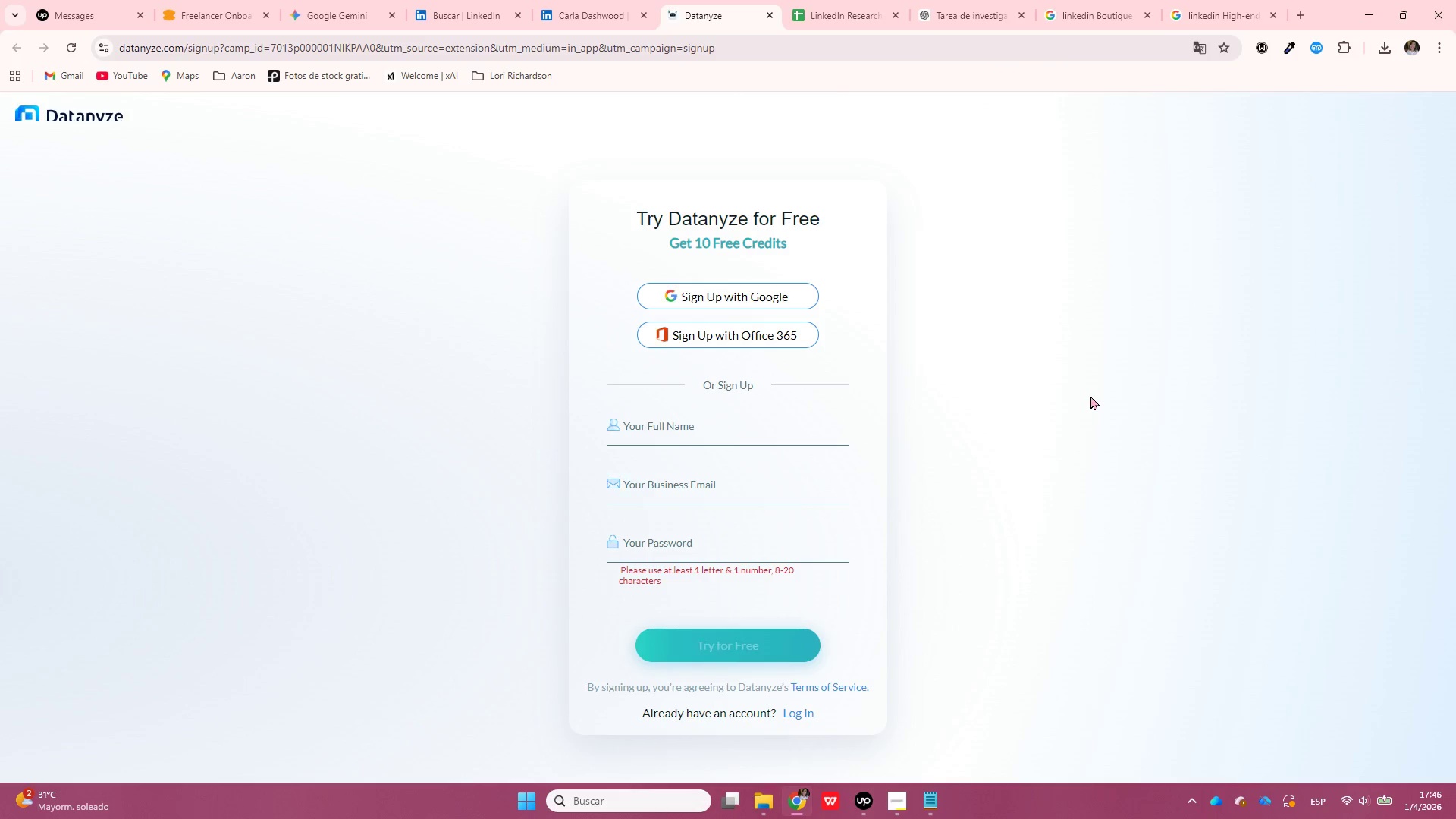 
left_click([767, 467])
 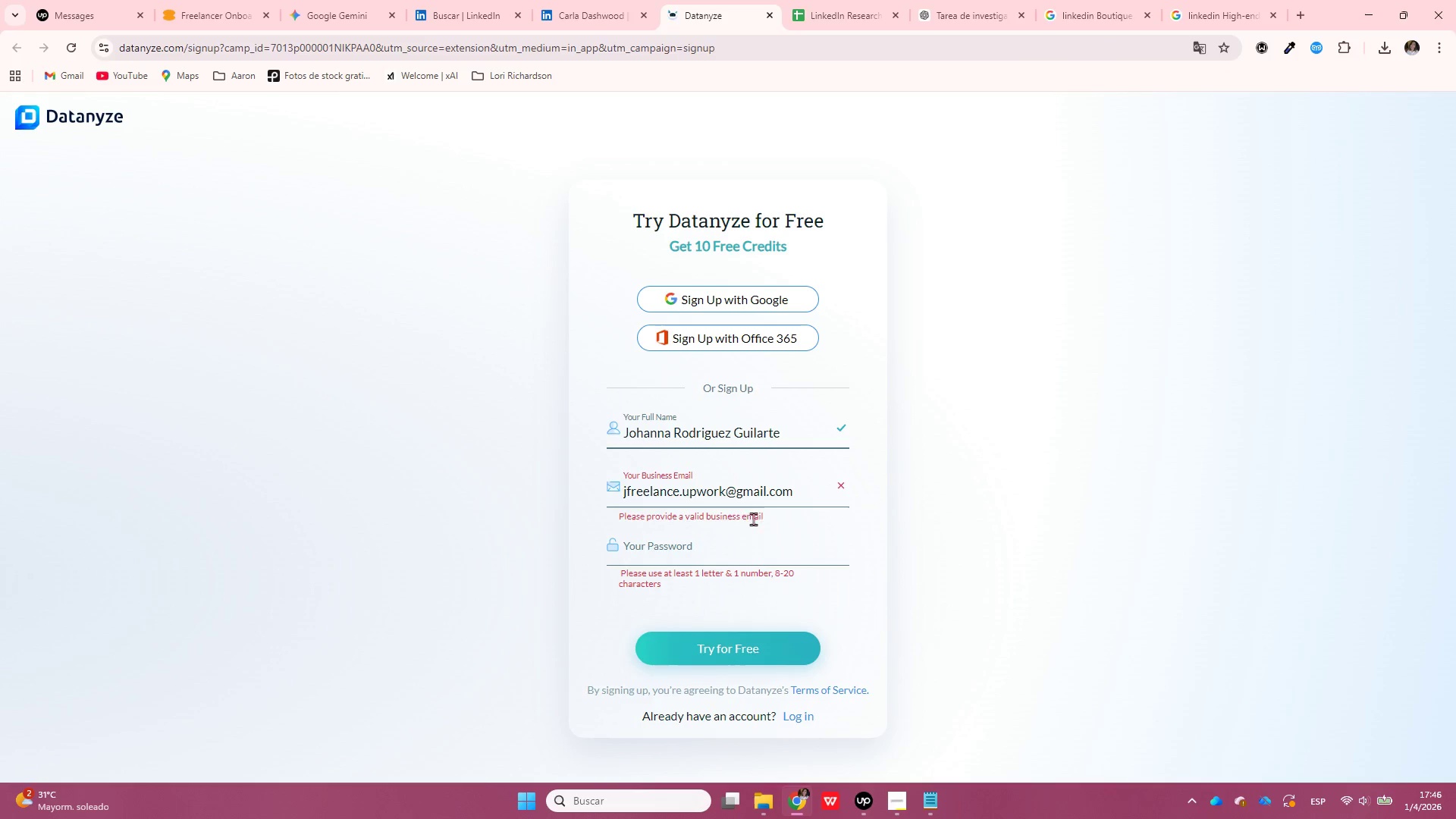 
left_click([742, 511])
 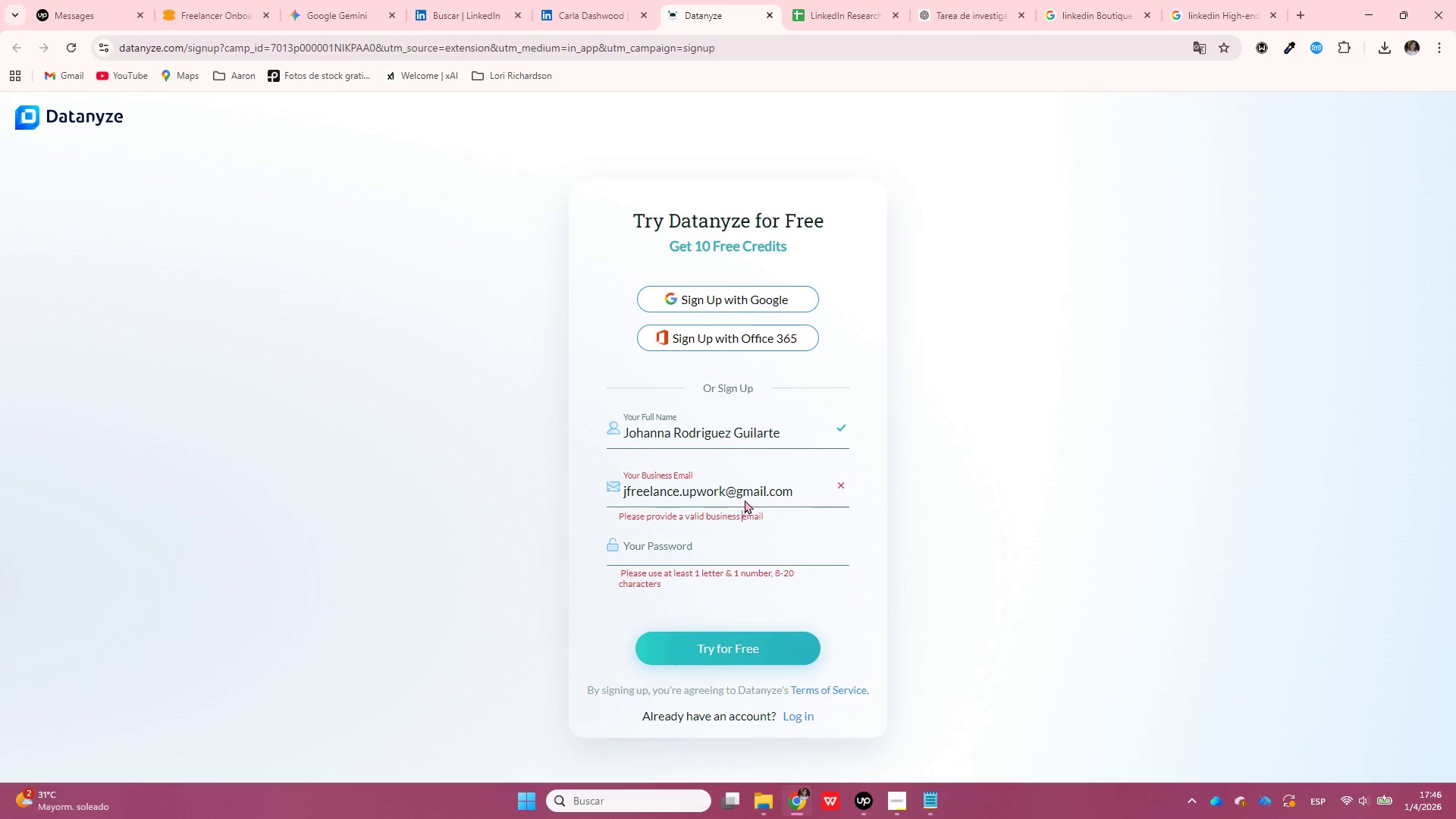 
left_click([745, 500])
 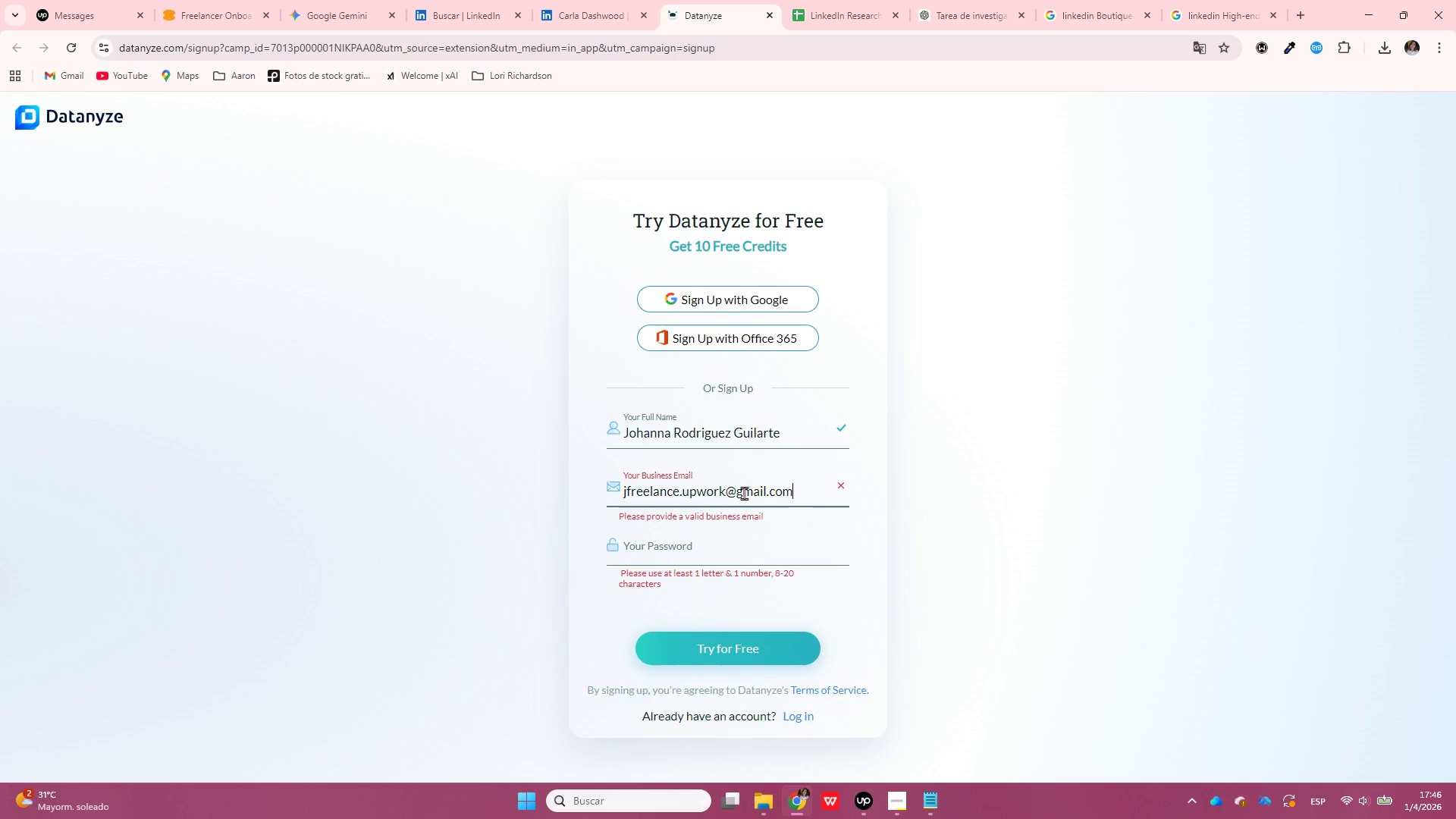 
left_click([746, 491])
 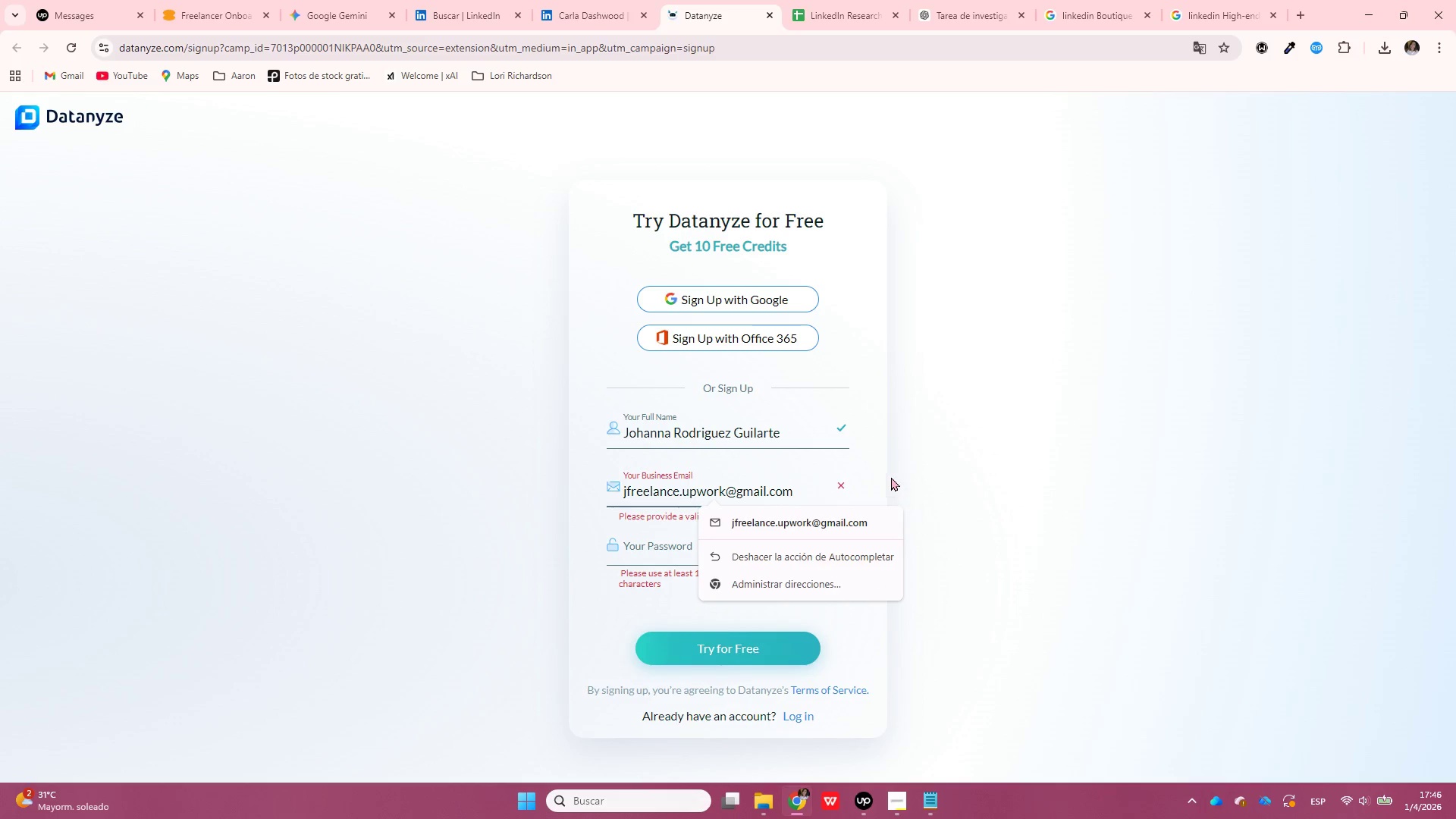 
left_click([1091, 469])
 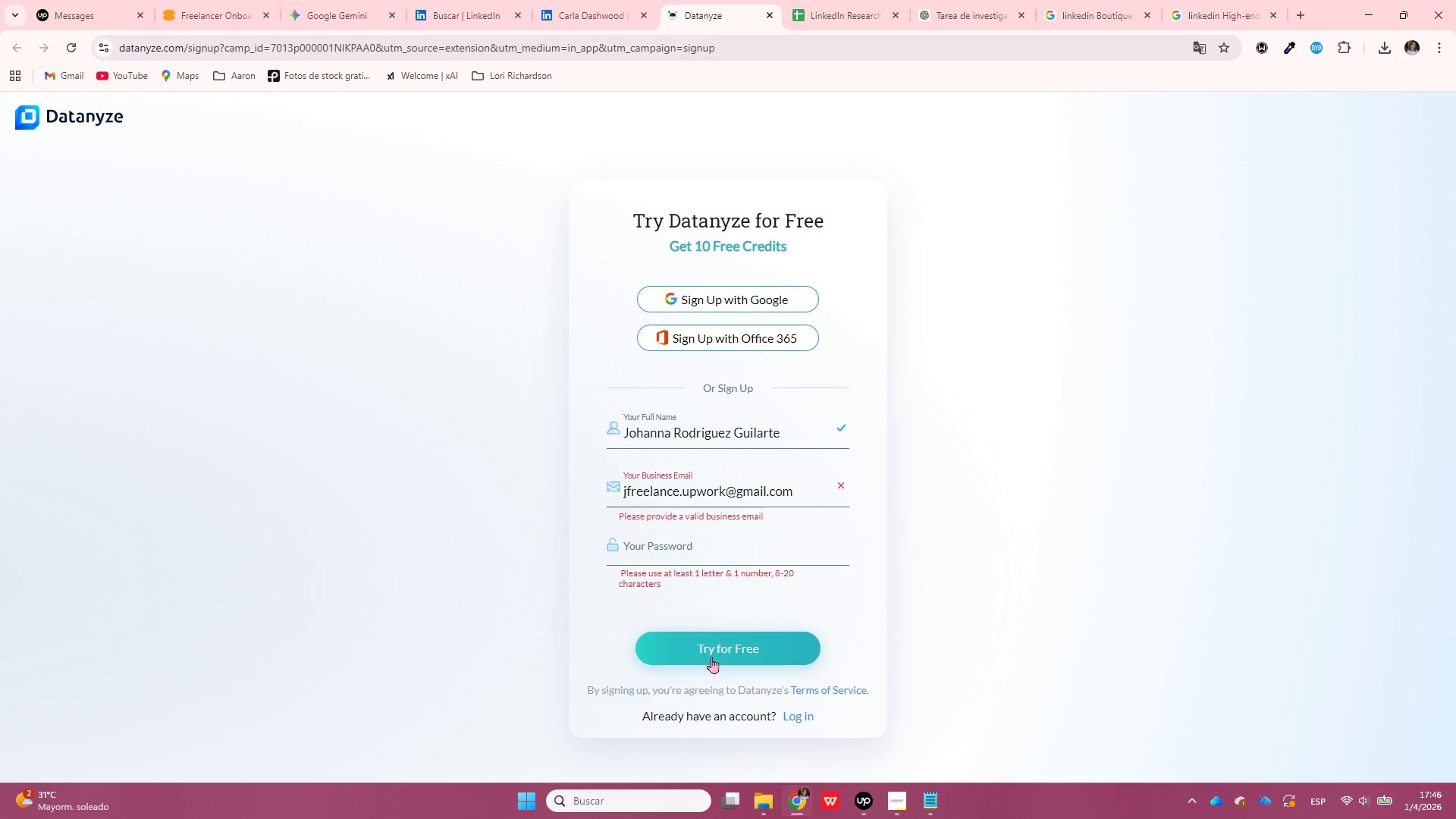 
left_click([758, 302])
 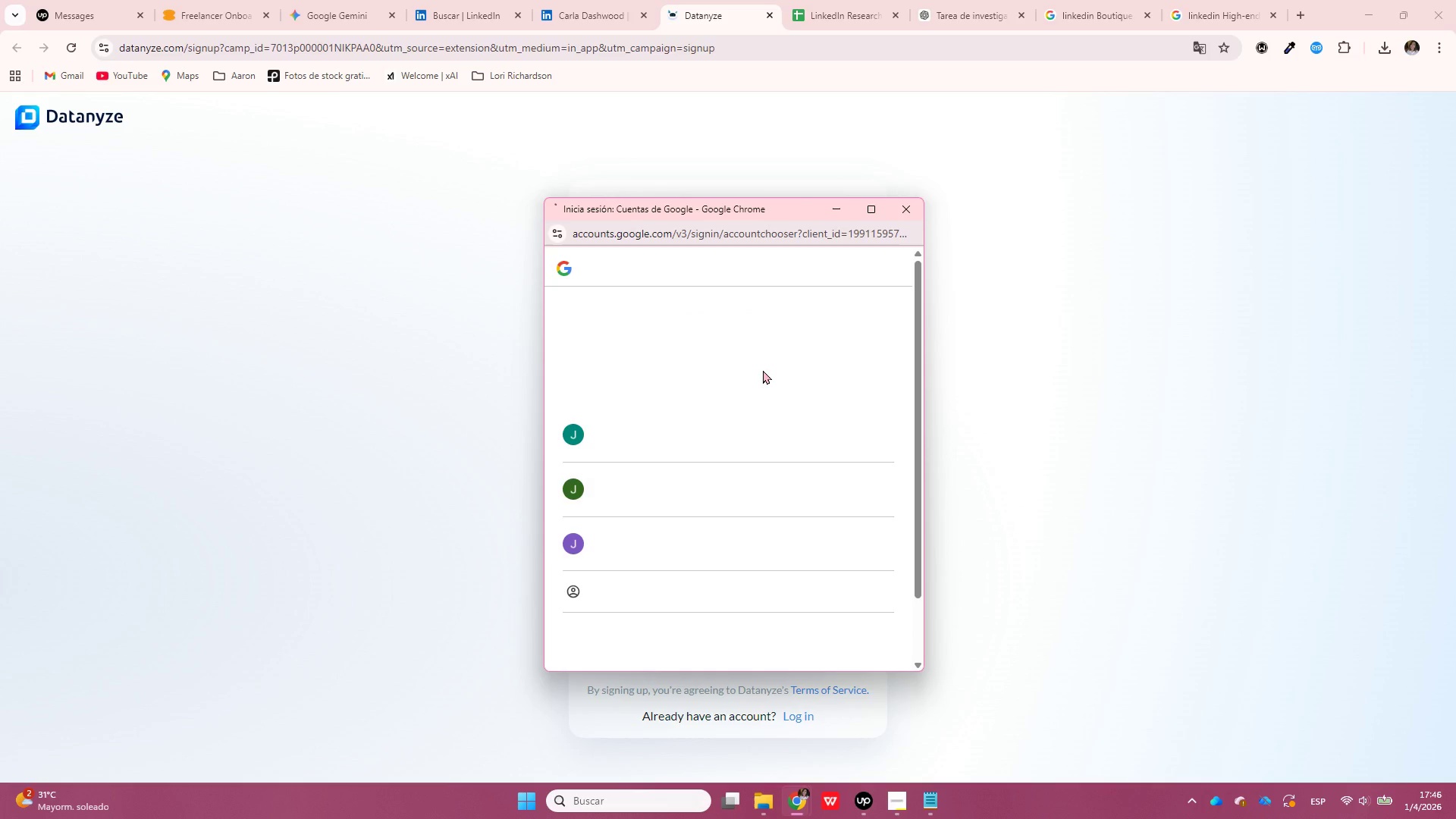 
mouse_move([747, 428])
 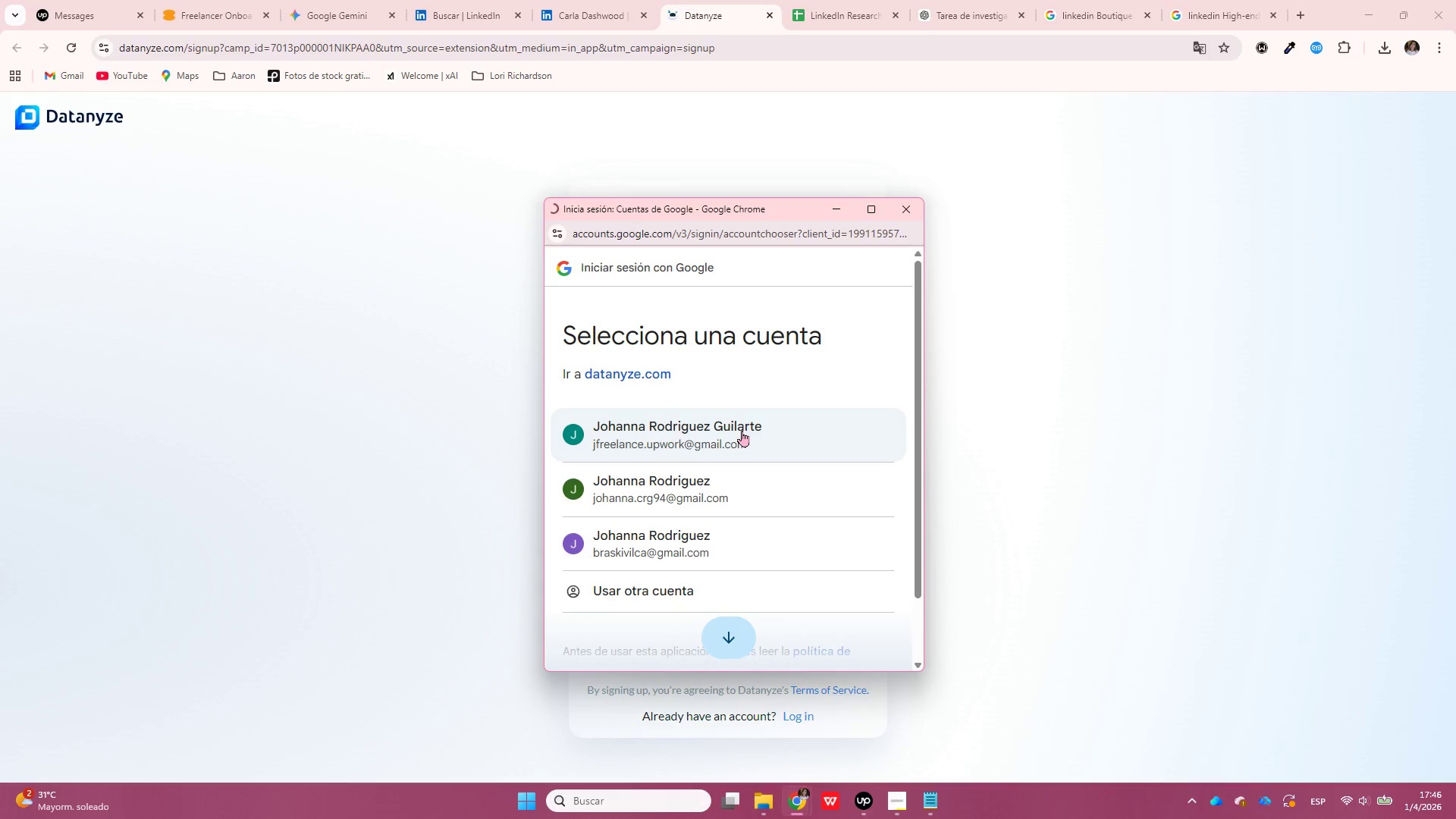 
left_click([742, 431])
 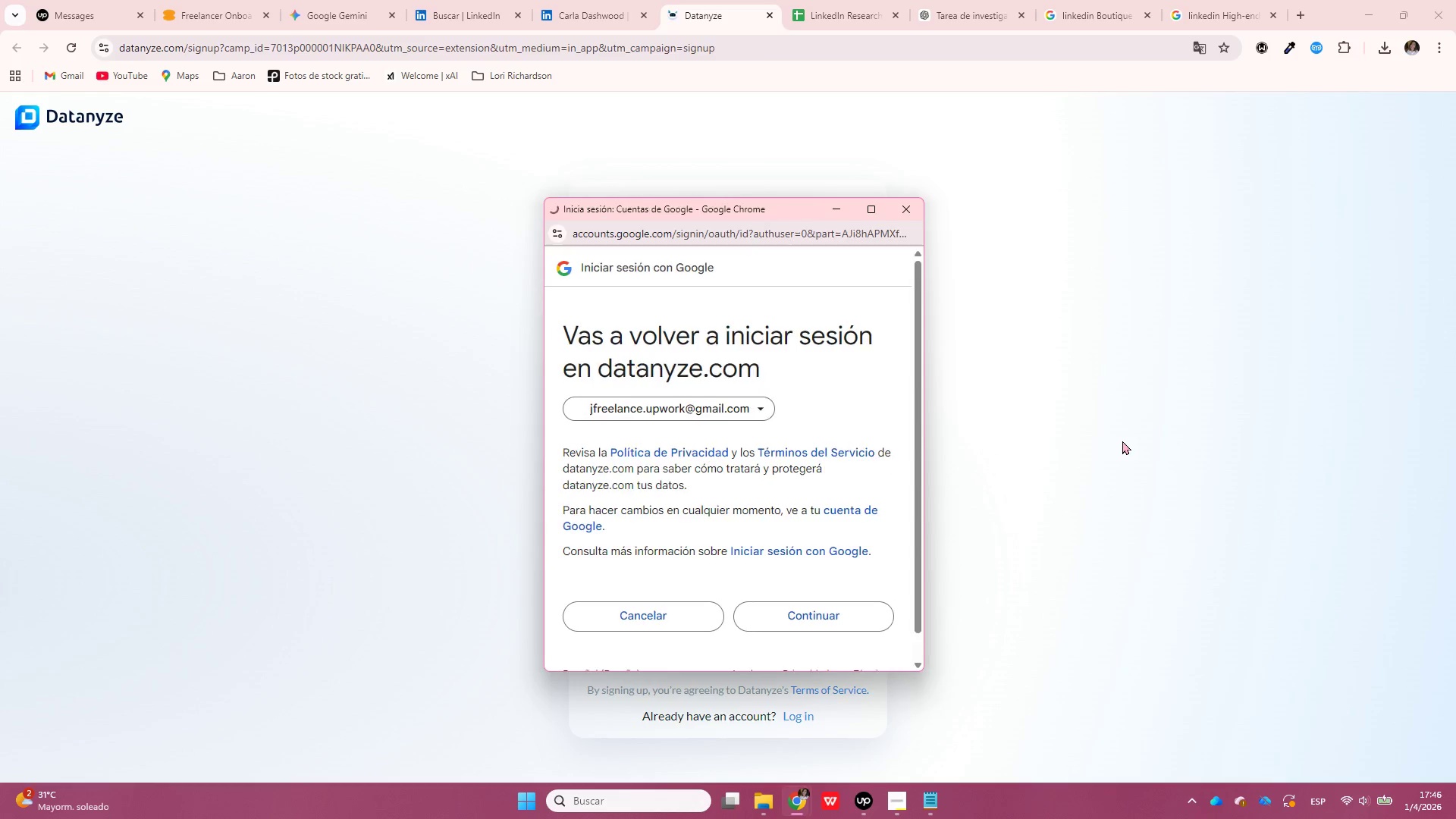 
wait(11.52)
 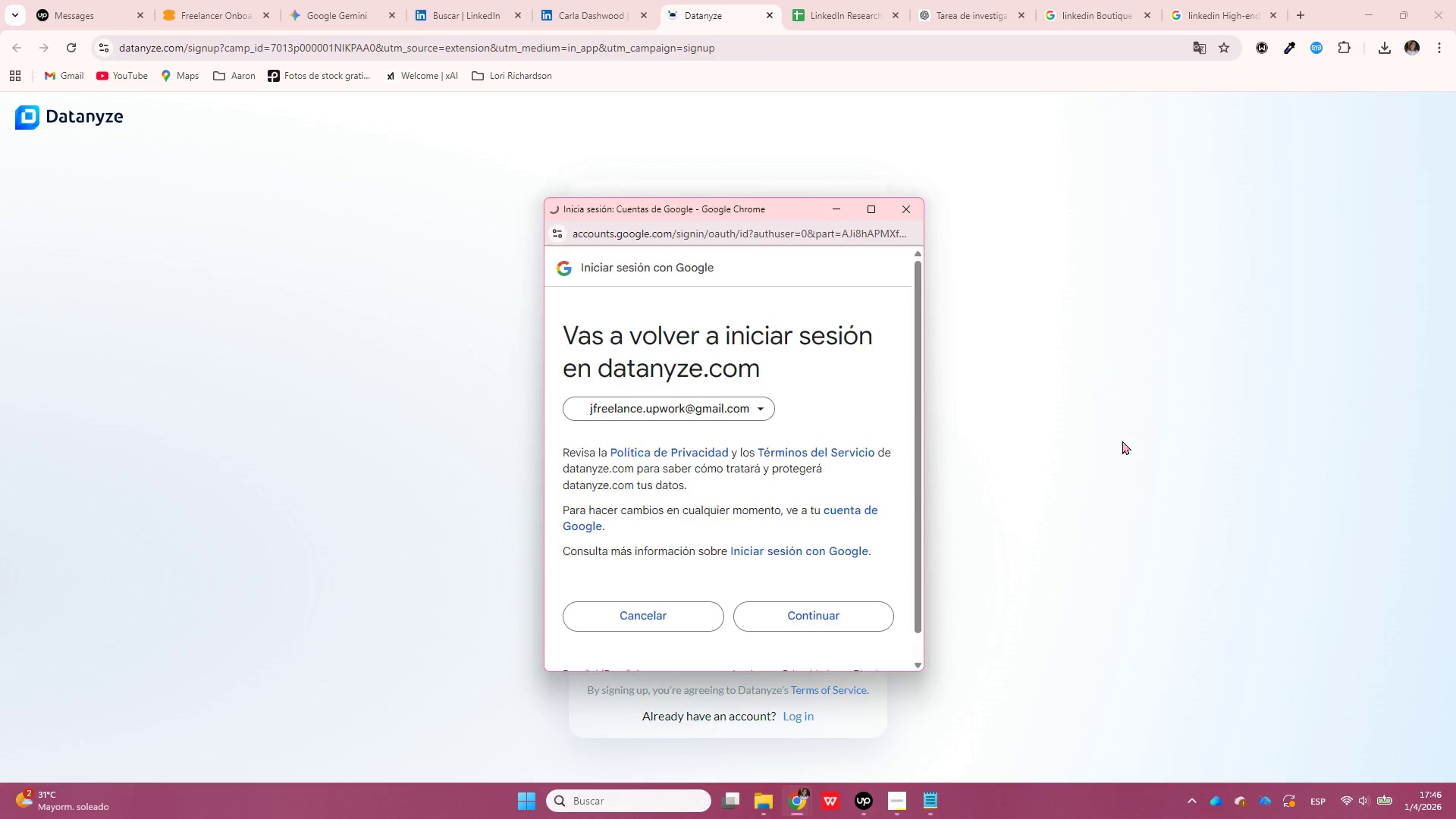 
left_click([853, 618])
 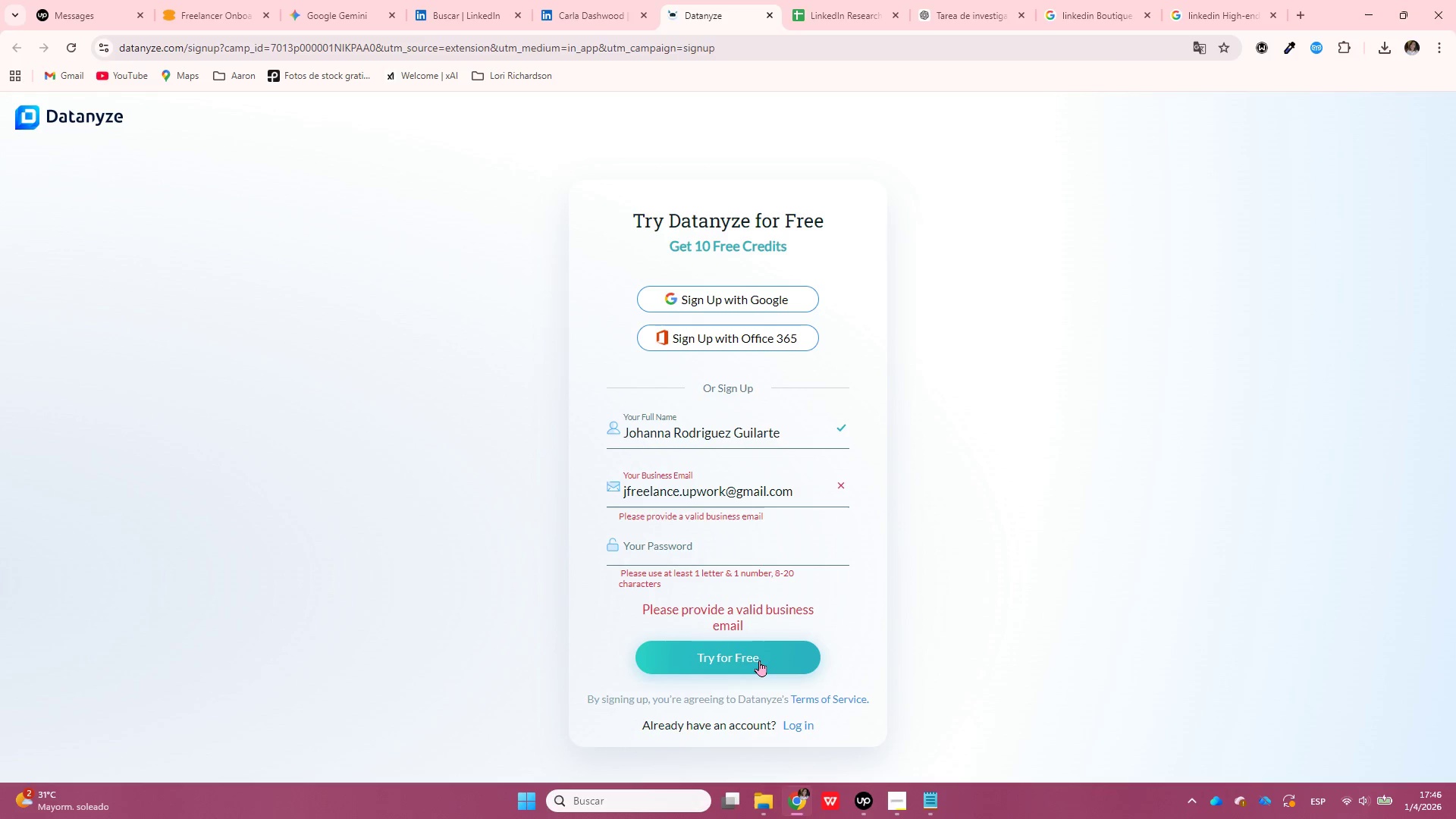 
wait(7.16)
 